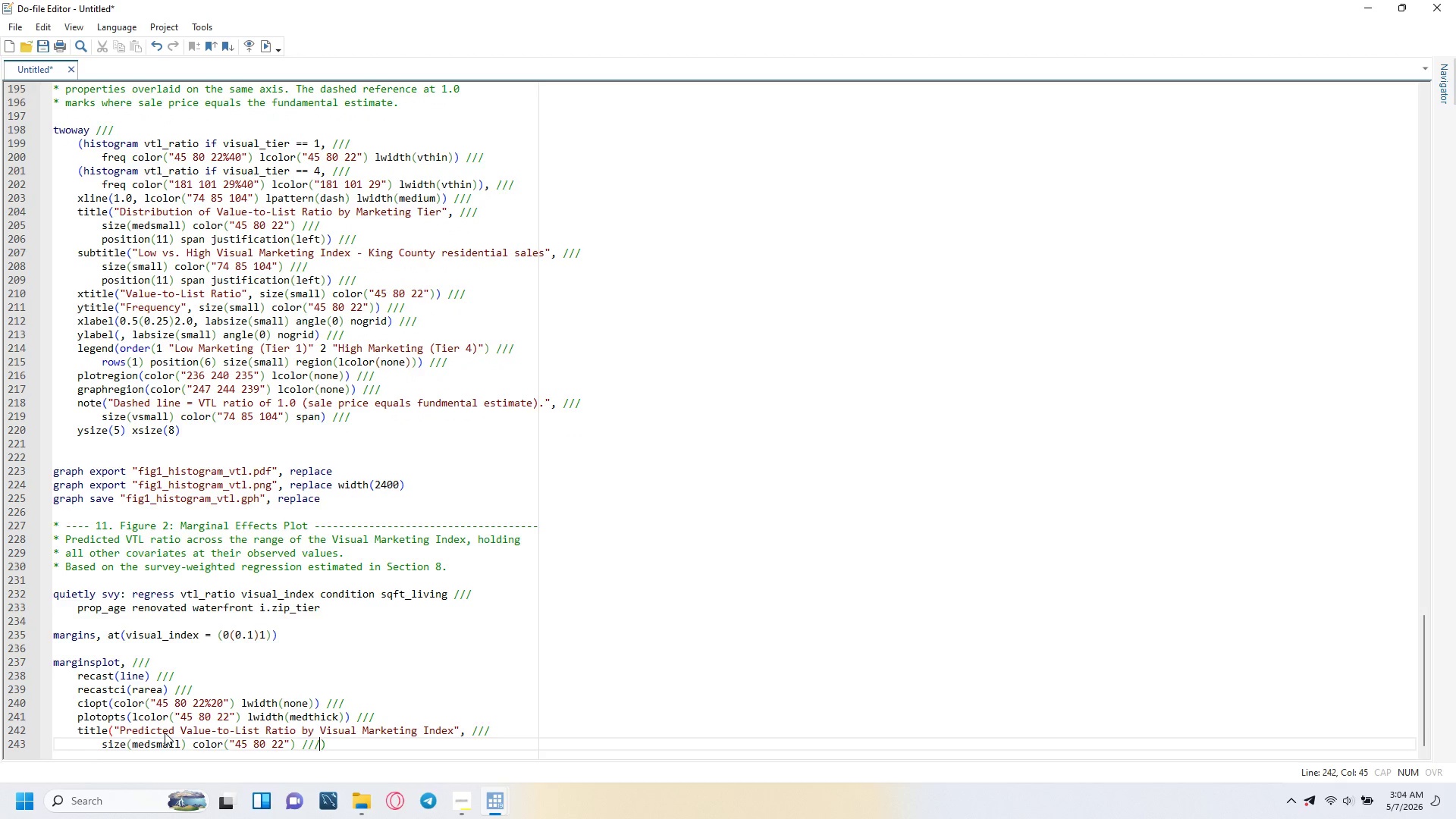 
key(Enter)
 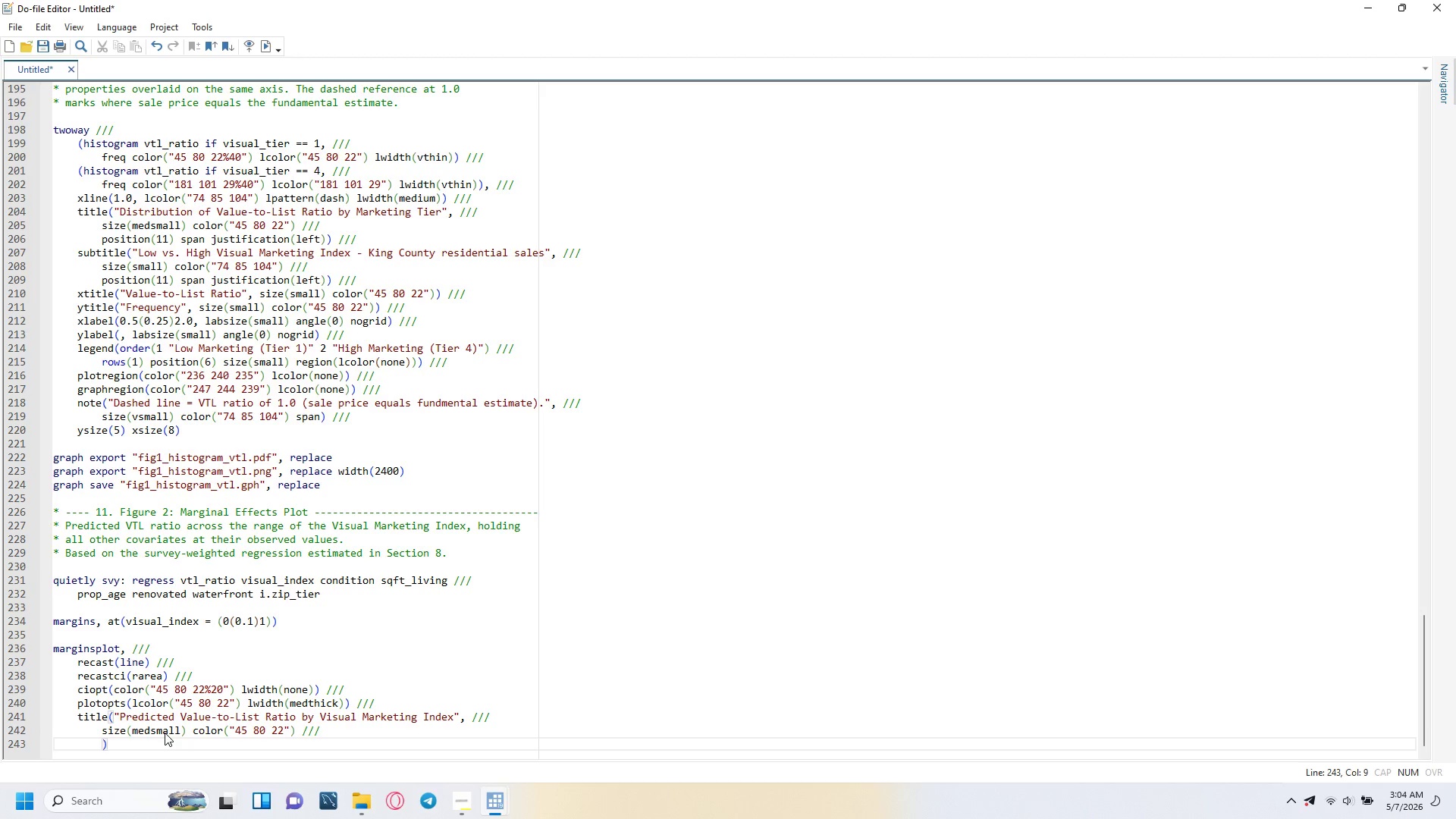 
type(position(11)
 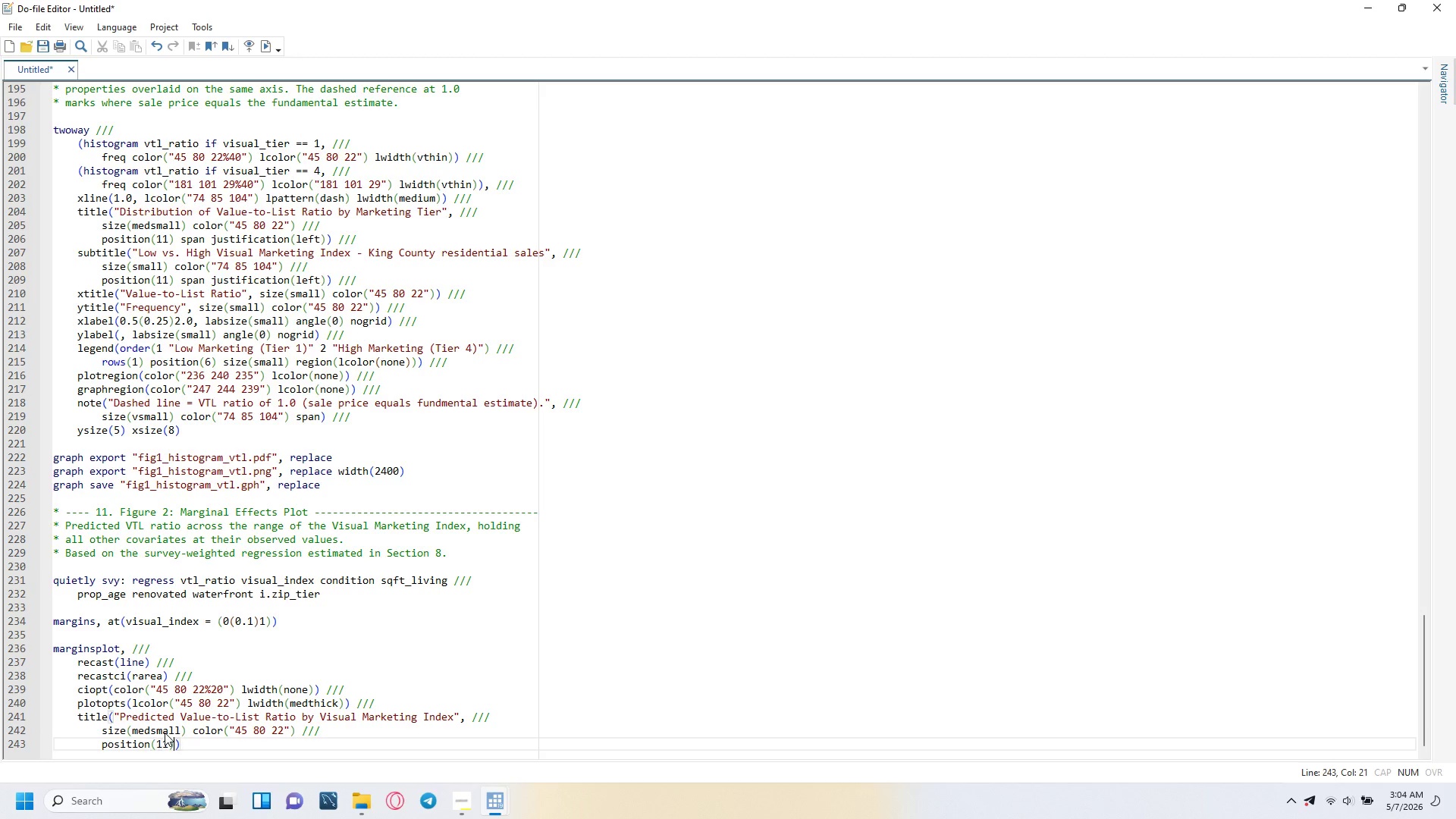 
 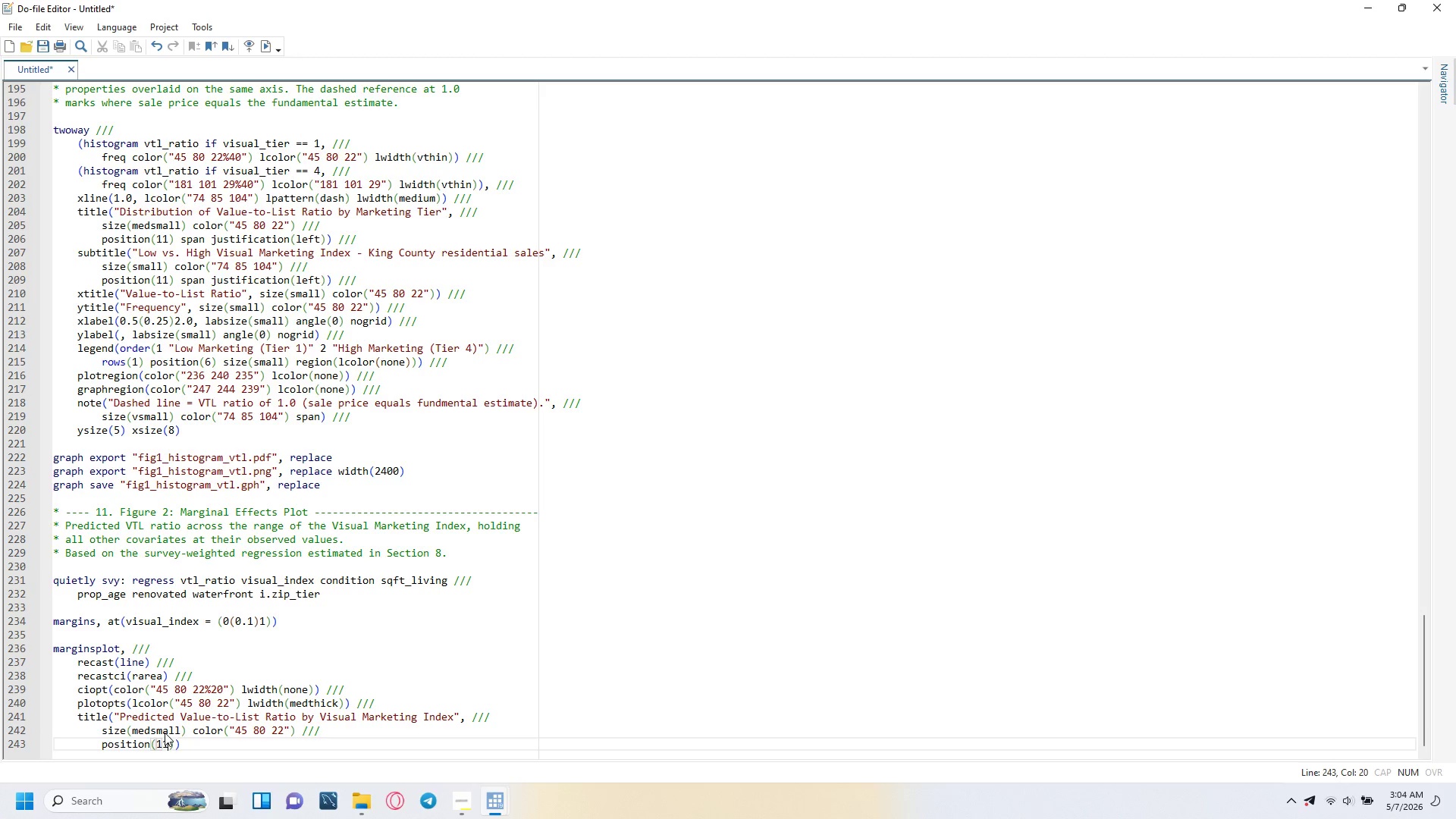 
key(ArrowRight)
 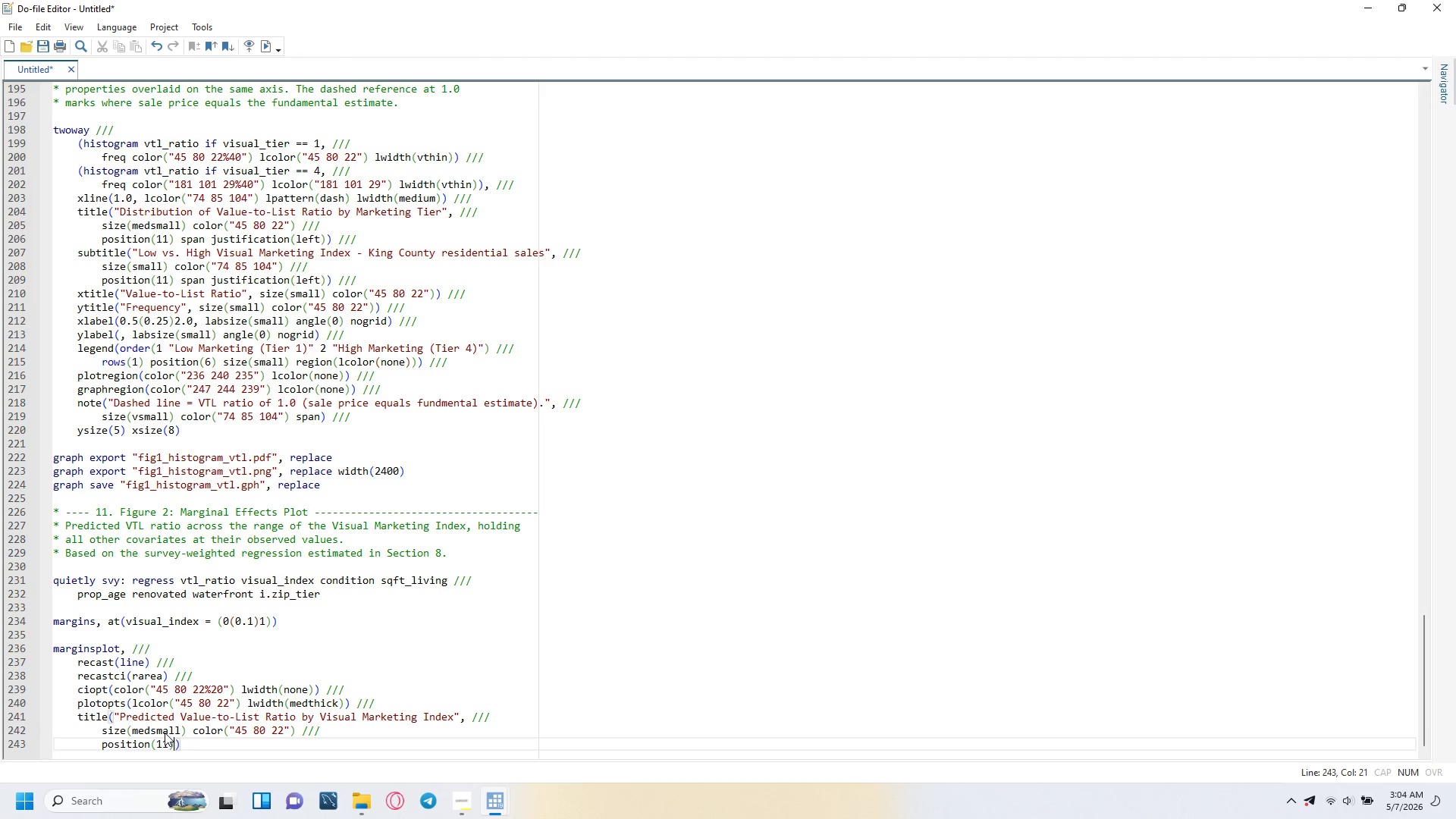 
type( span justification(left)
 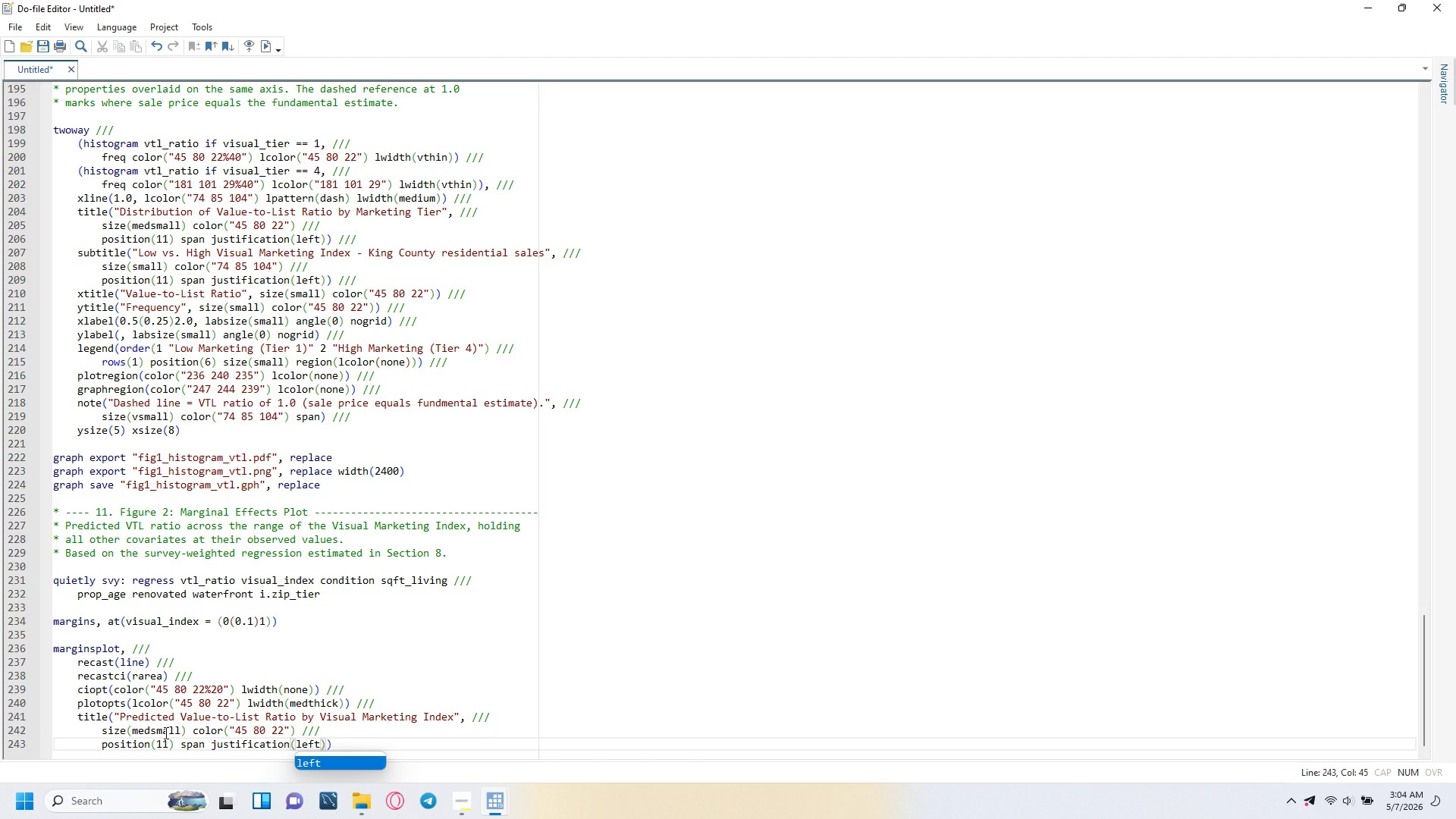 
key(ArrowRight)
 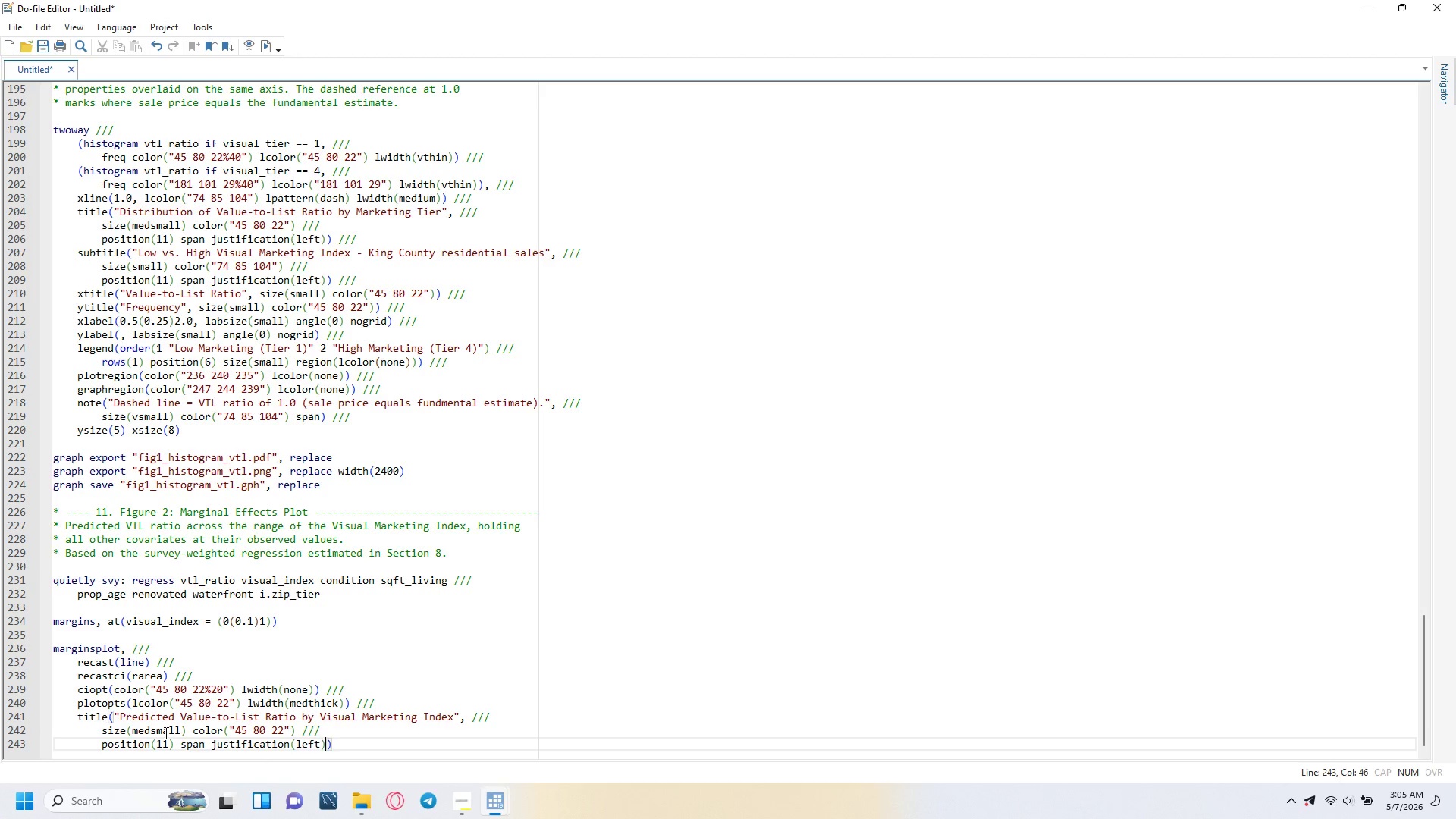 
key(ArrowRight)
 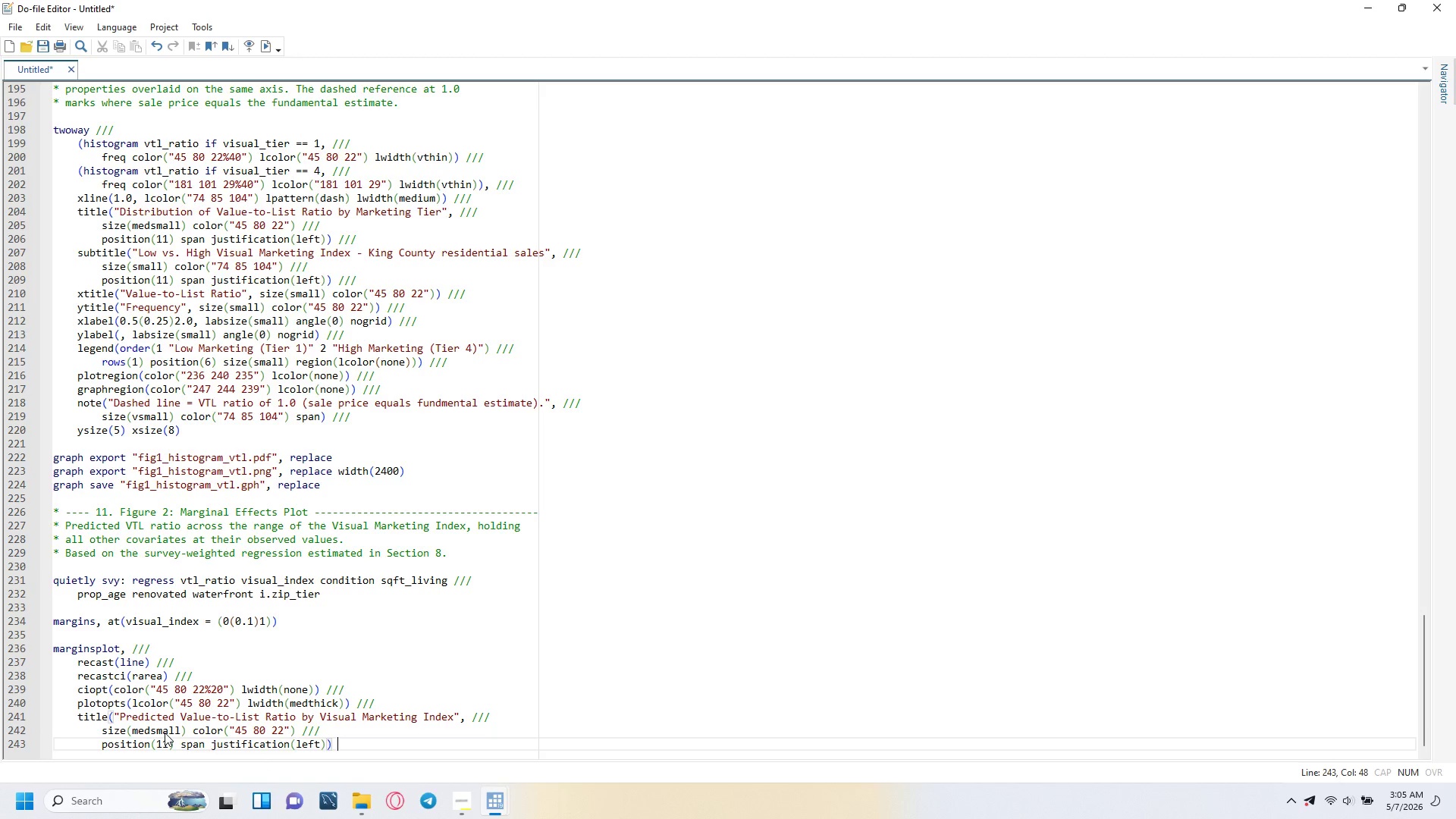 
key(Space)
 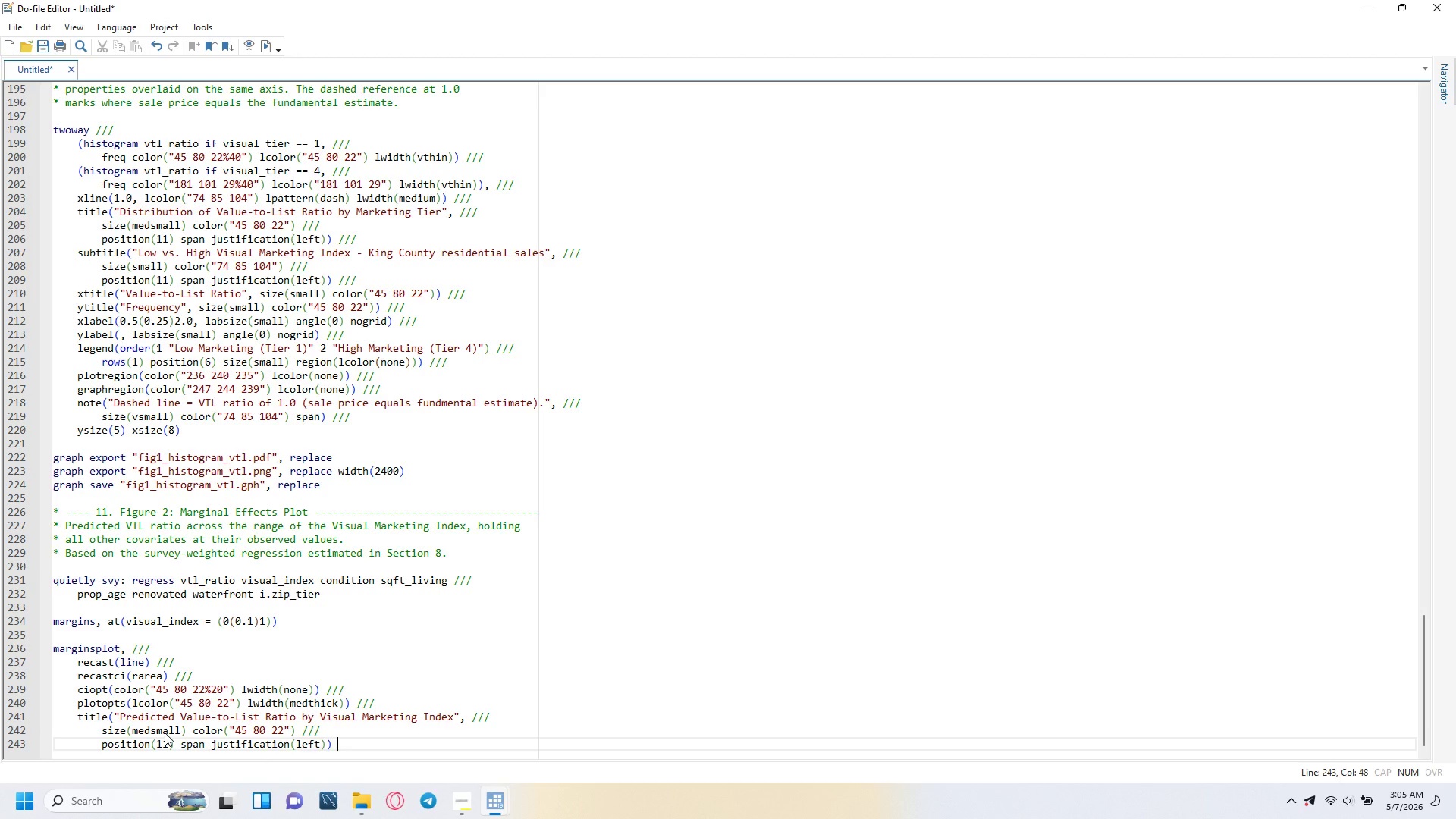 
key(Slash)
 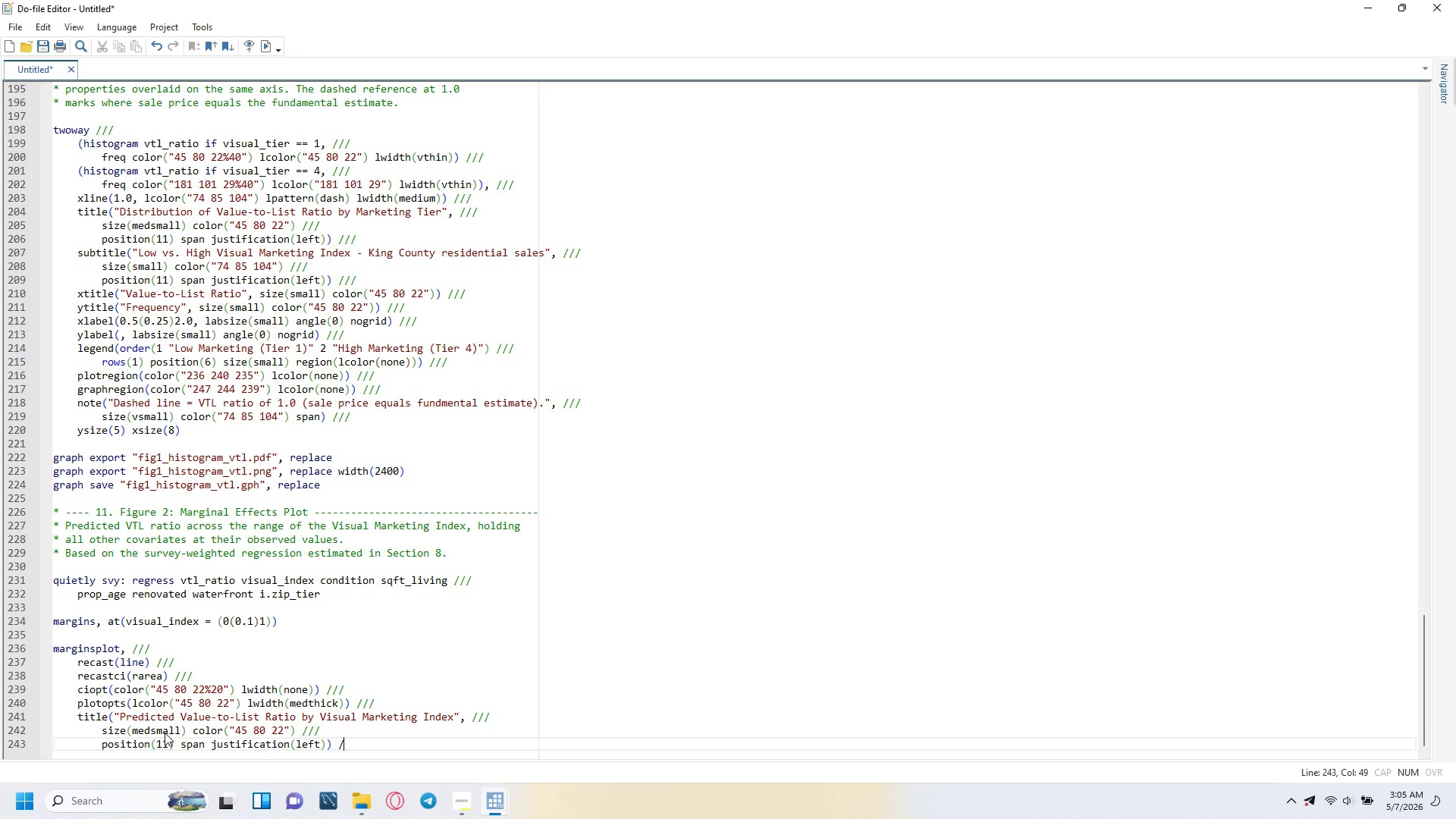 
key(Slash)
 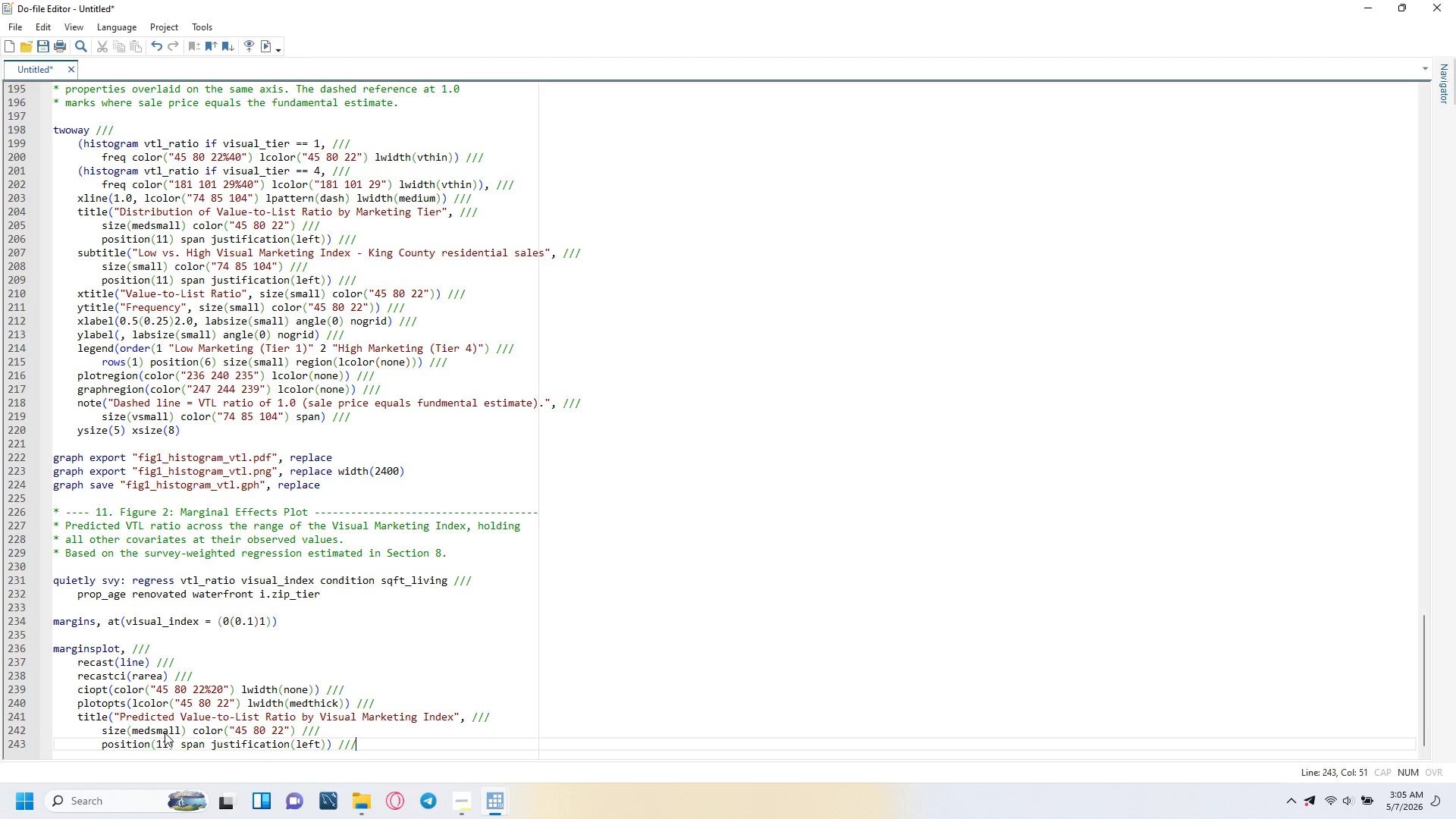 
key(Slash)
 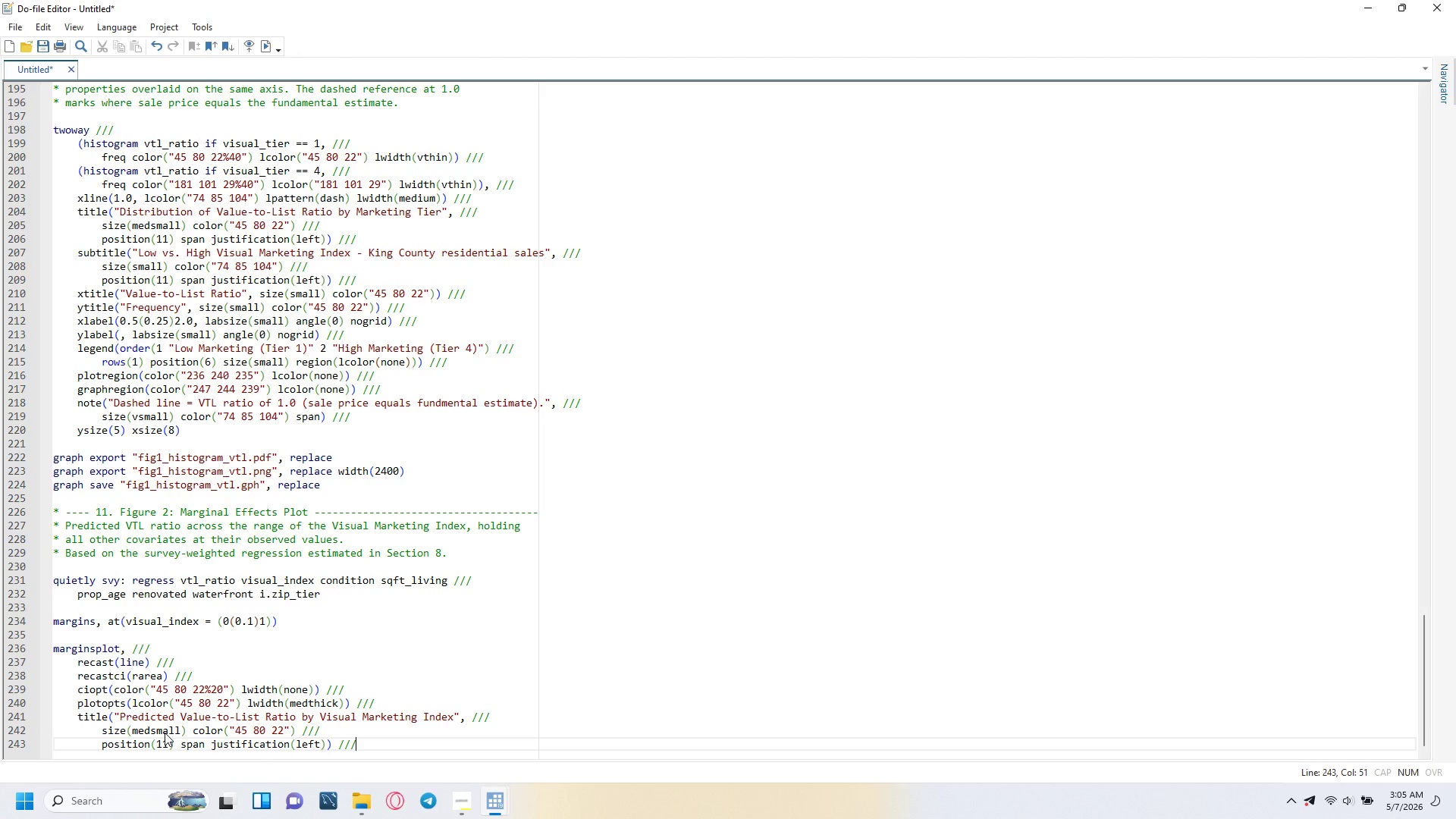 
key(Enter)
 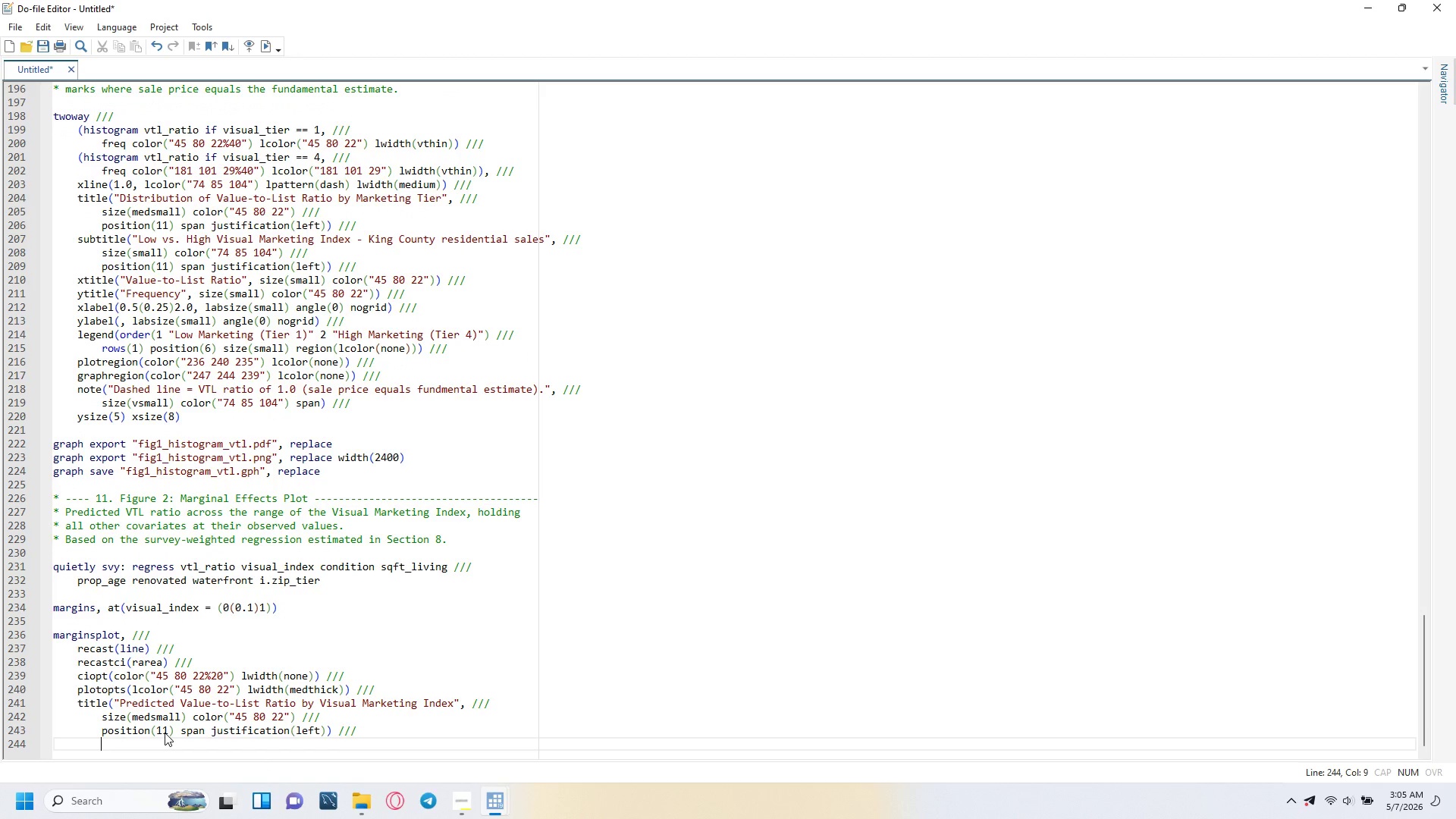 
type(=)
key(Backspace)
key(Backspace)
type(subtitle("Survey-weighted marginal effects - covariates held at observed values)
 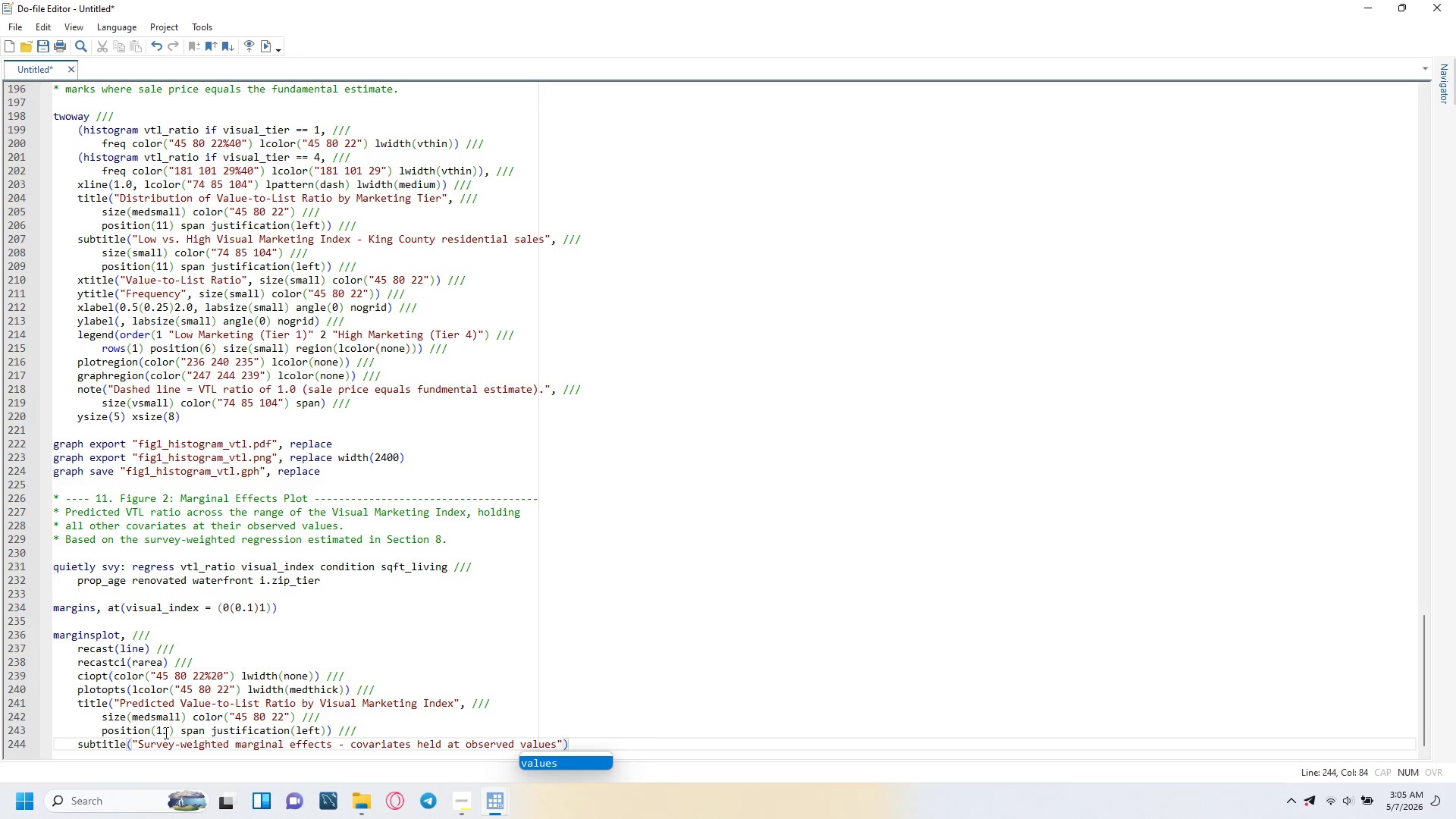 
key(ArrowRight)
 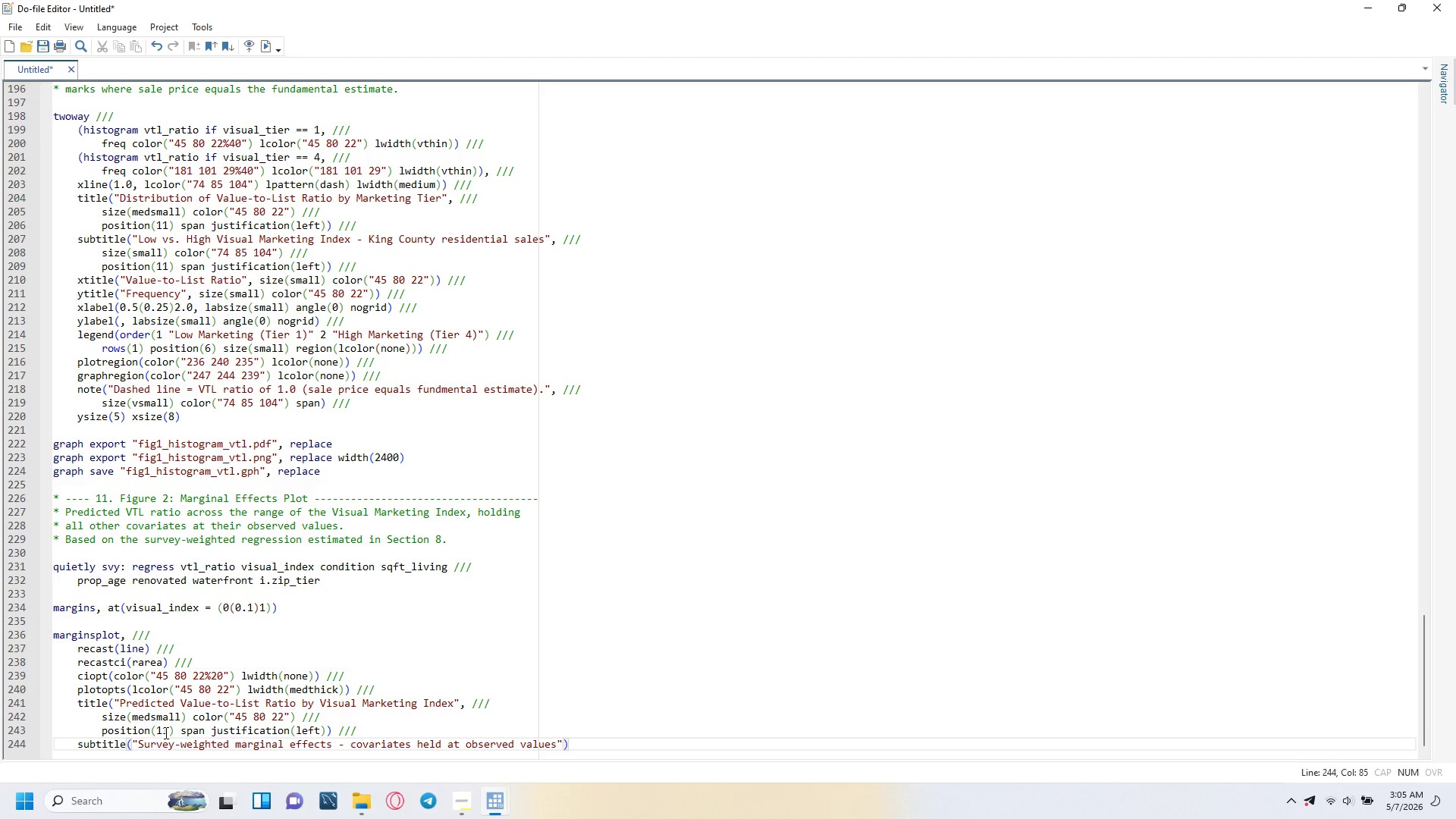 
key(Comma)
 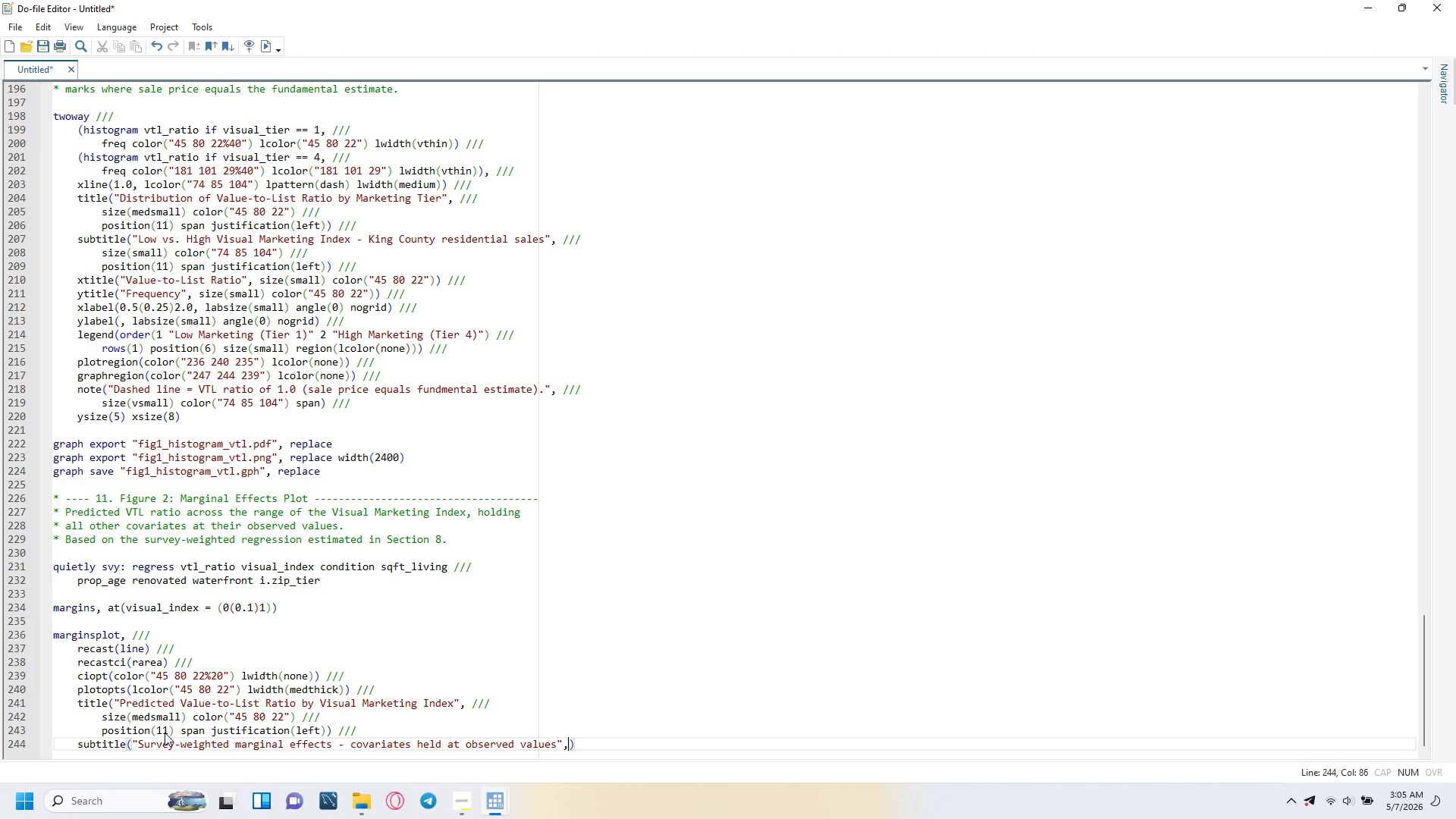 
key(Space)
 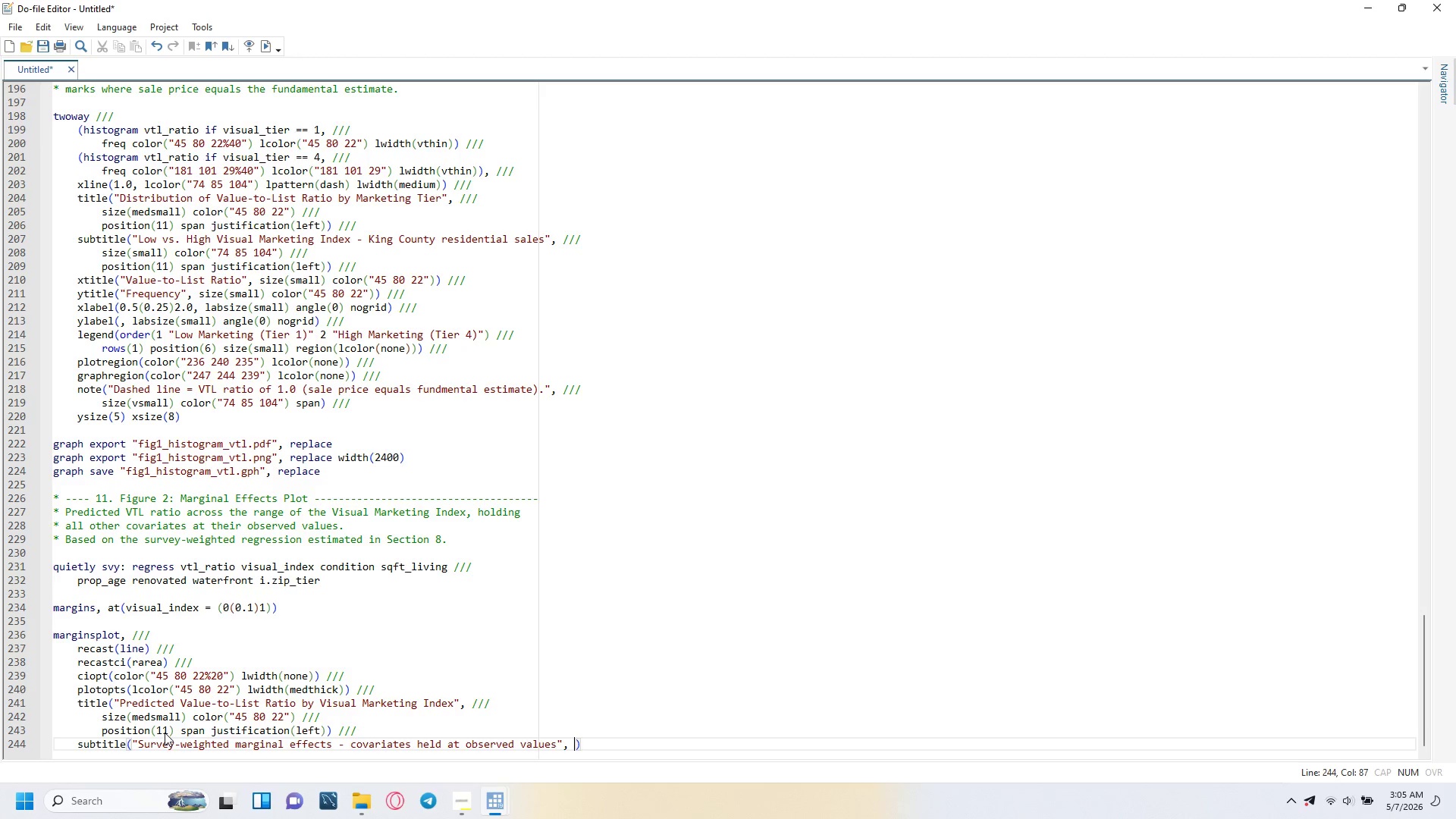 
key(Slash)
 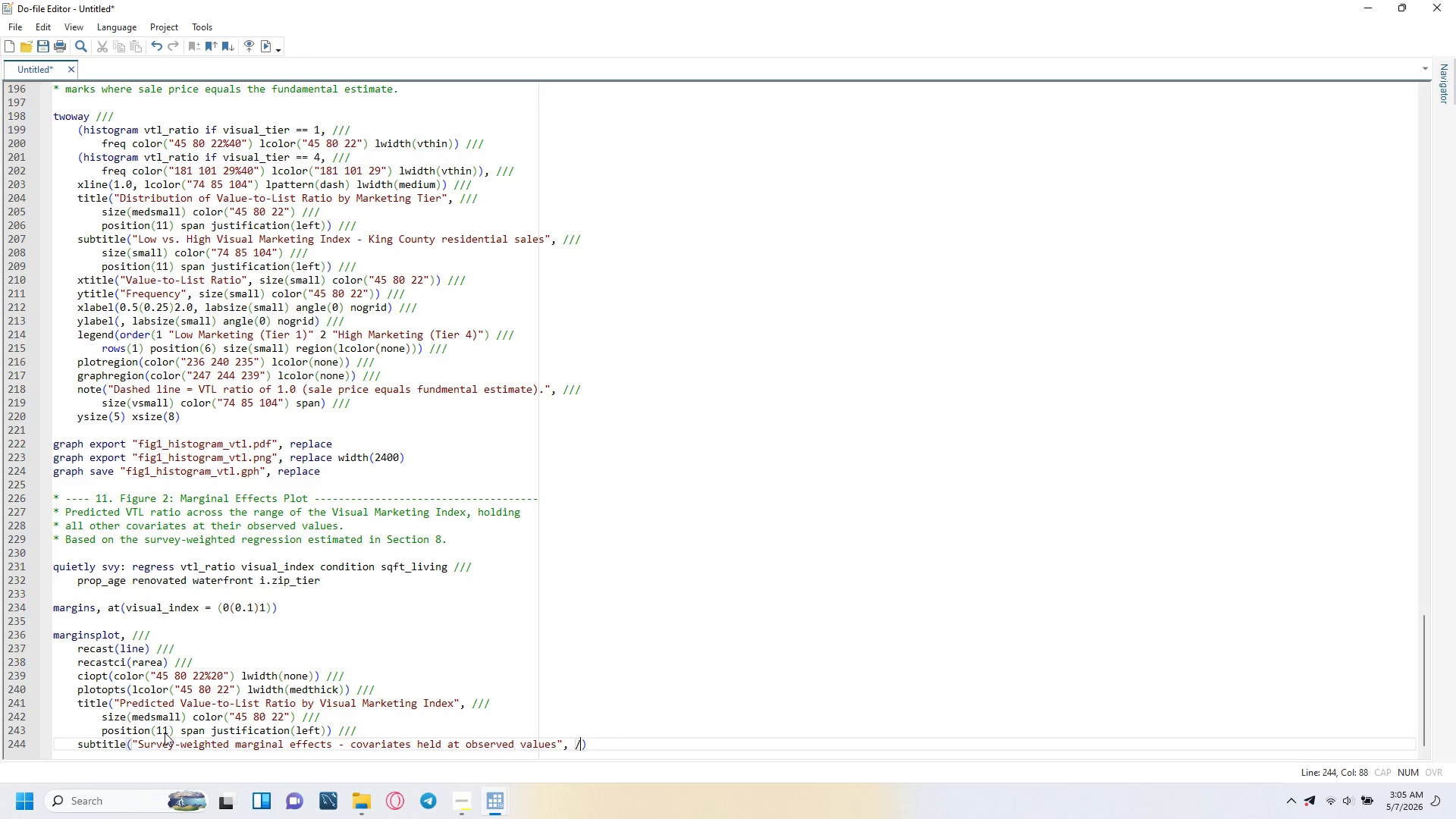 
key(Slash)
 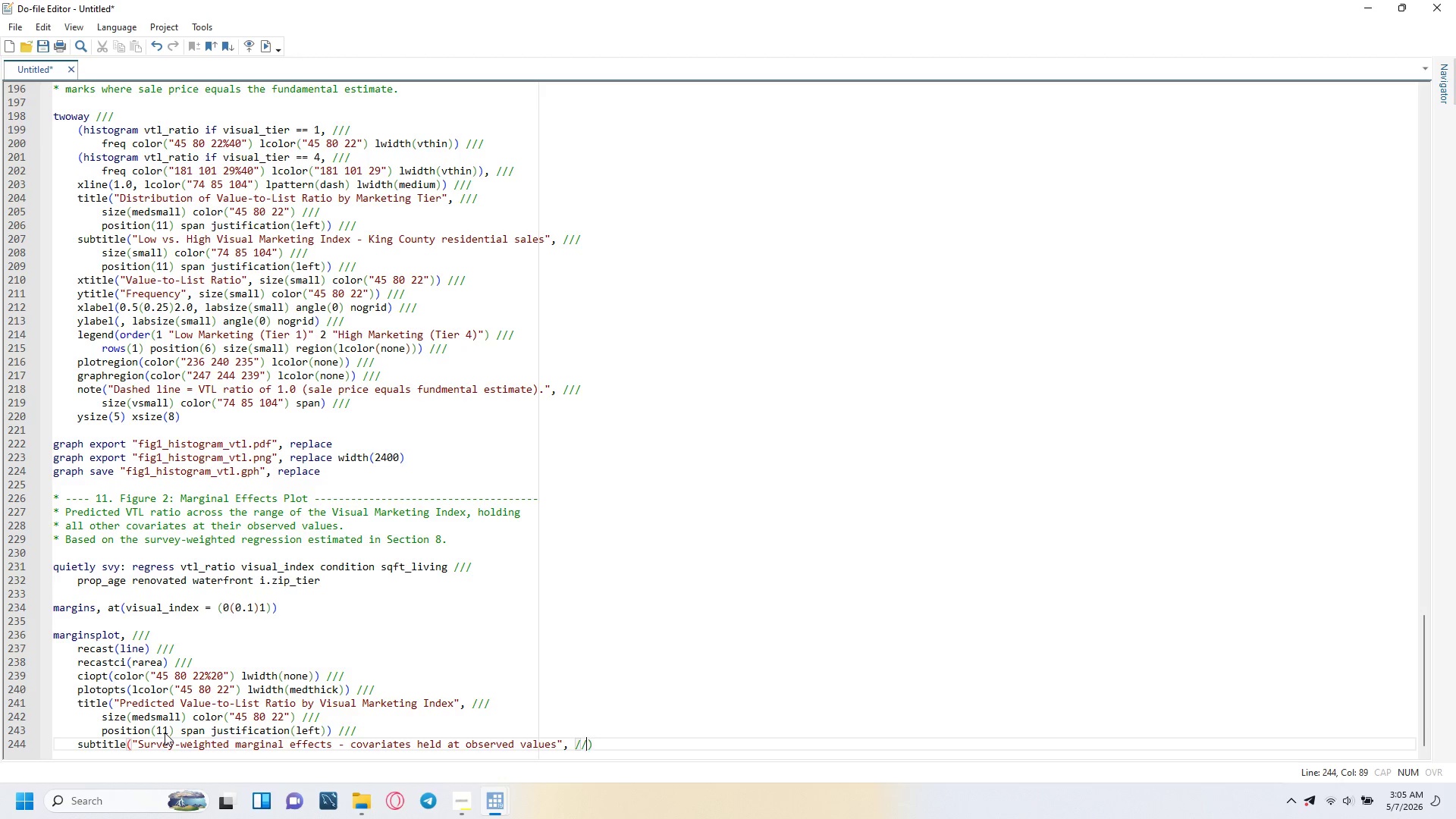 
key(Slash)
 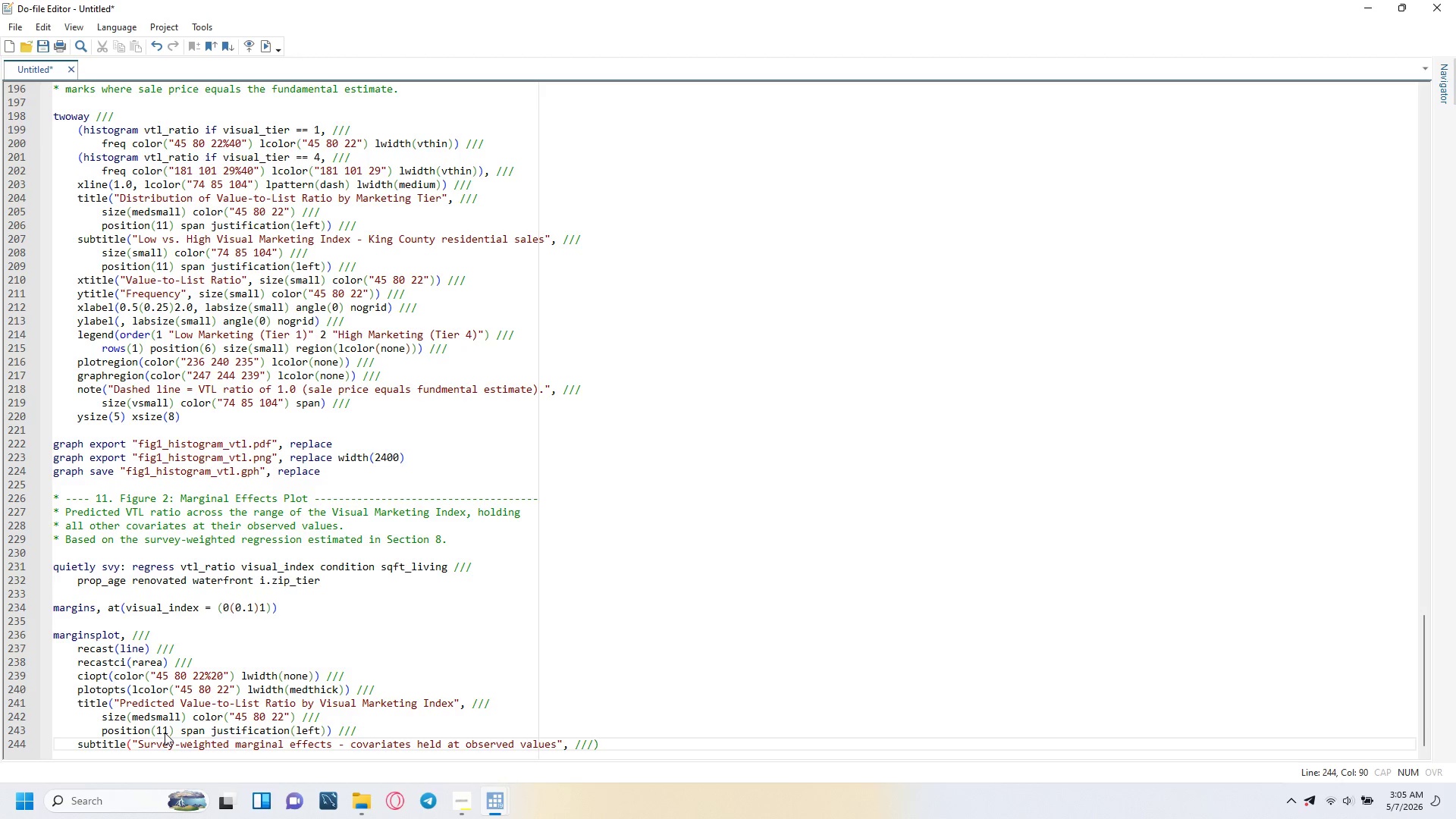 
key(Enter)
 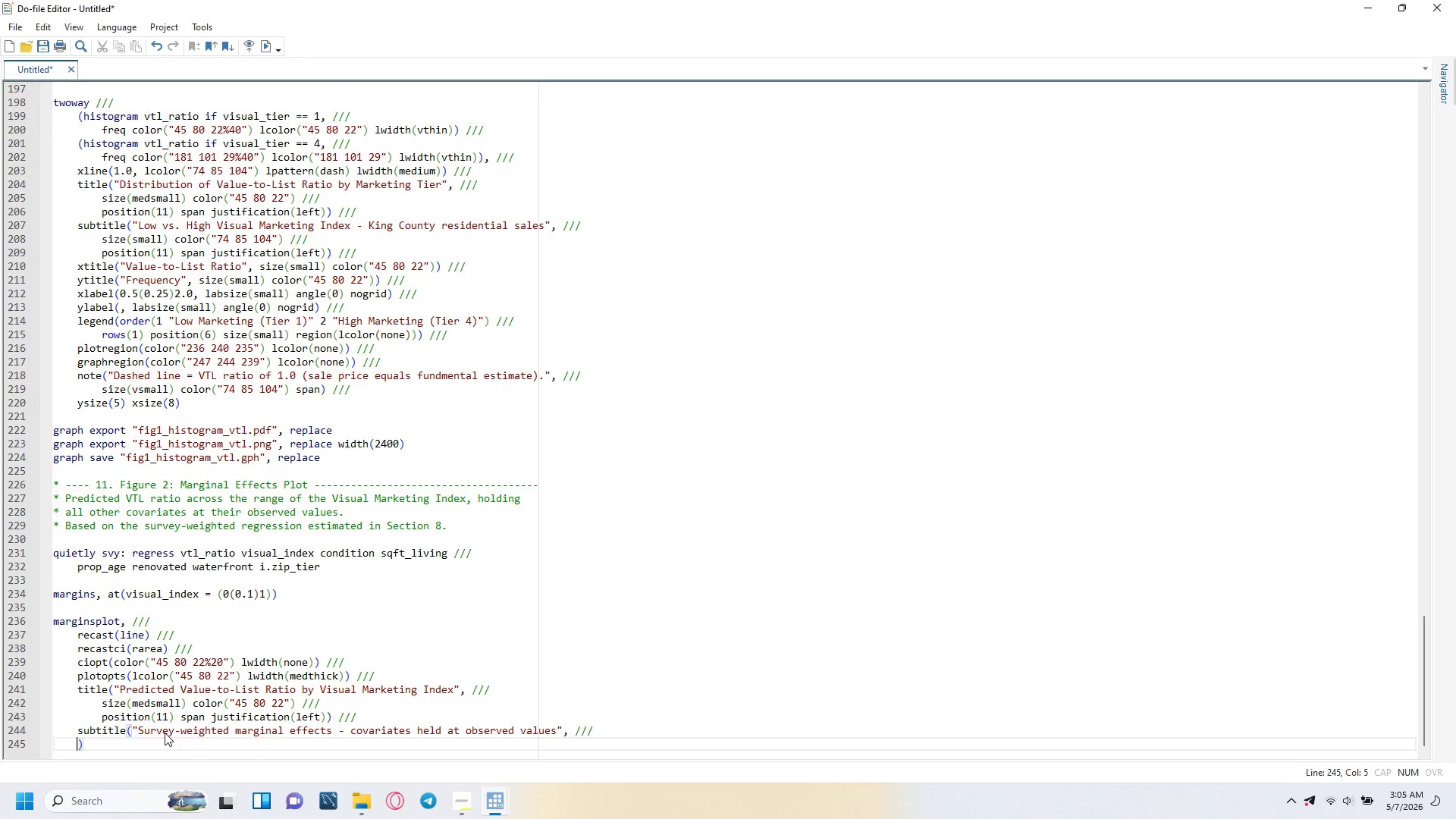 
key(Tab)
type(size(small)
 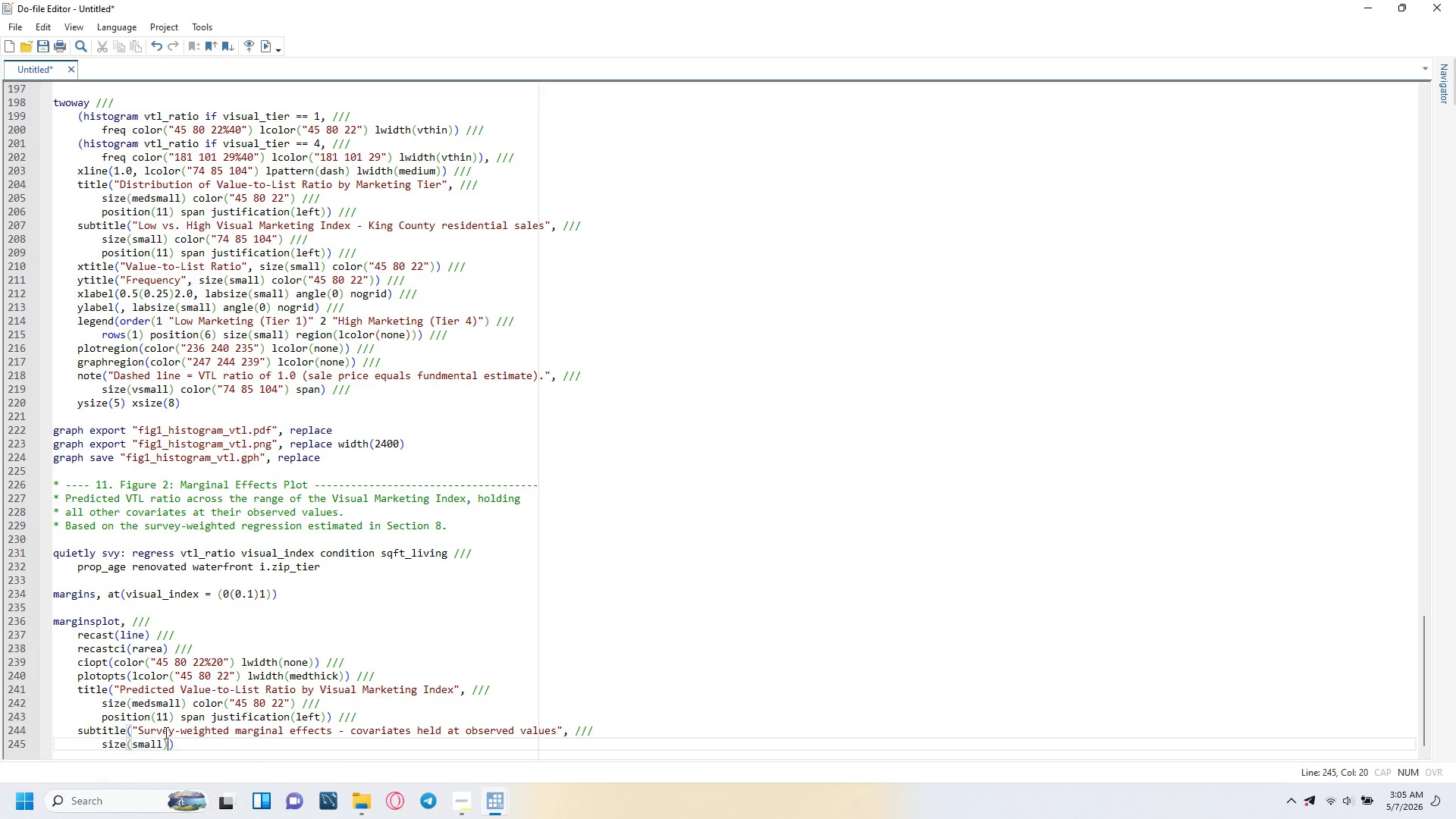 
 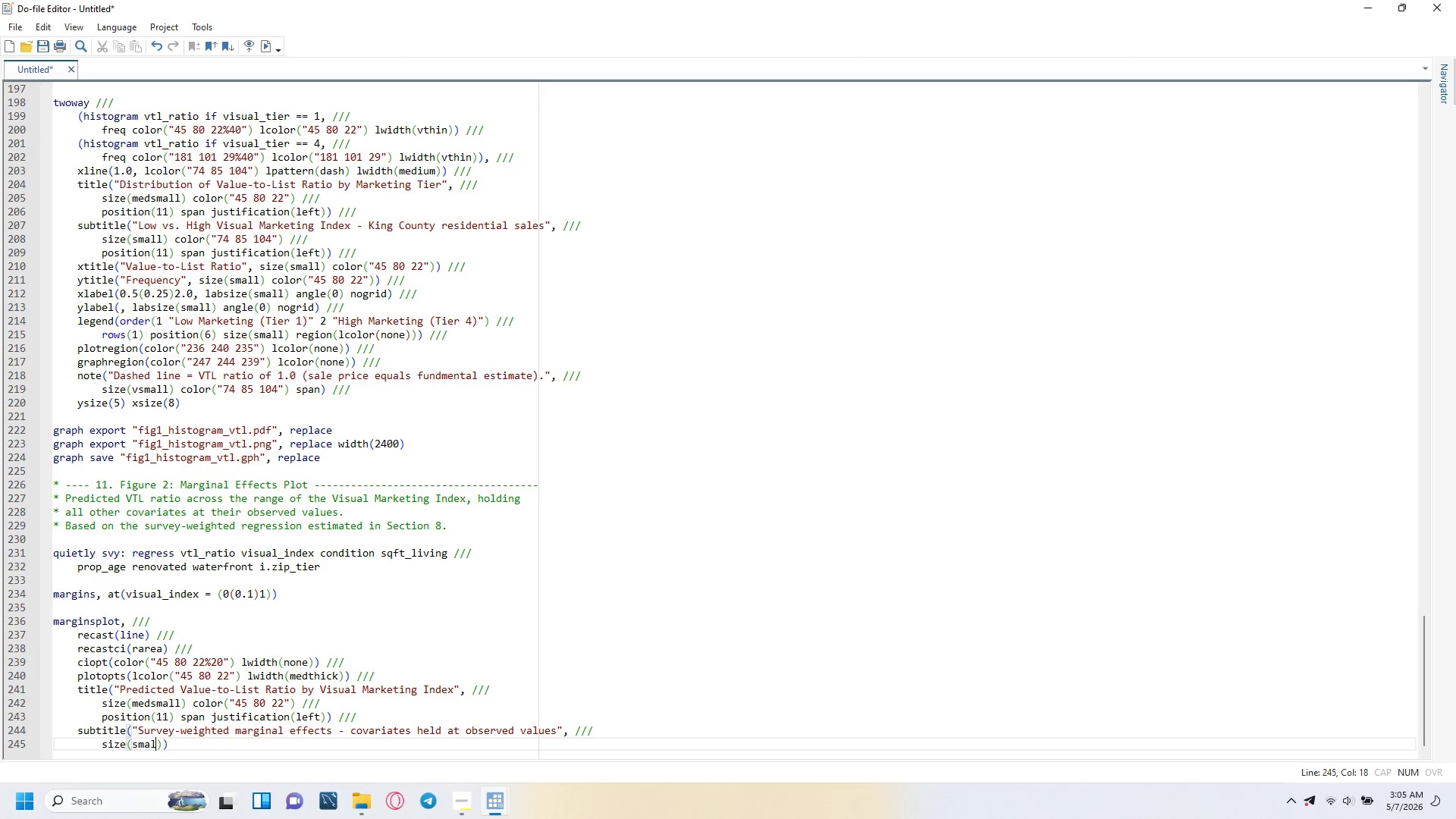 
key(ArrowRight)
 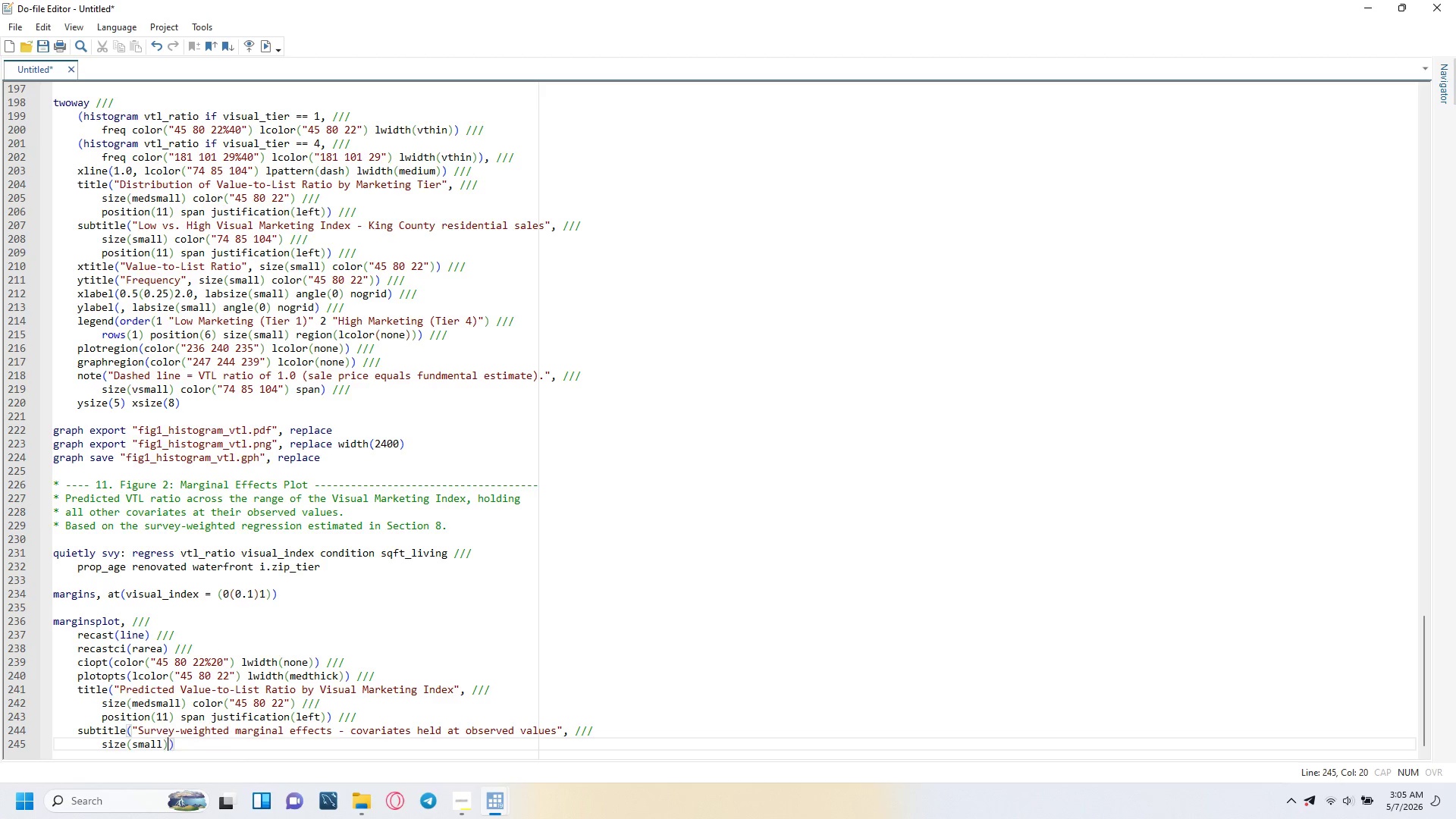 
type( color("74 85 104)
 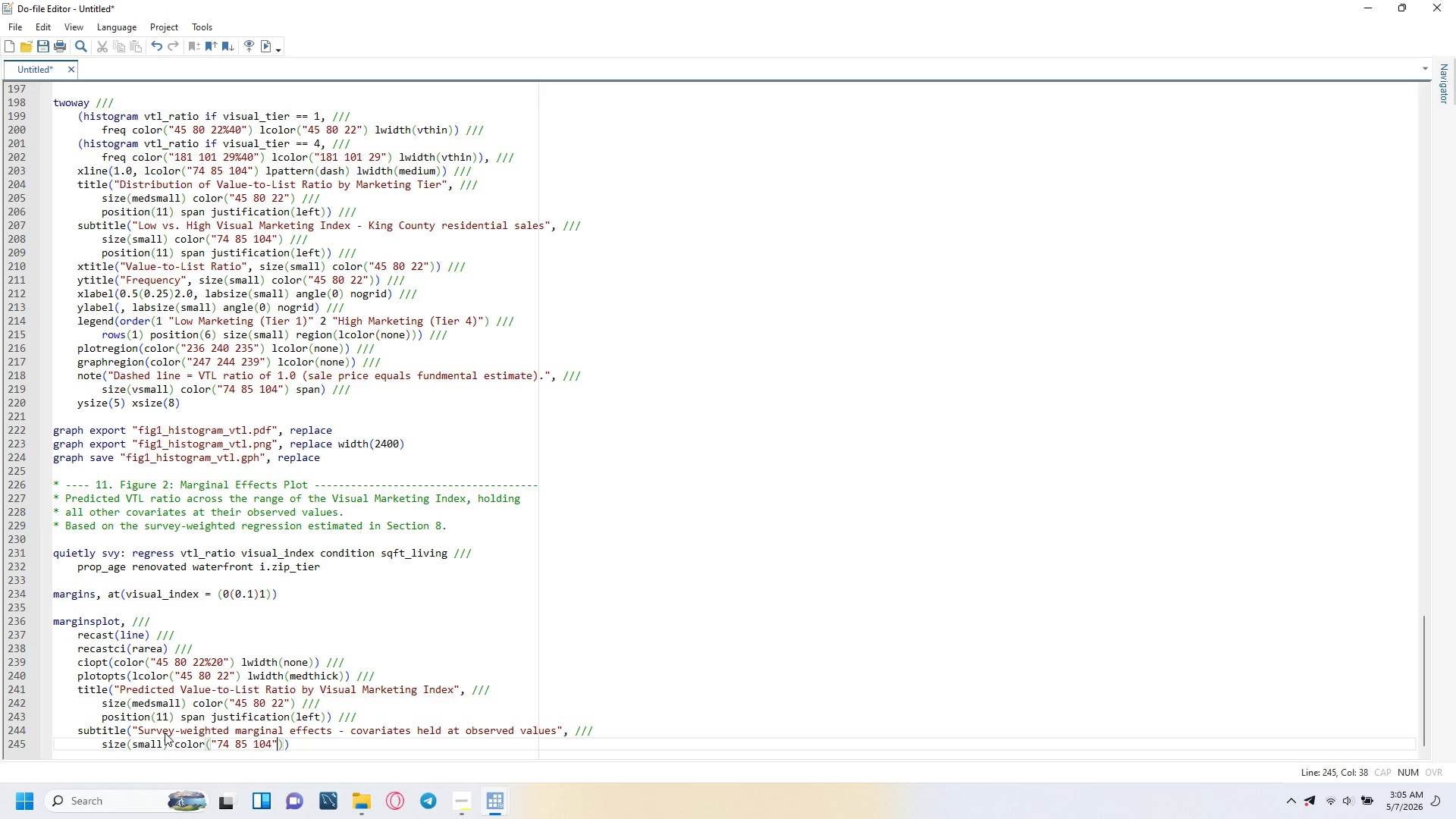 
 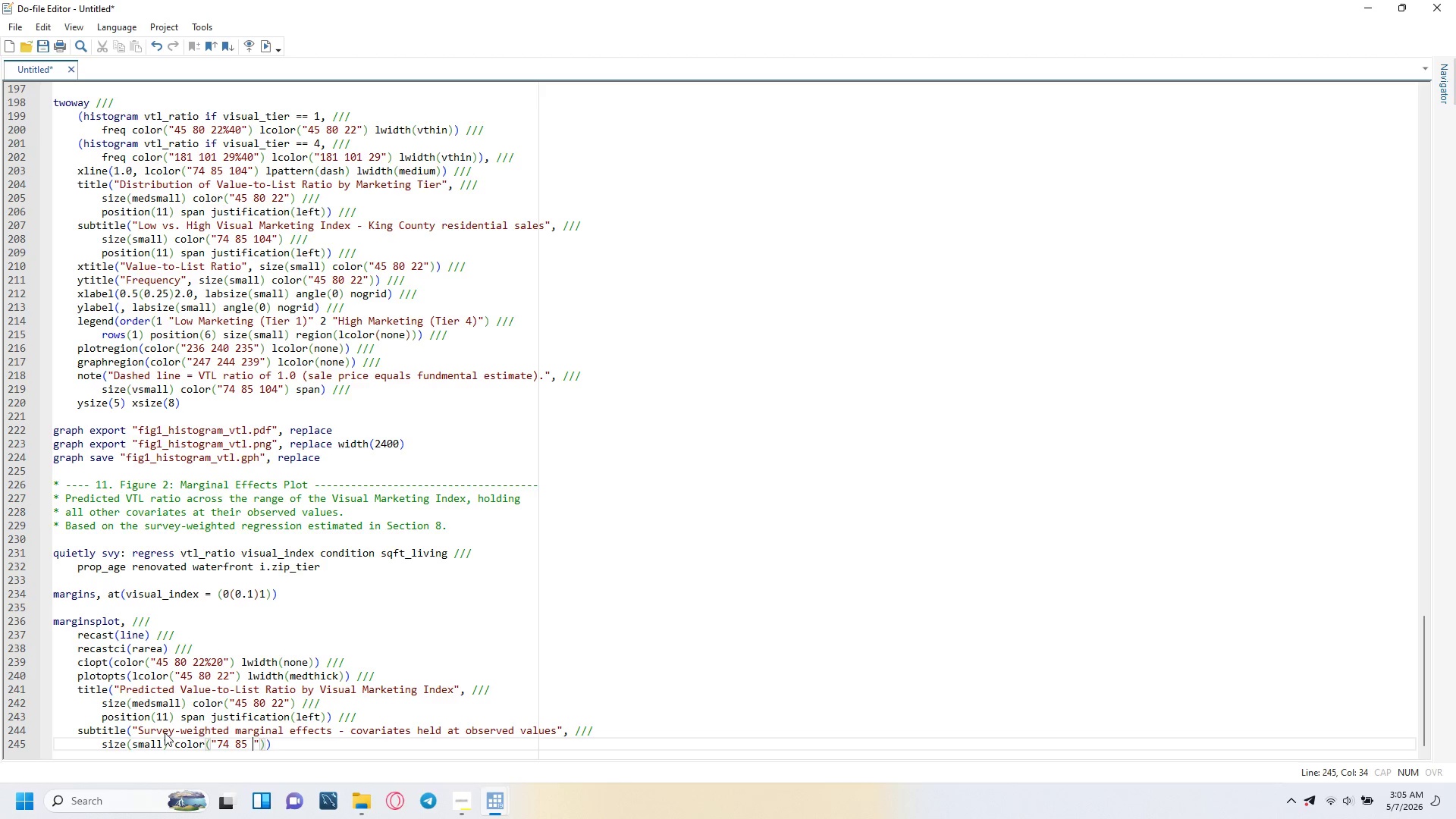 
key(ArrowRight)
 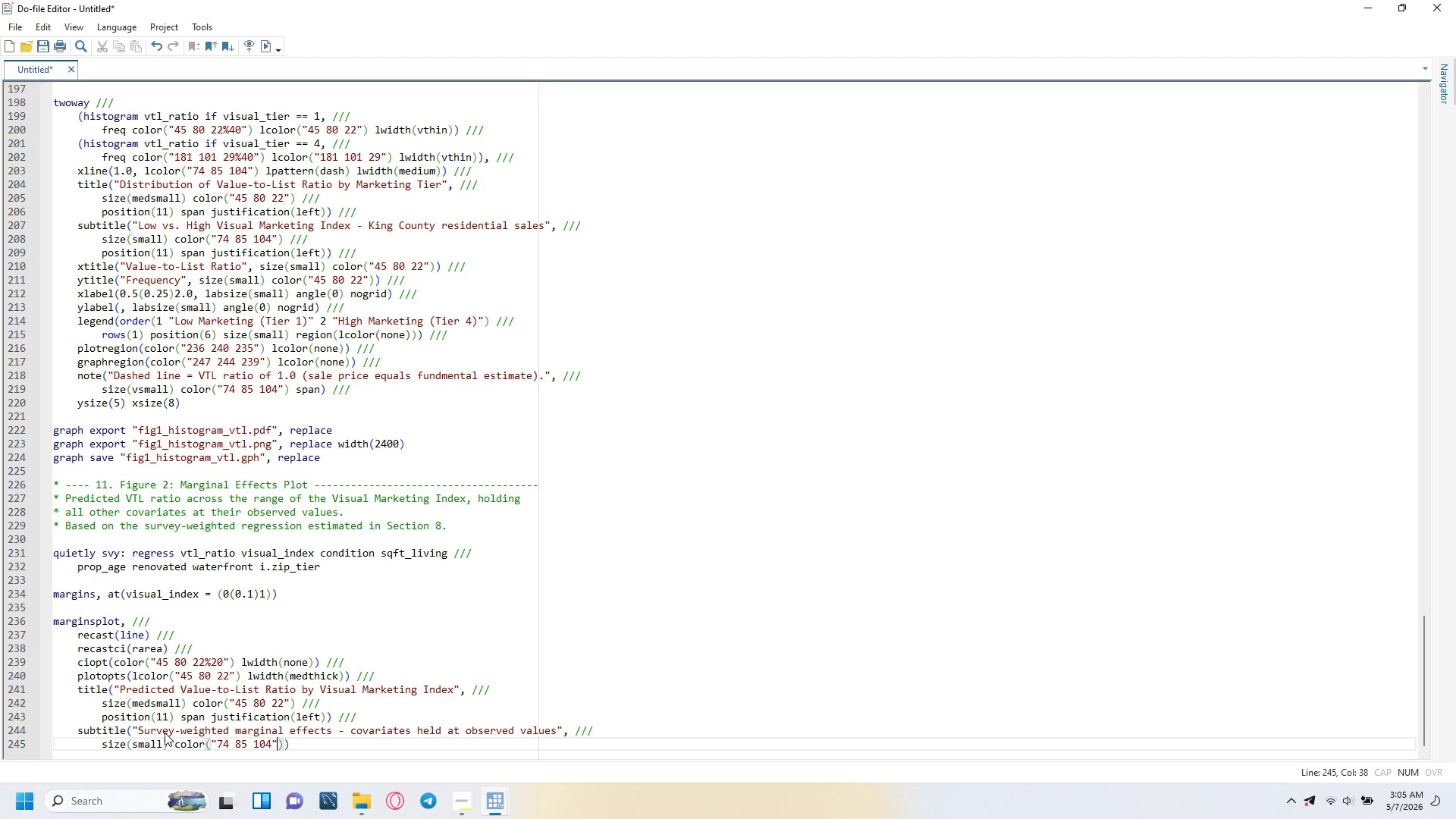 
key(ArrowRight)
 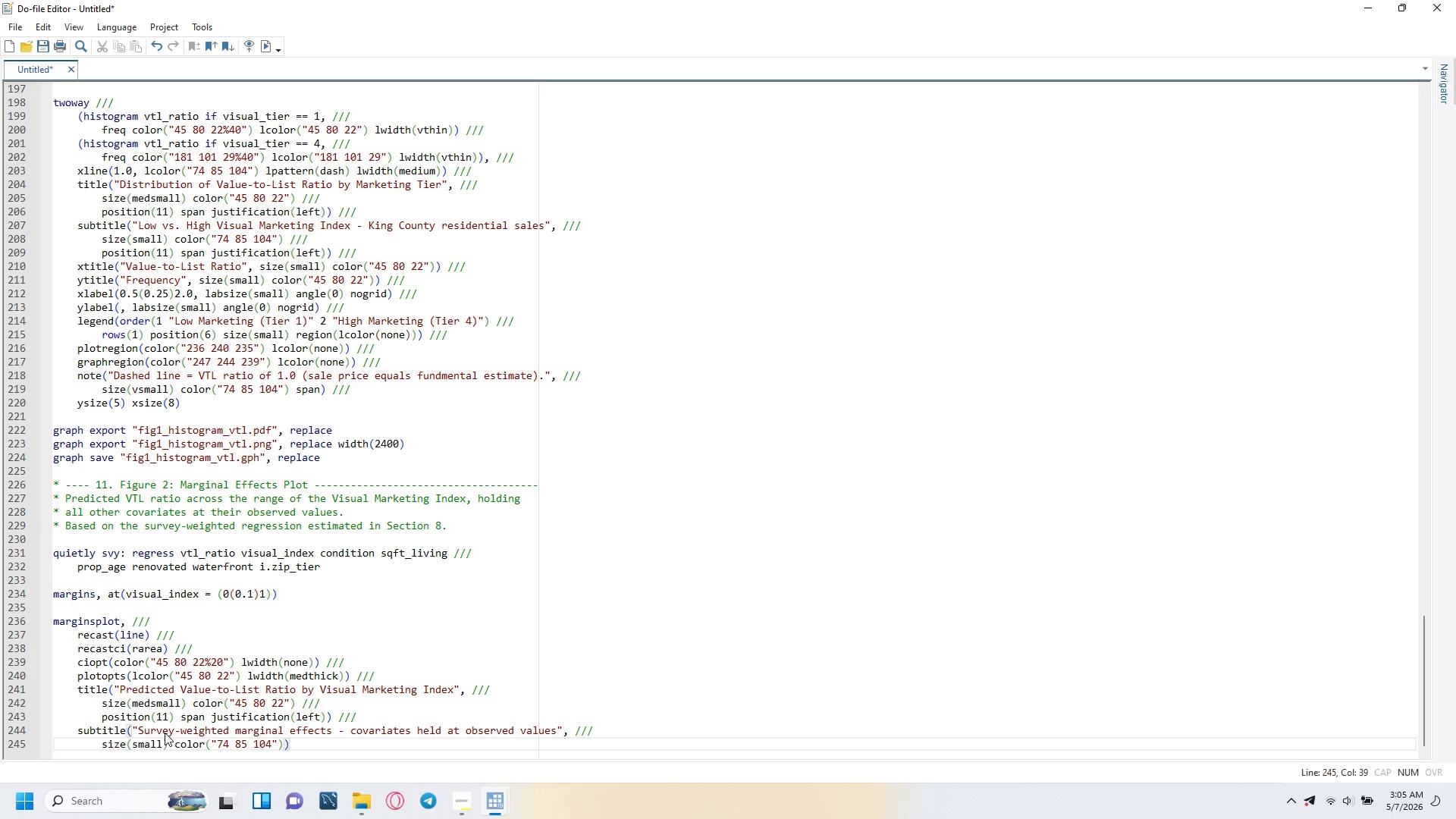 
key(Space)
 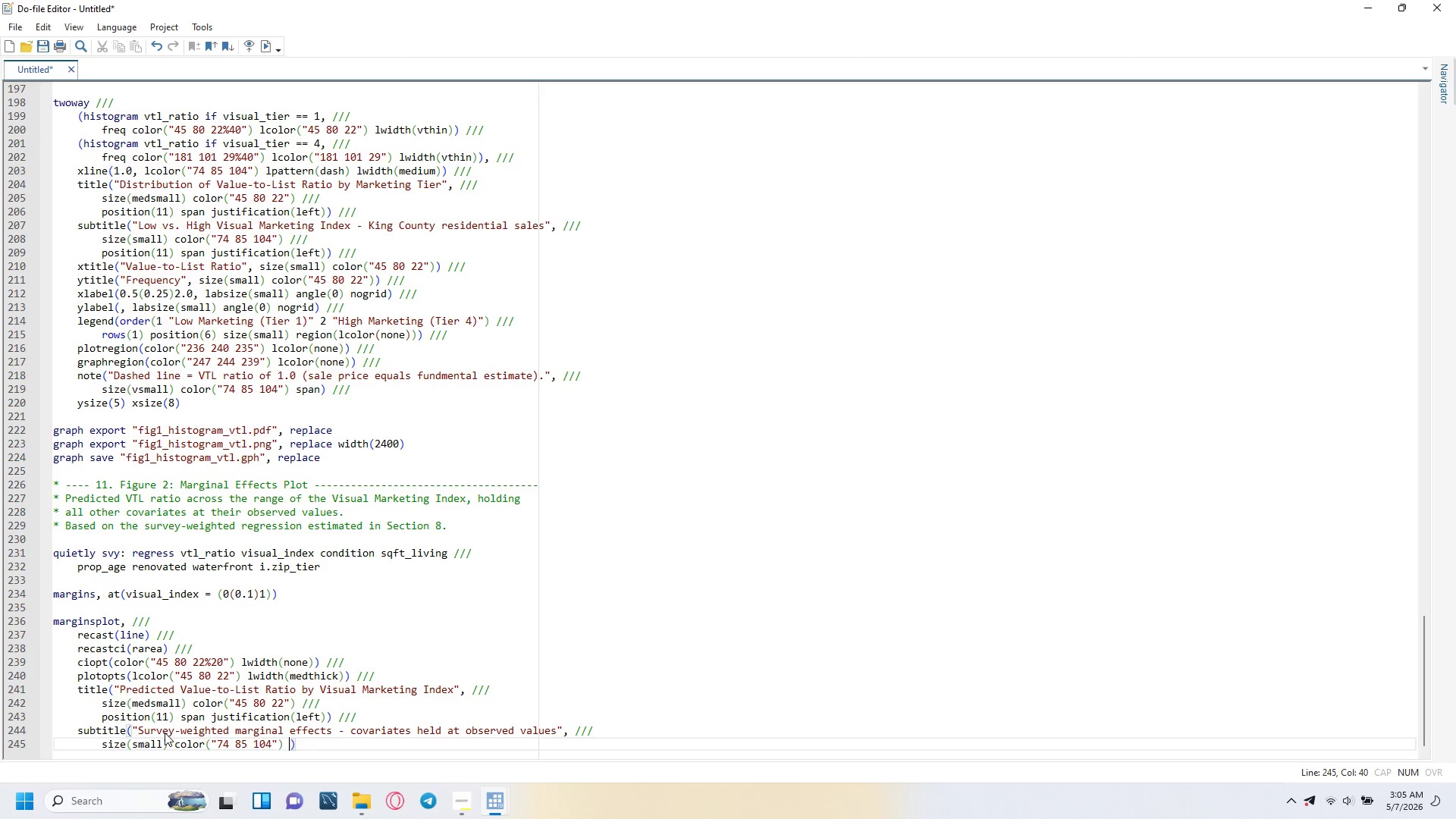 
key(Slash)
 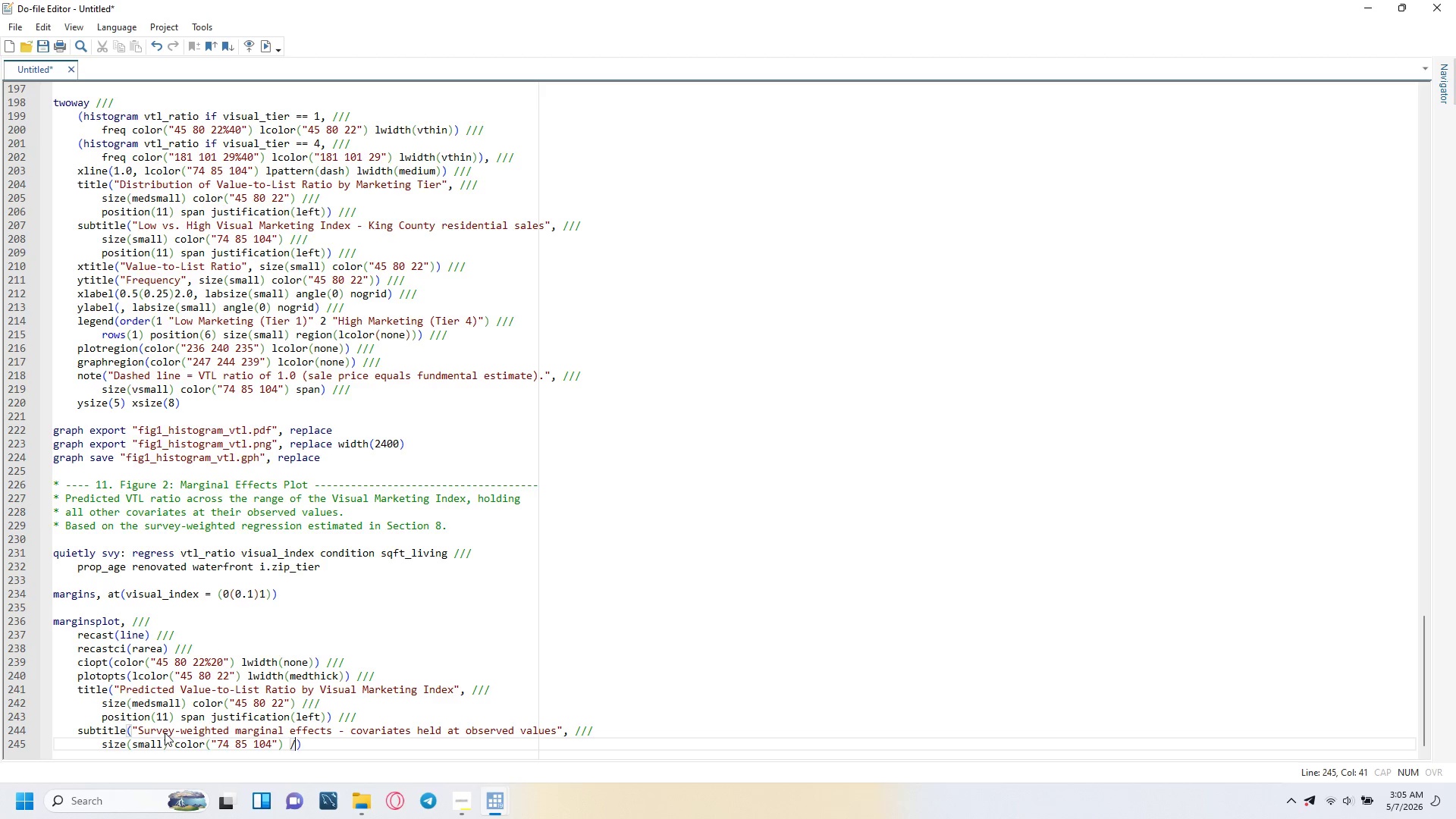 
key(Slash)
 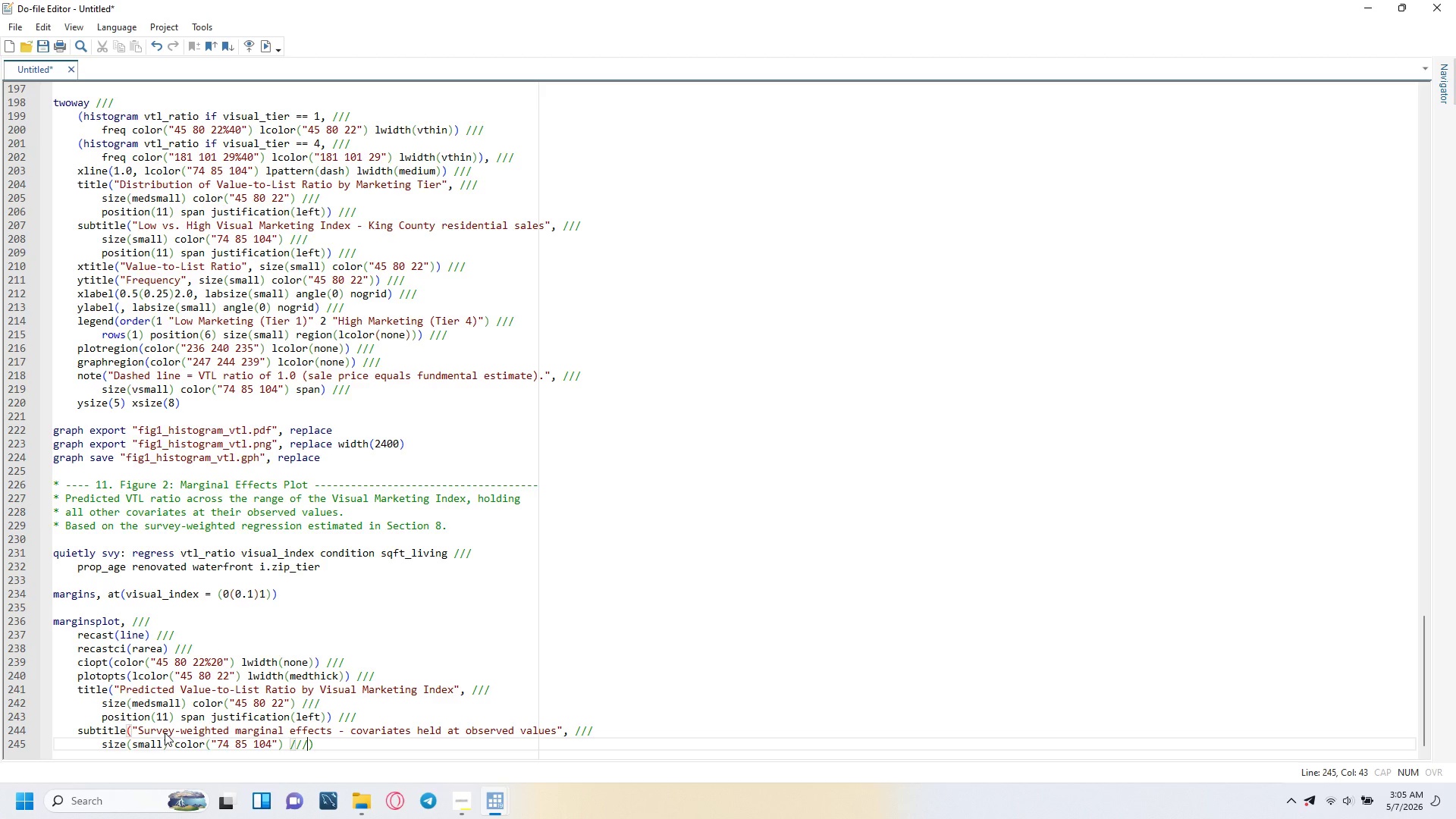 
key(Slash)
 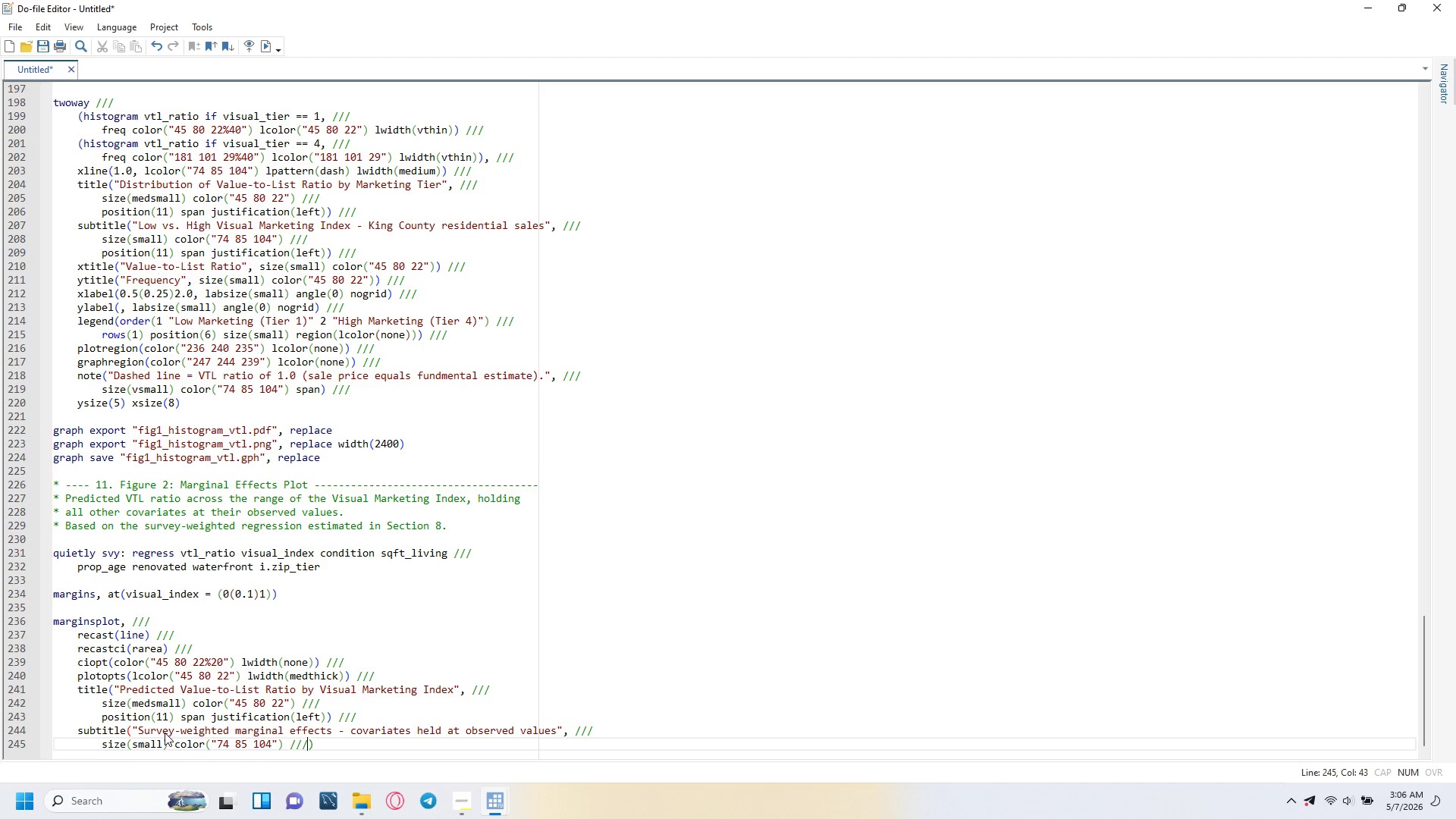 
key(Enter)
 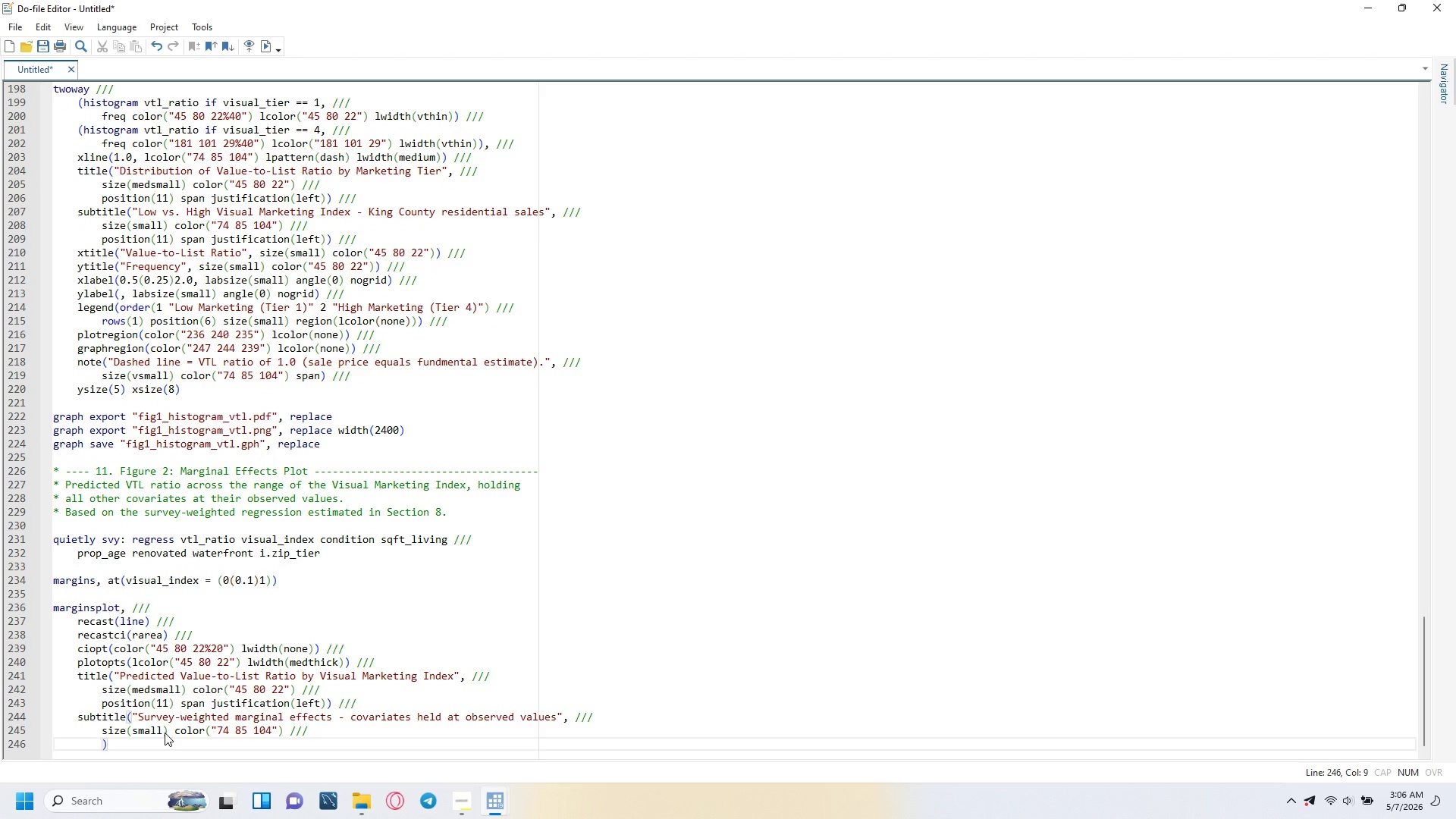 
type(position(11)
 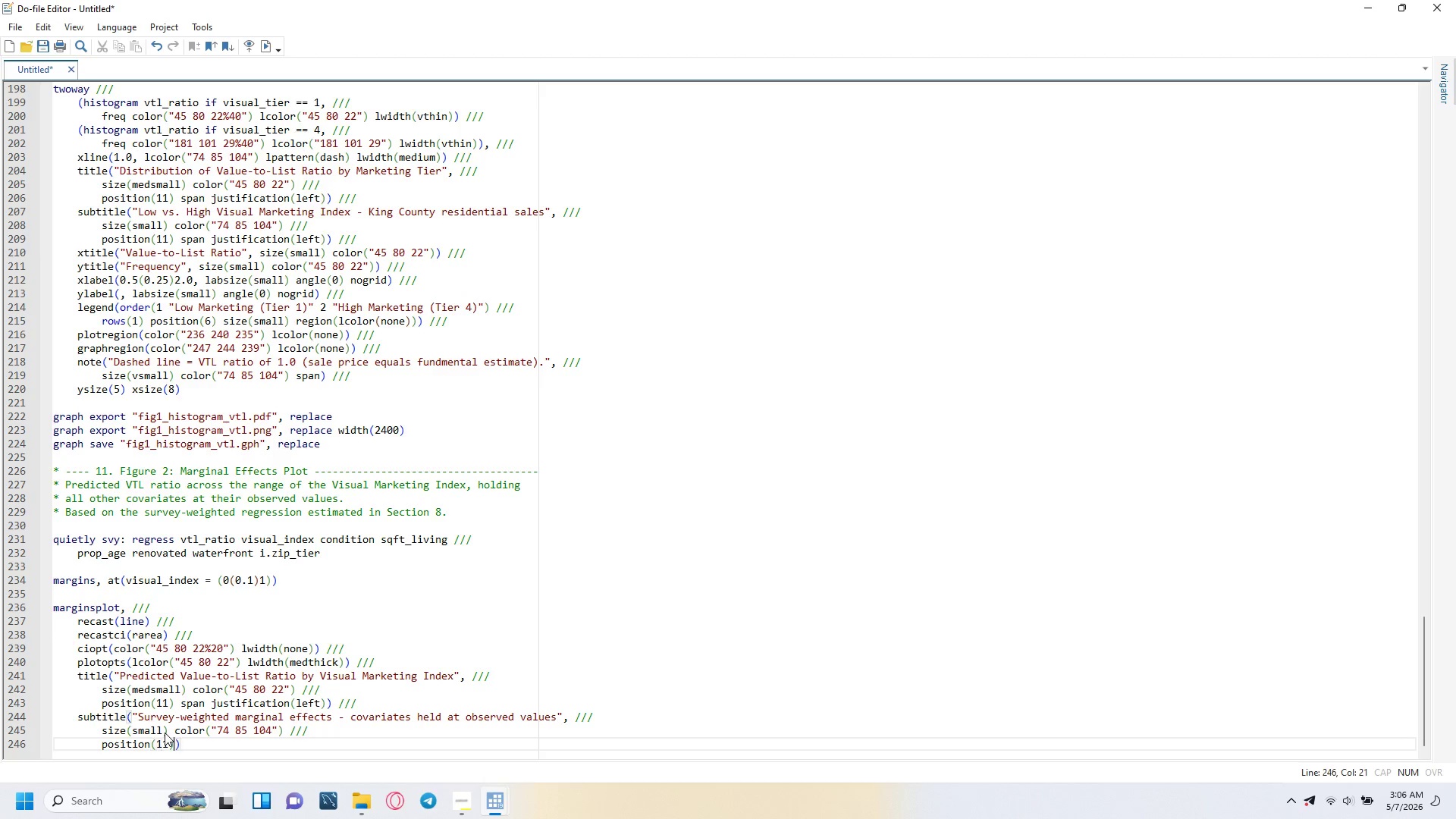 
 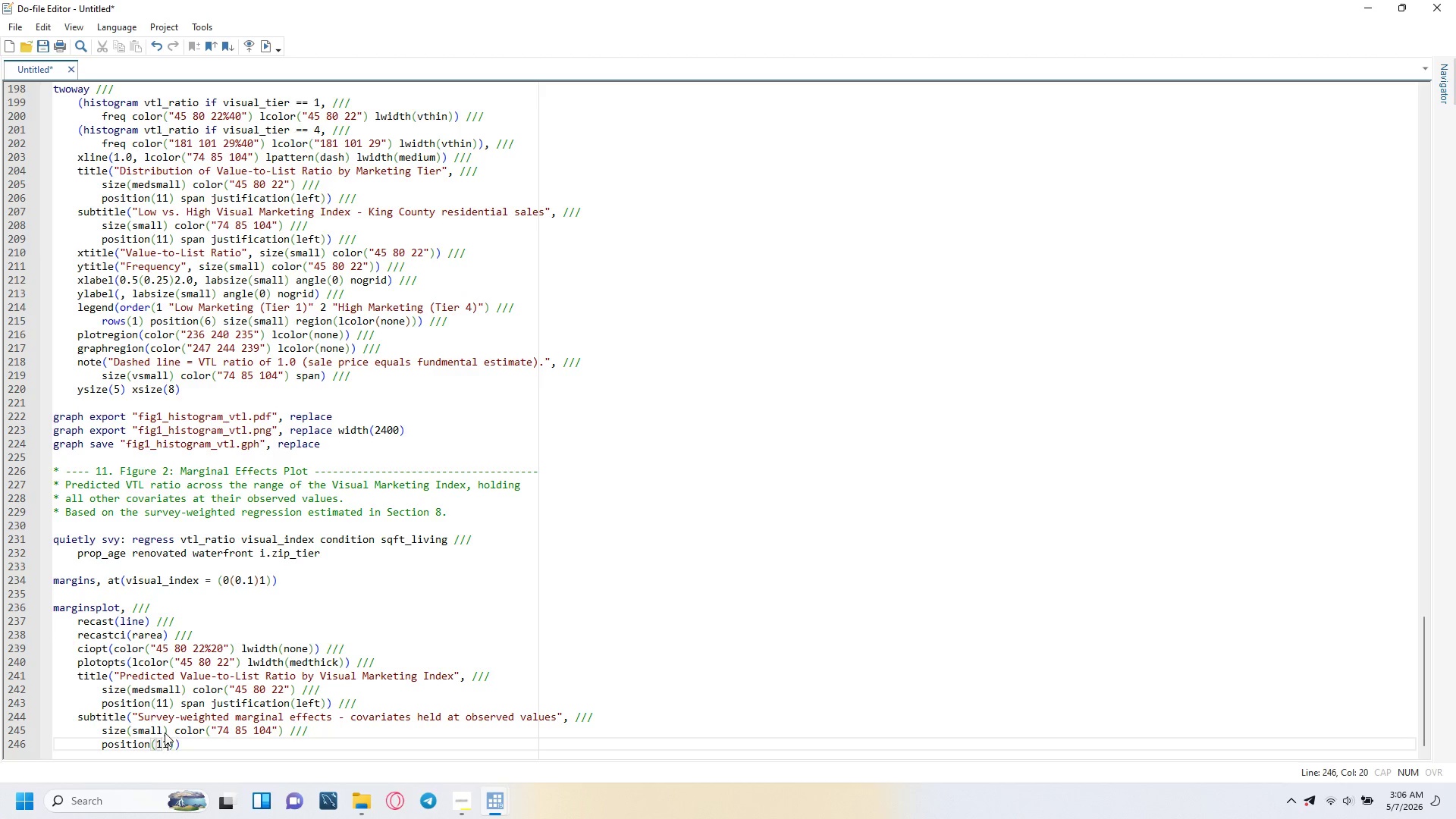 
key(ArrowRight)
 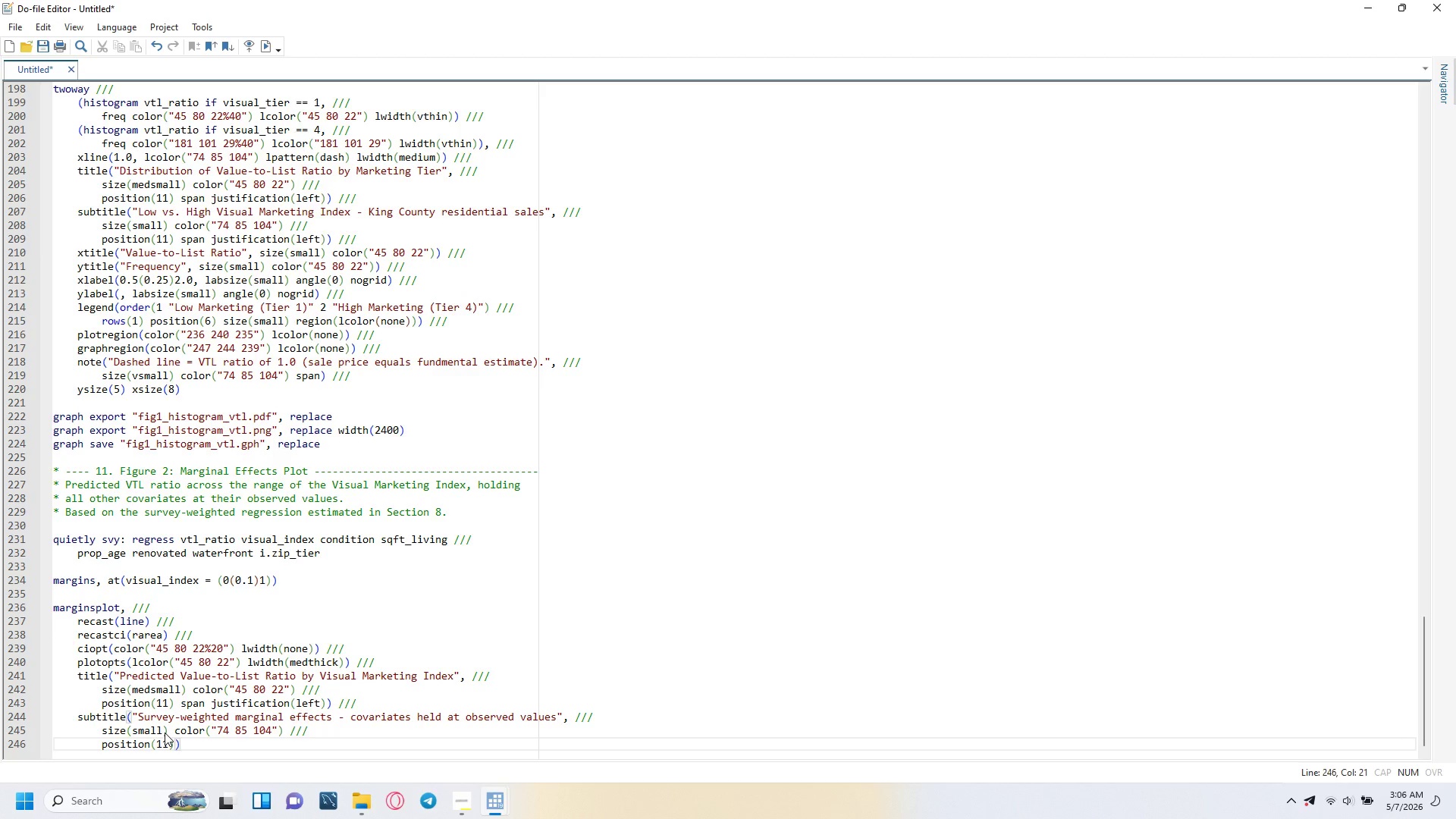 
type( span justification(left)
 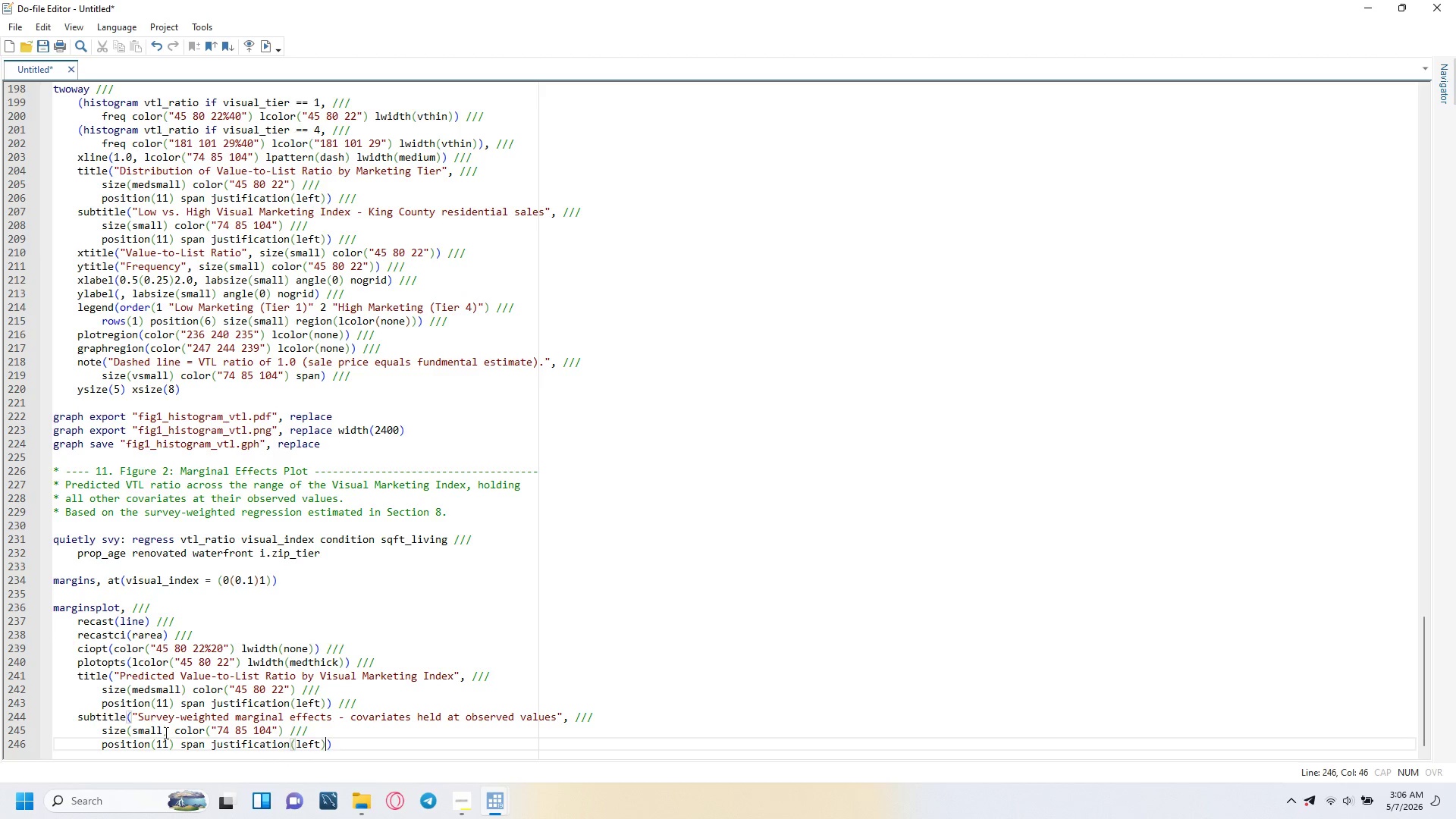 
 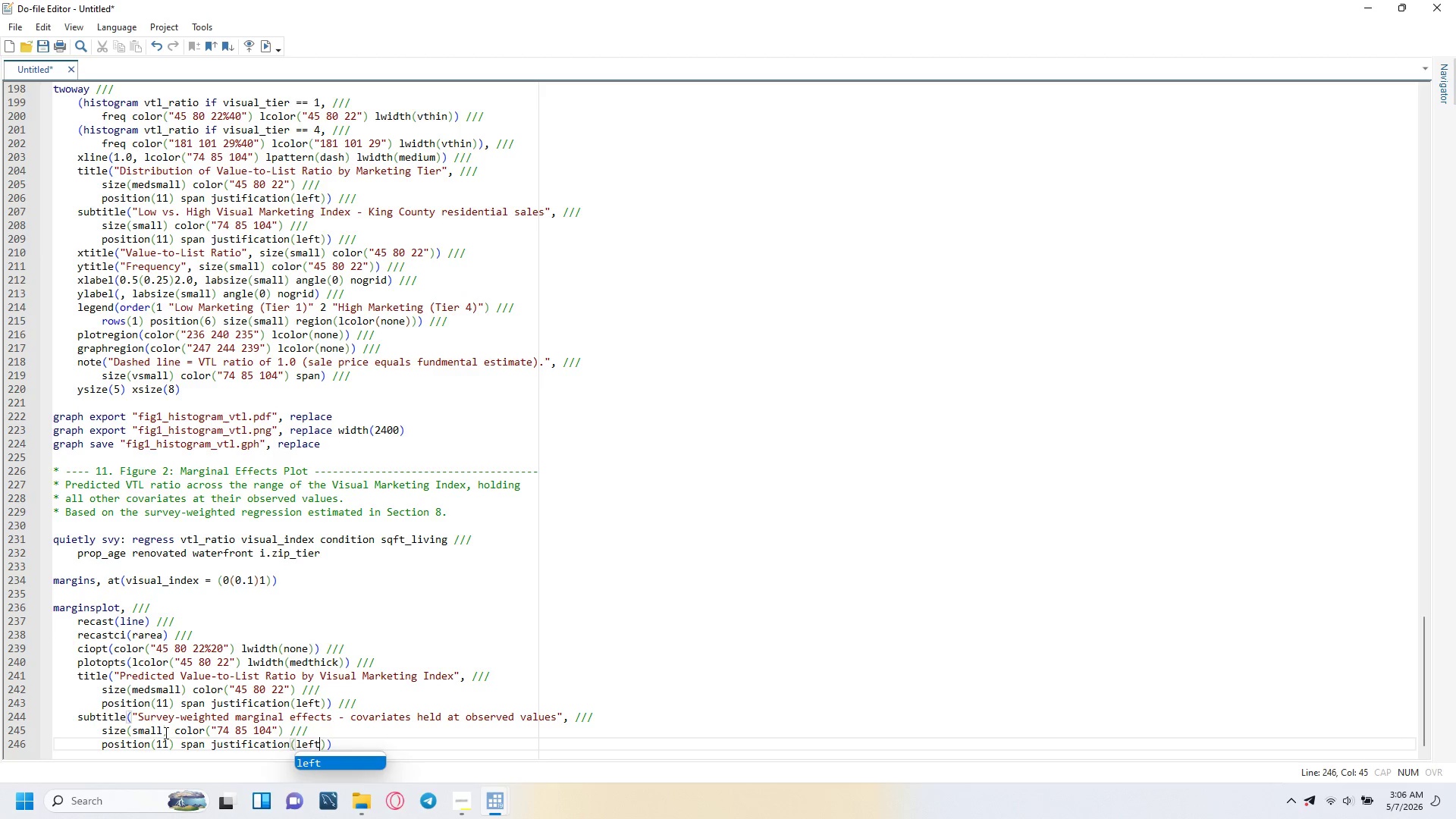 
key(ArrowRight)
 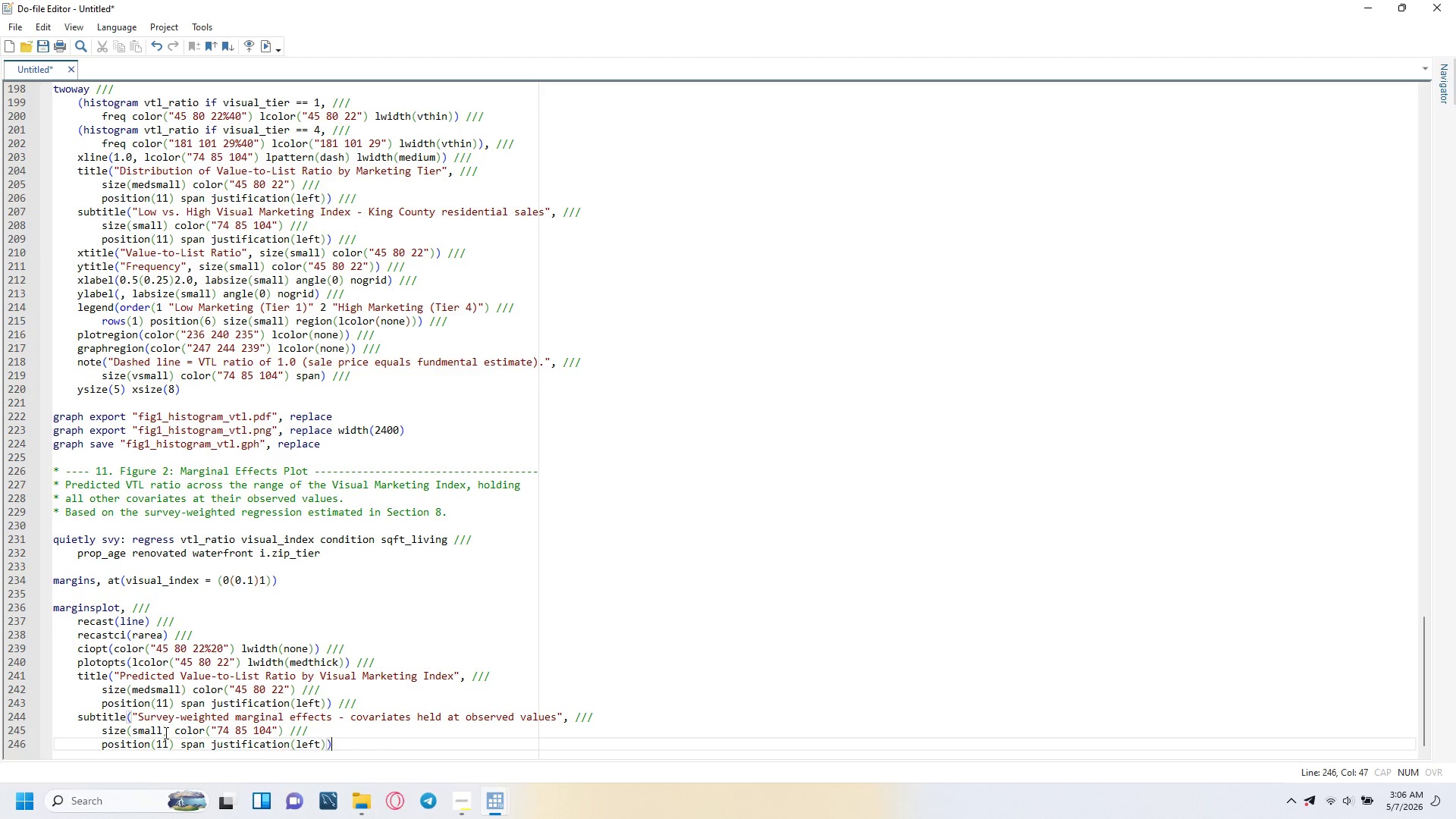 
key(ArrowRight)
 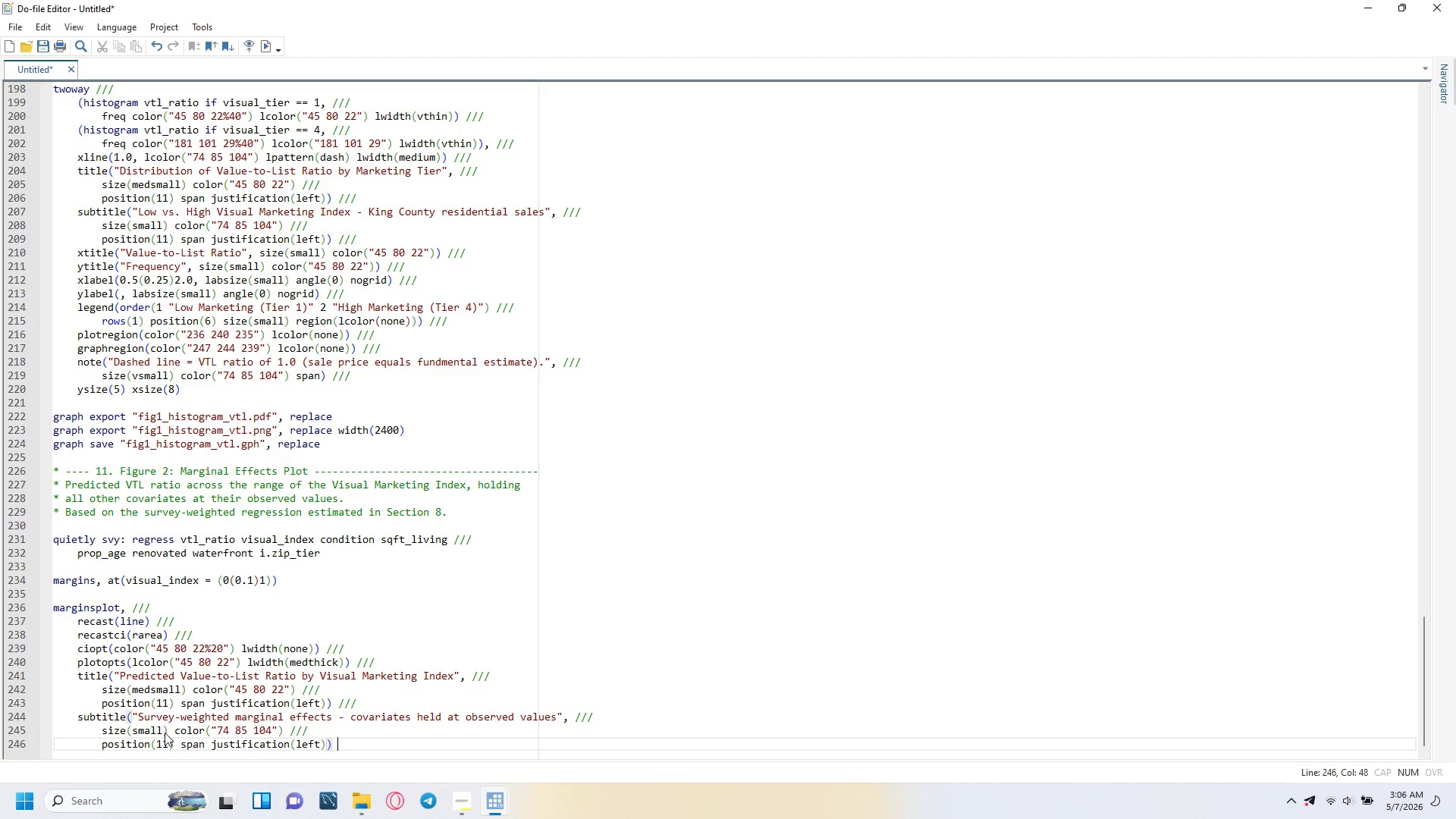 
key(Space)
 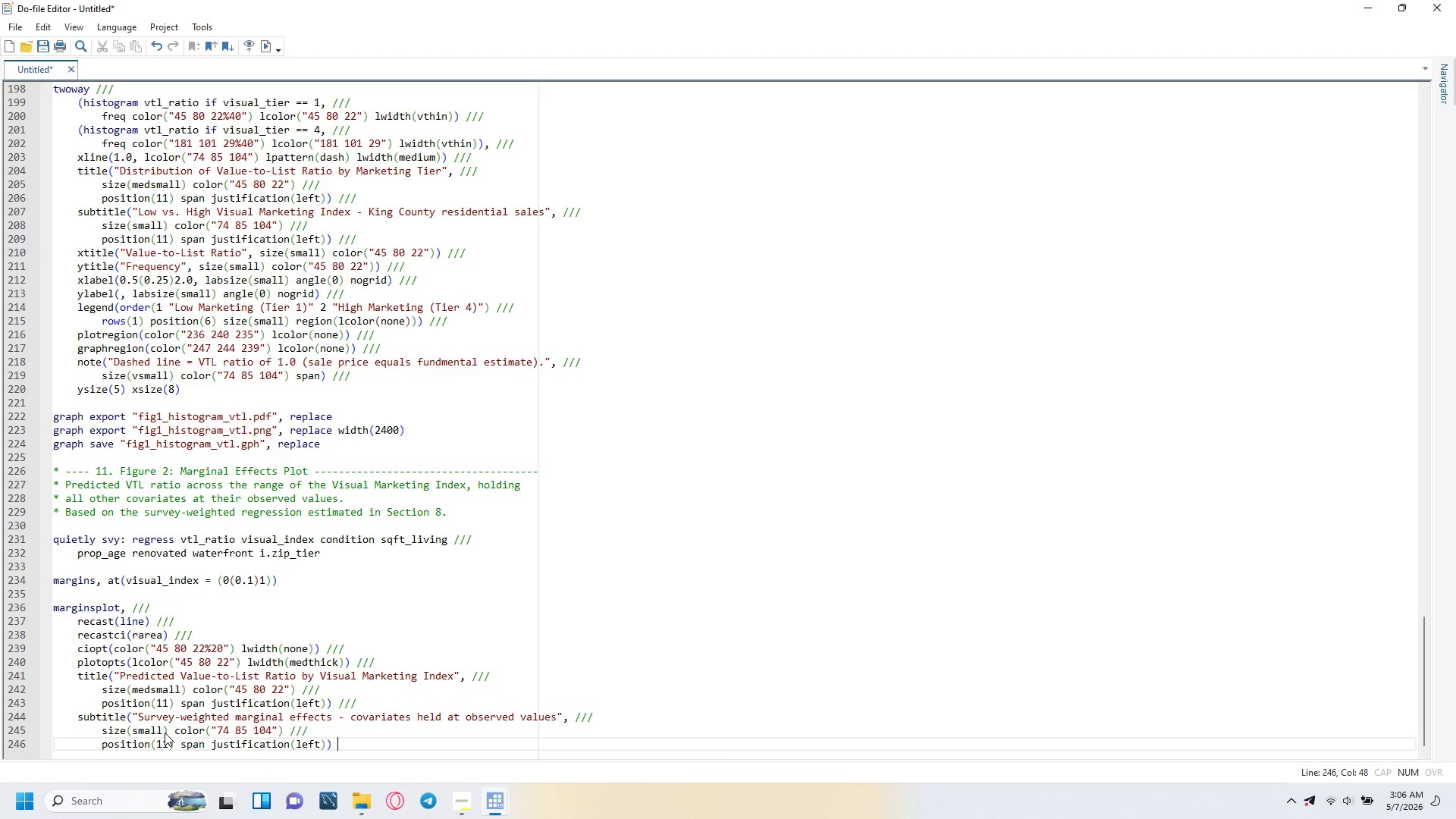 
key(Slash)
 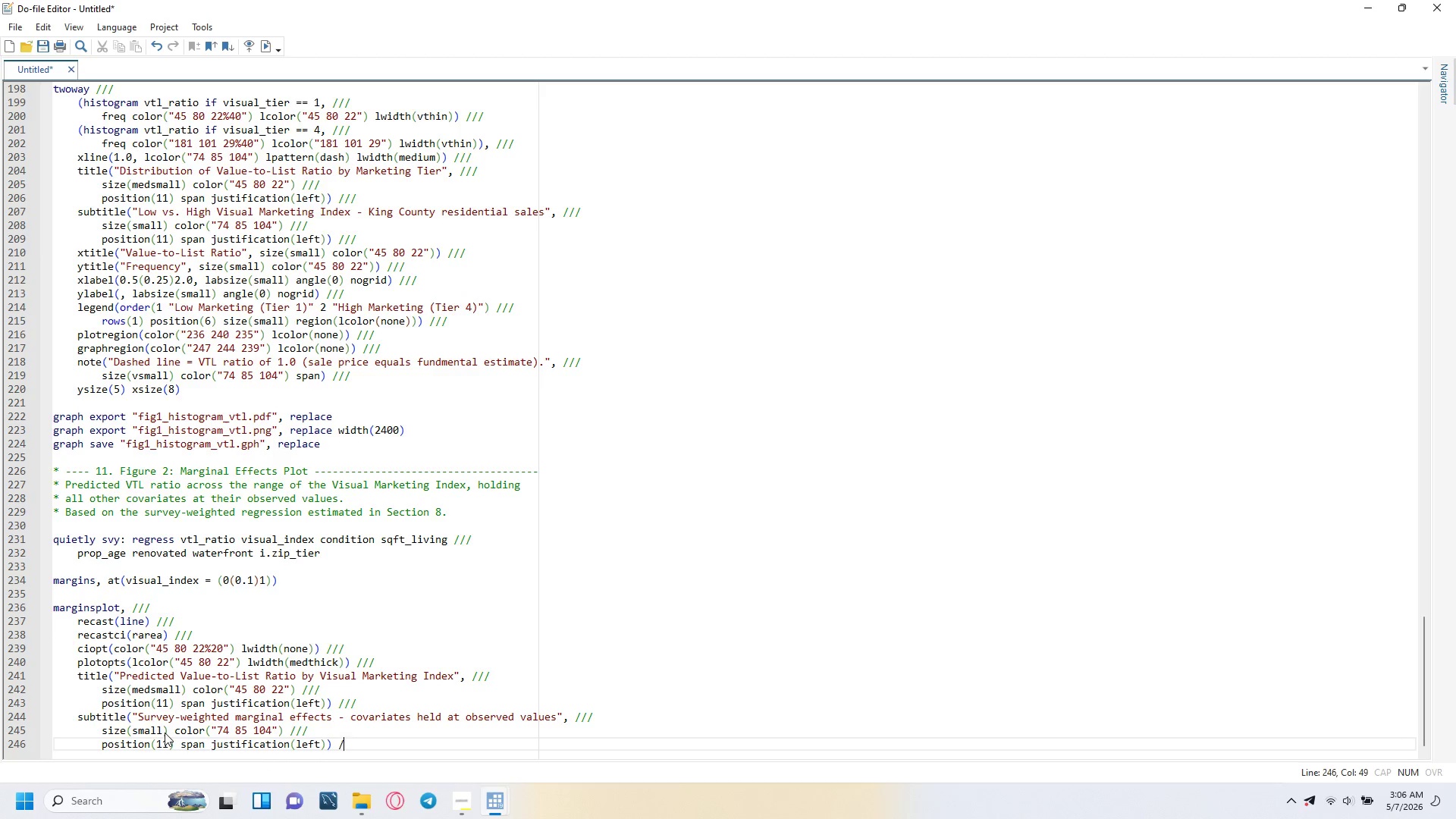 
key(Slash)
 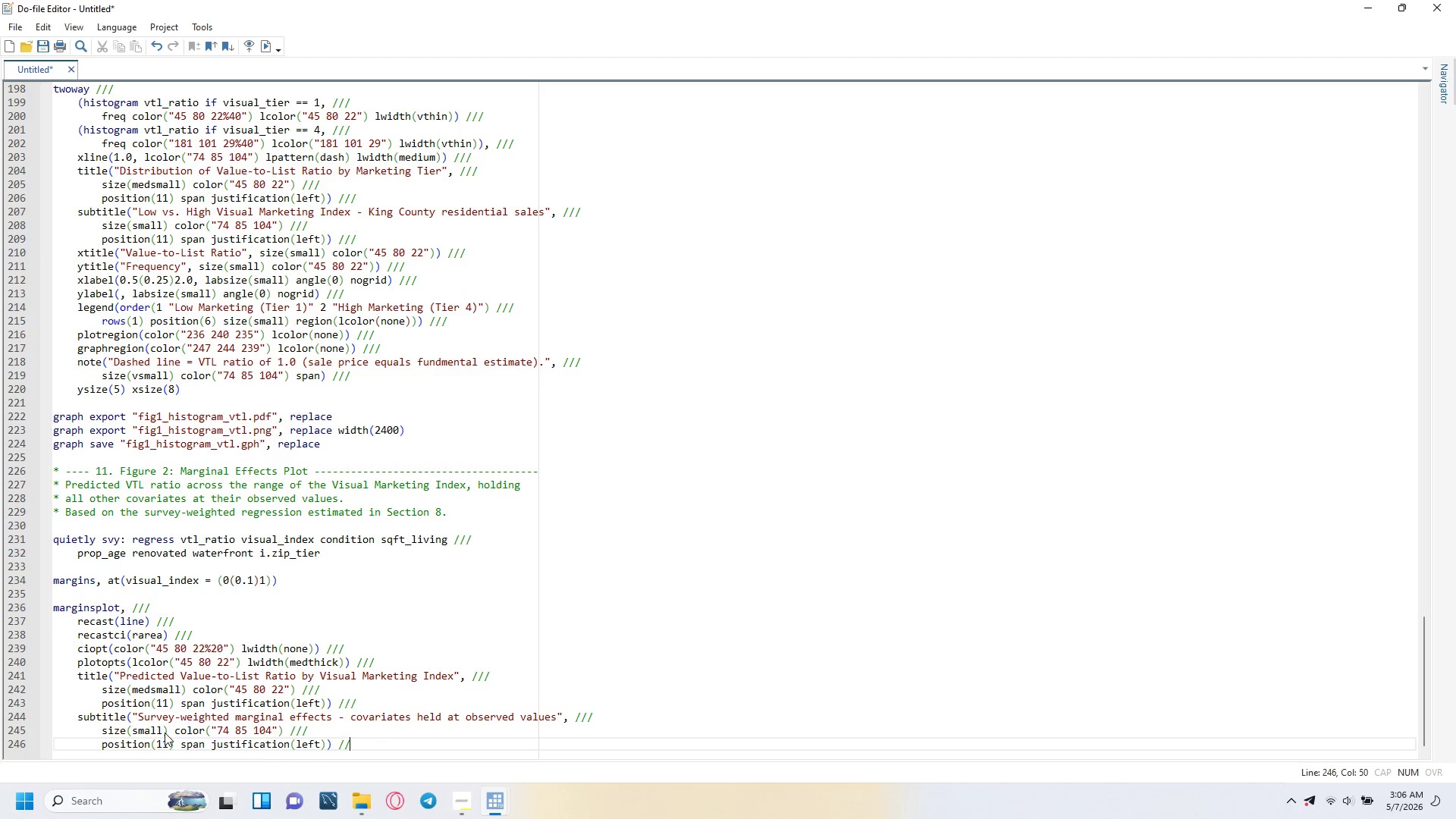 
key(Slash)
 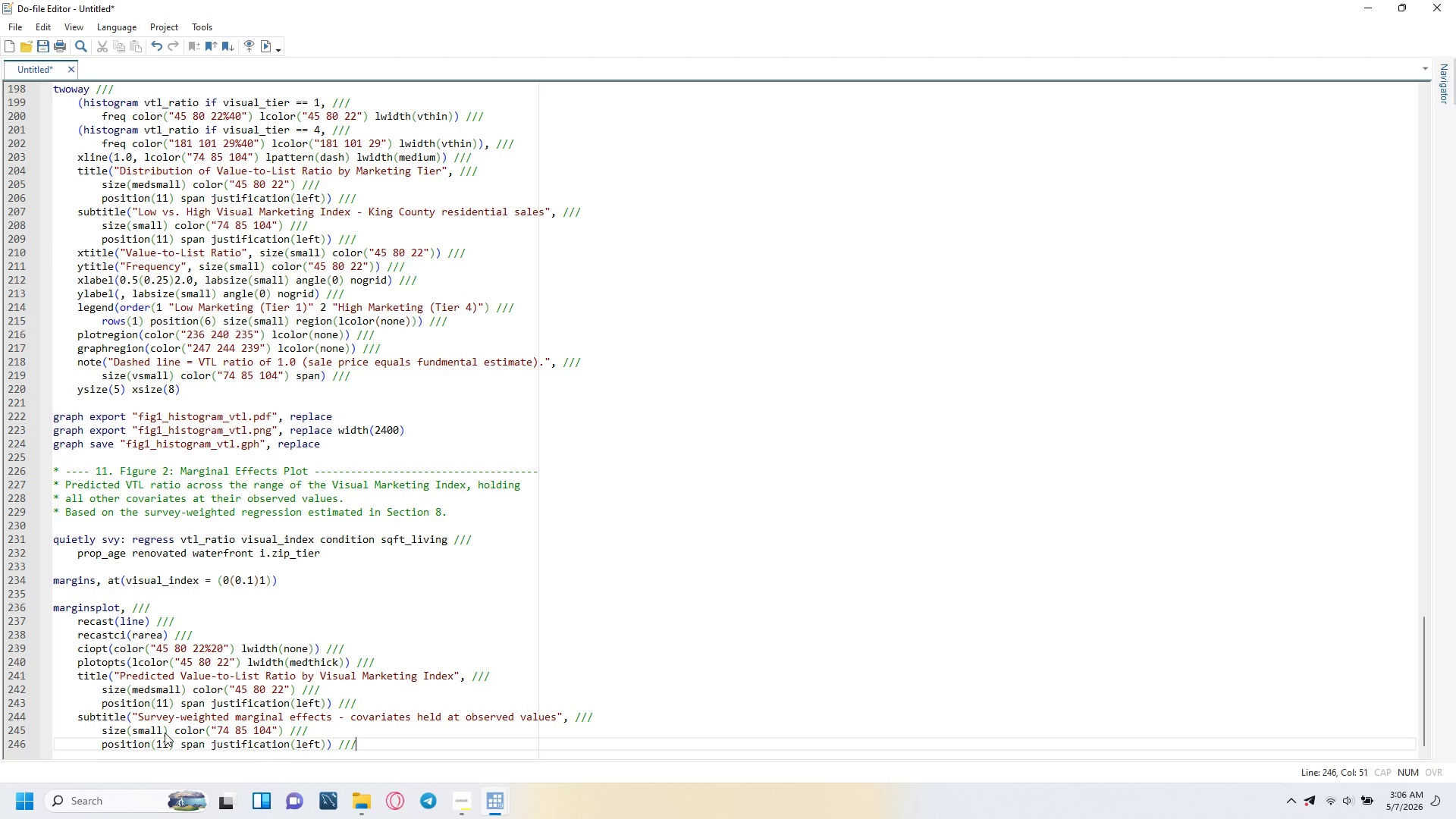 
key(Enter)
 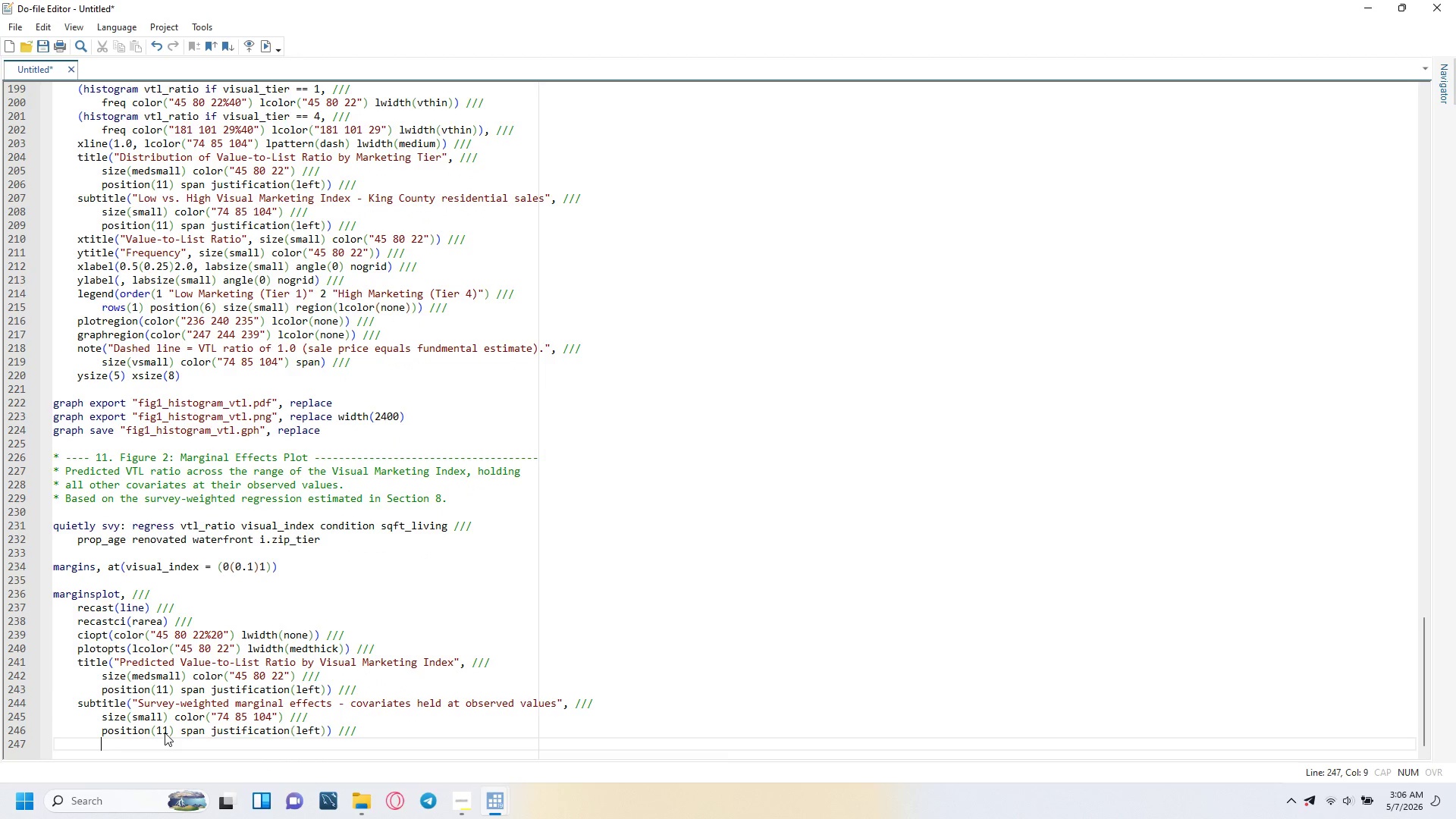 
key(Backspace)
type(xtitle("Visual Marketing Index (0 =)
key(Backspace)
type(= none, 1= )
key(Backspace)
key(Backspace)
type( = maximum)
 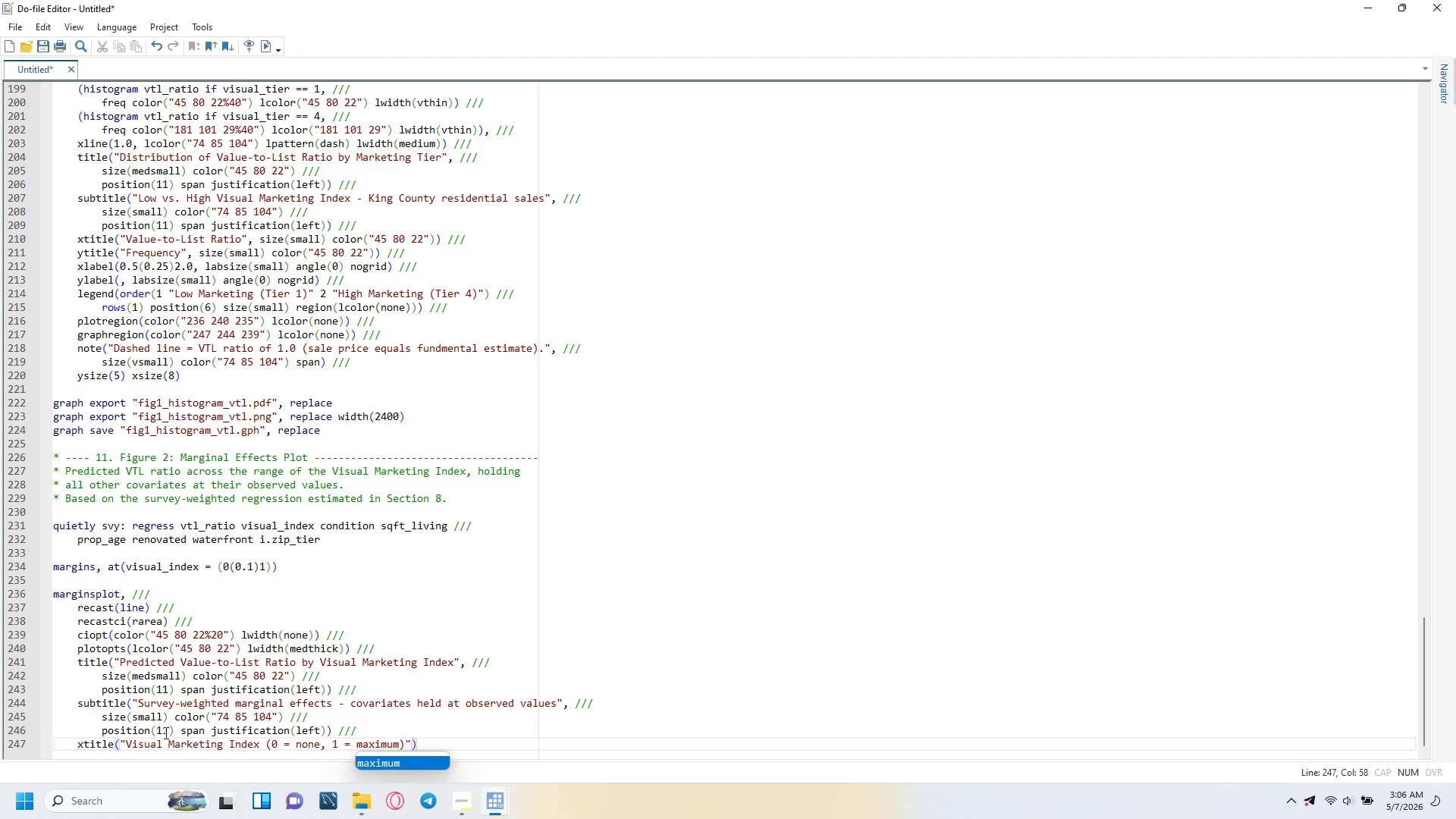 
key(ArrowRight)
 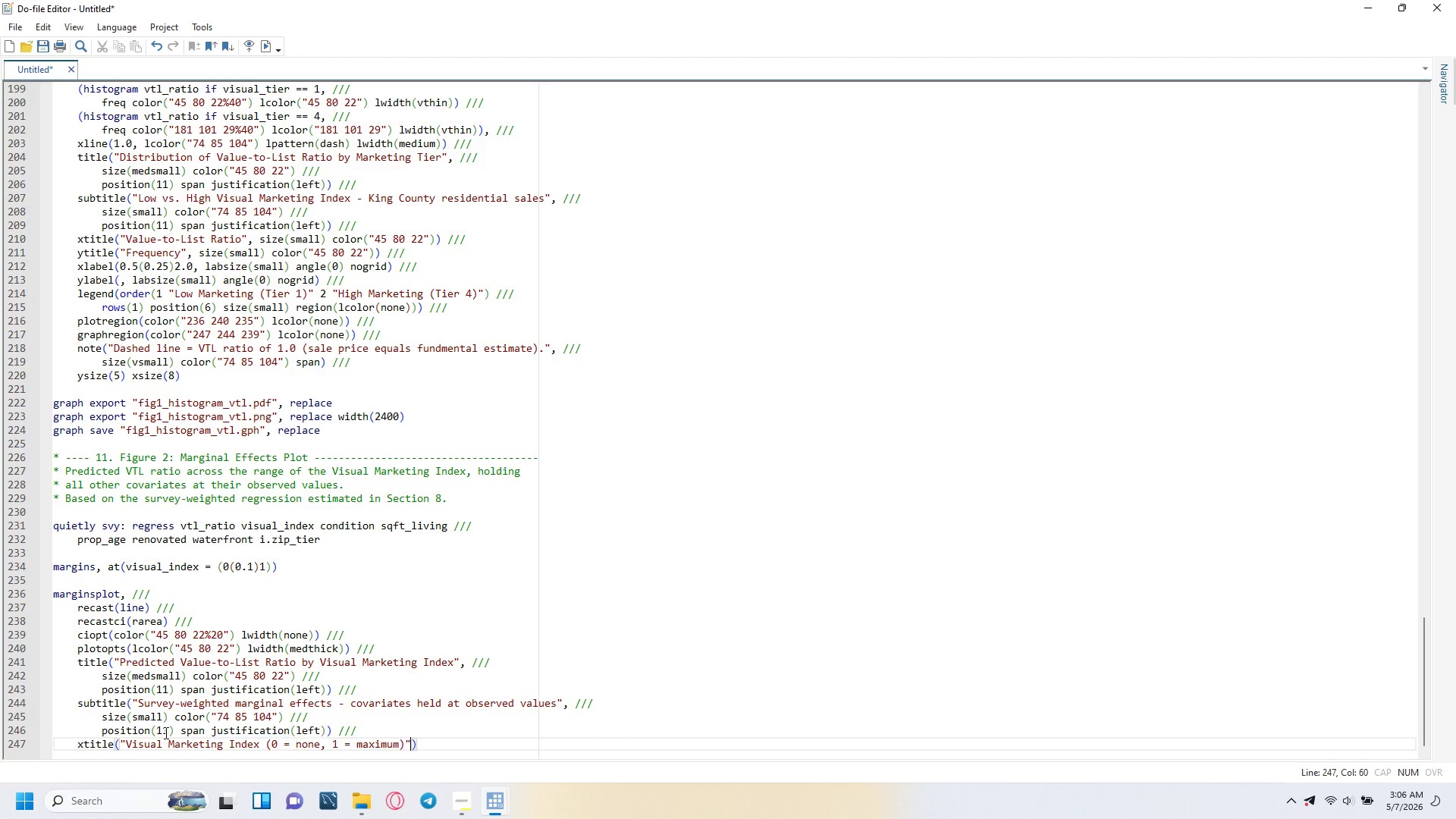 
key(ArrowRight)
 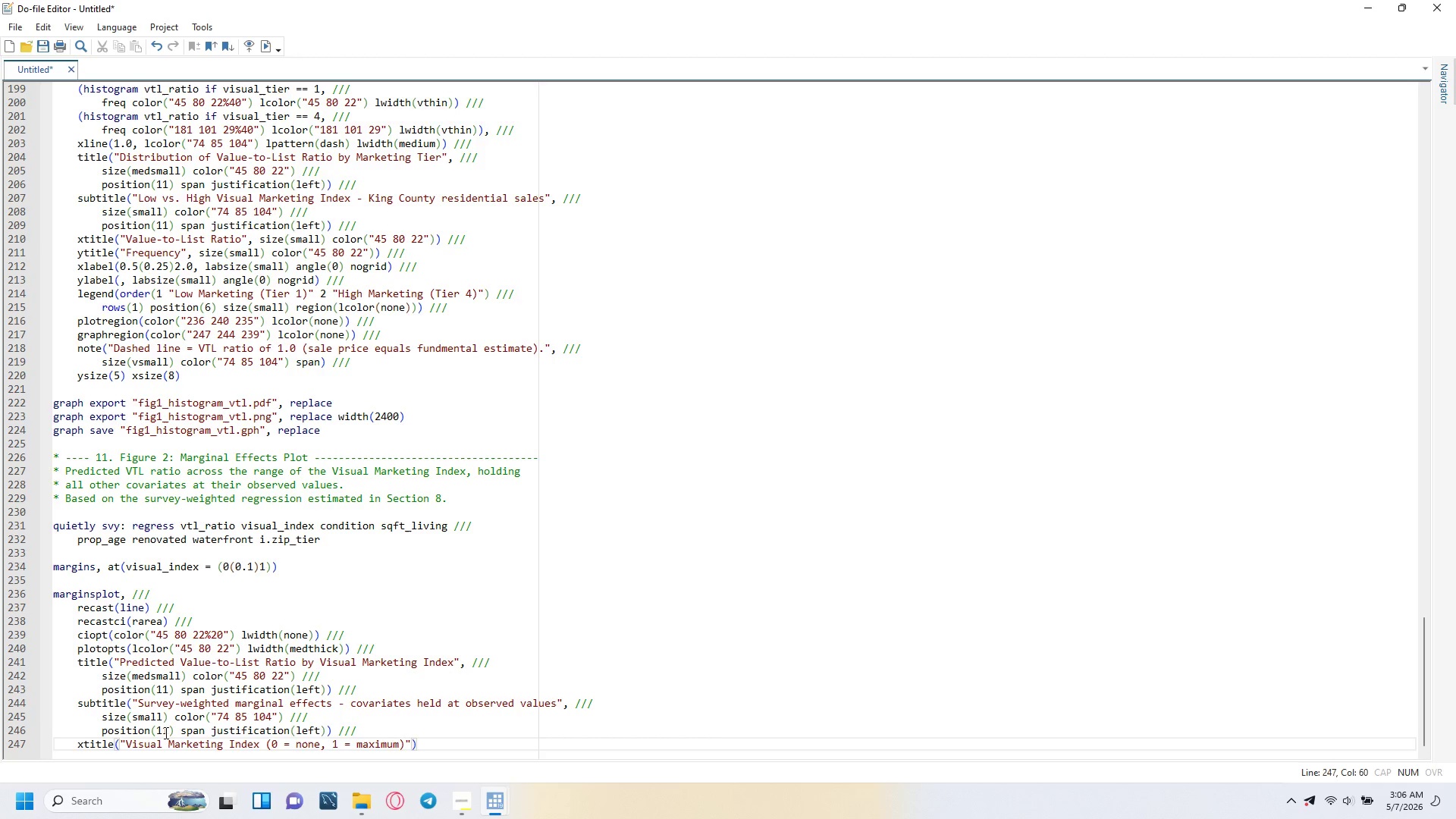 
key(Comma)
 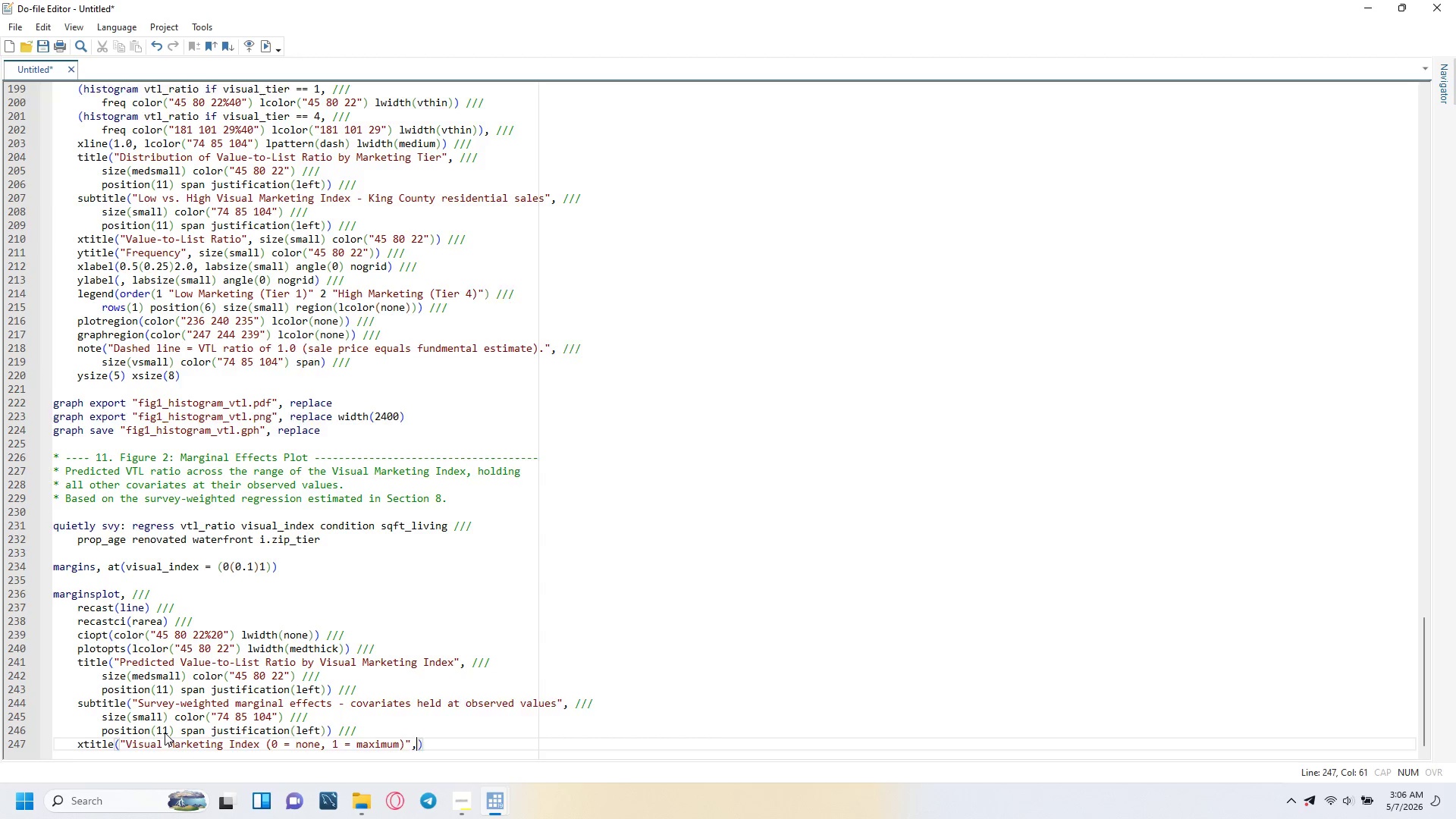 
key(Enter)
 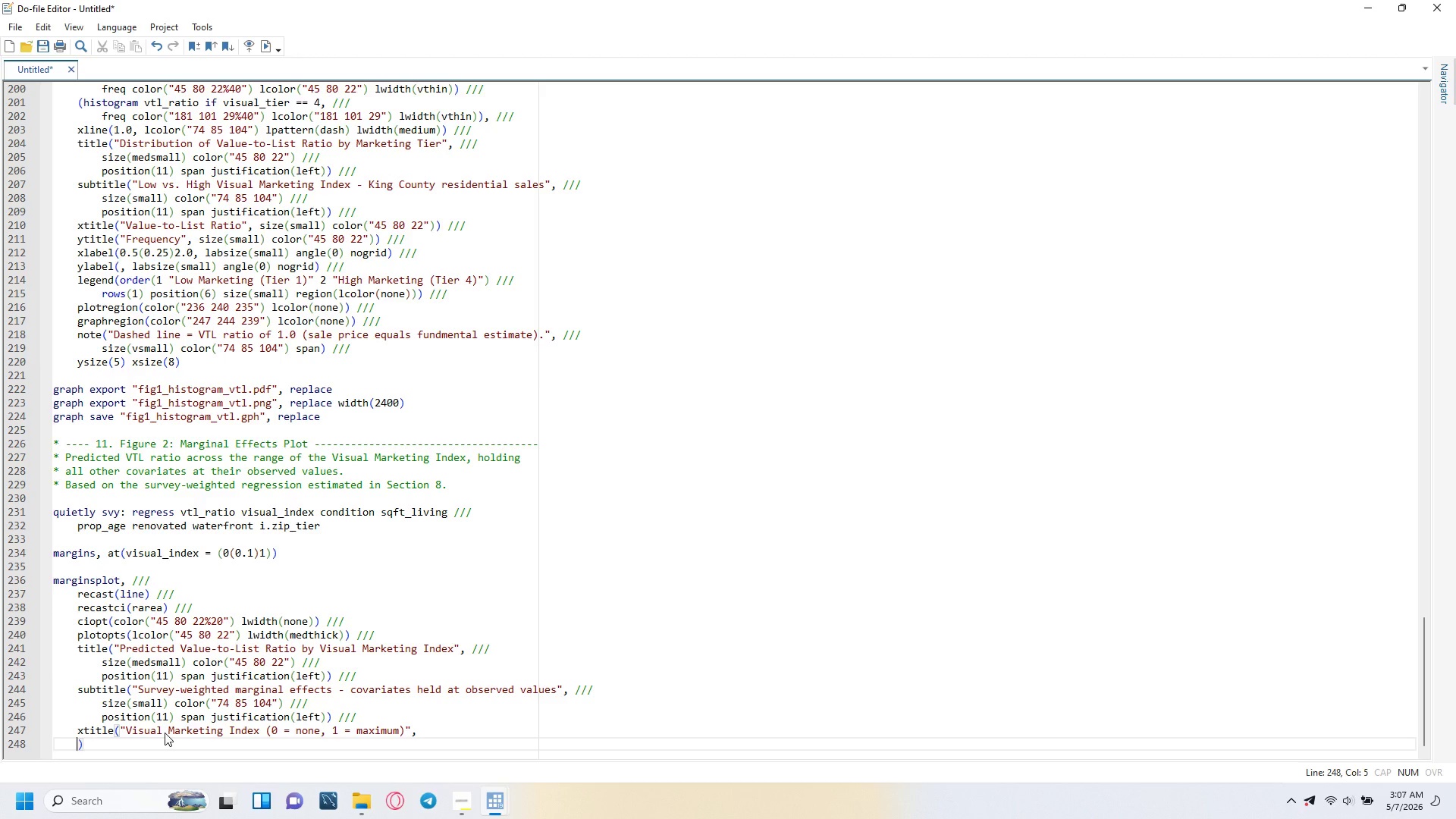 
wait(20.8)
 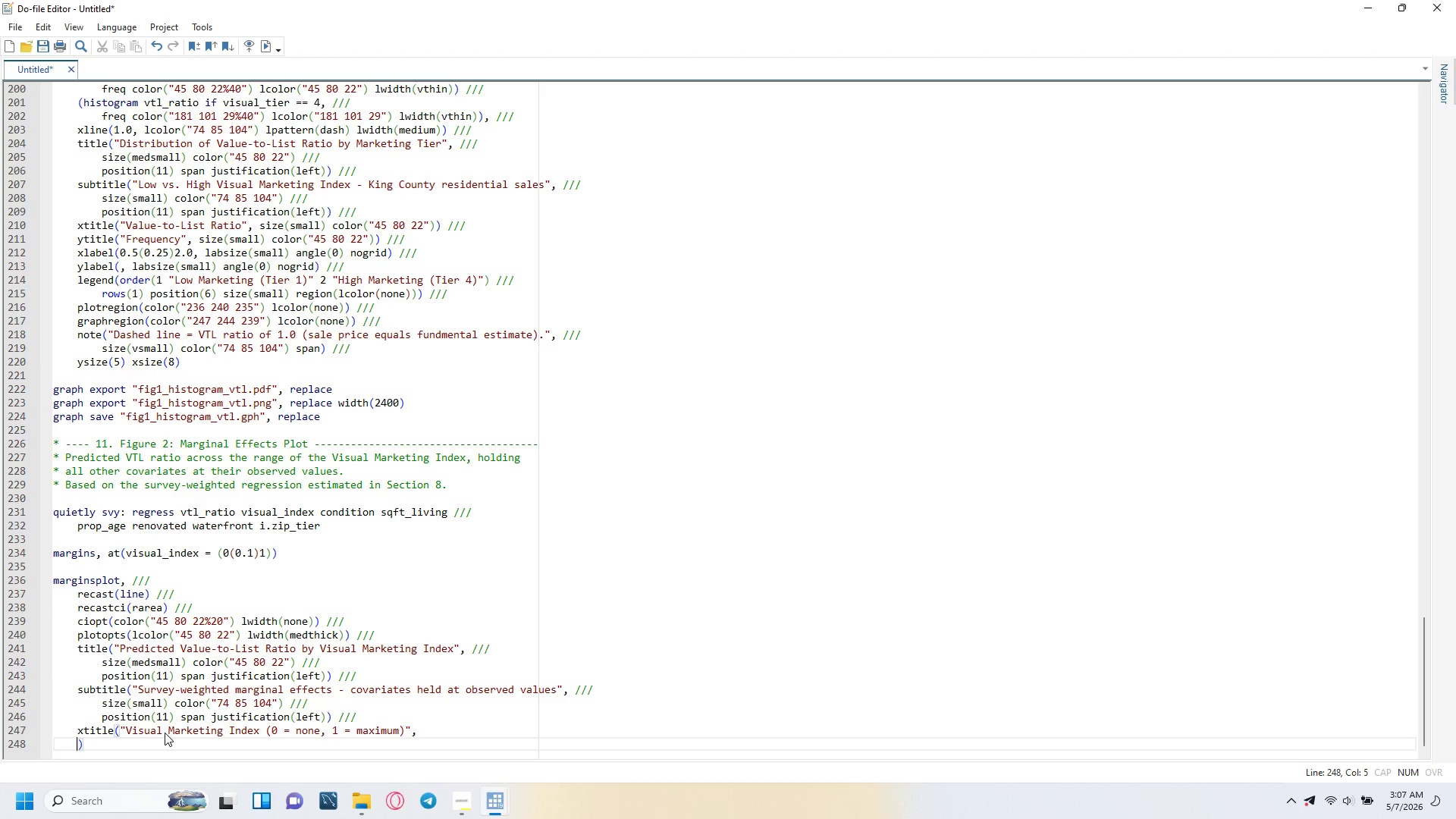 
key(Tab)
type(size(small)
 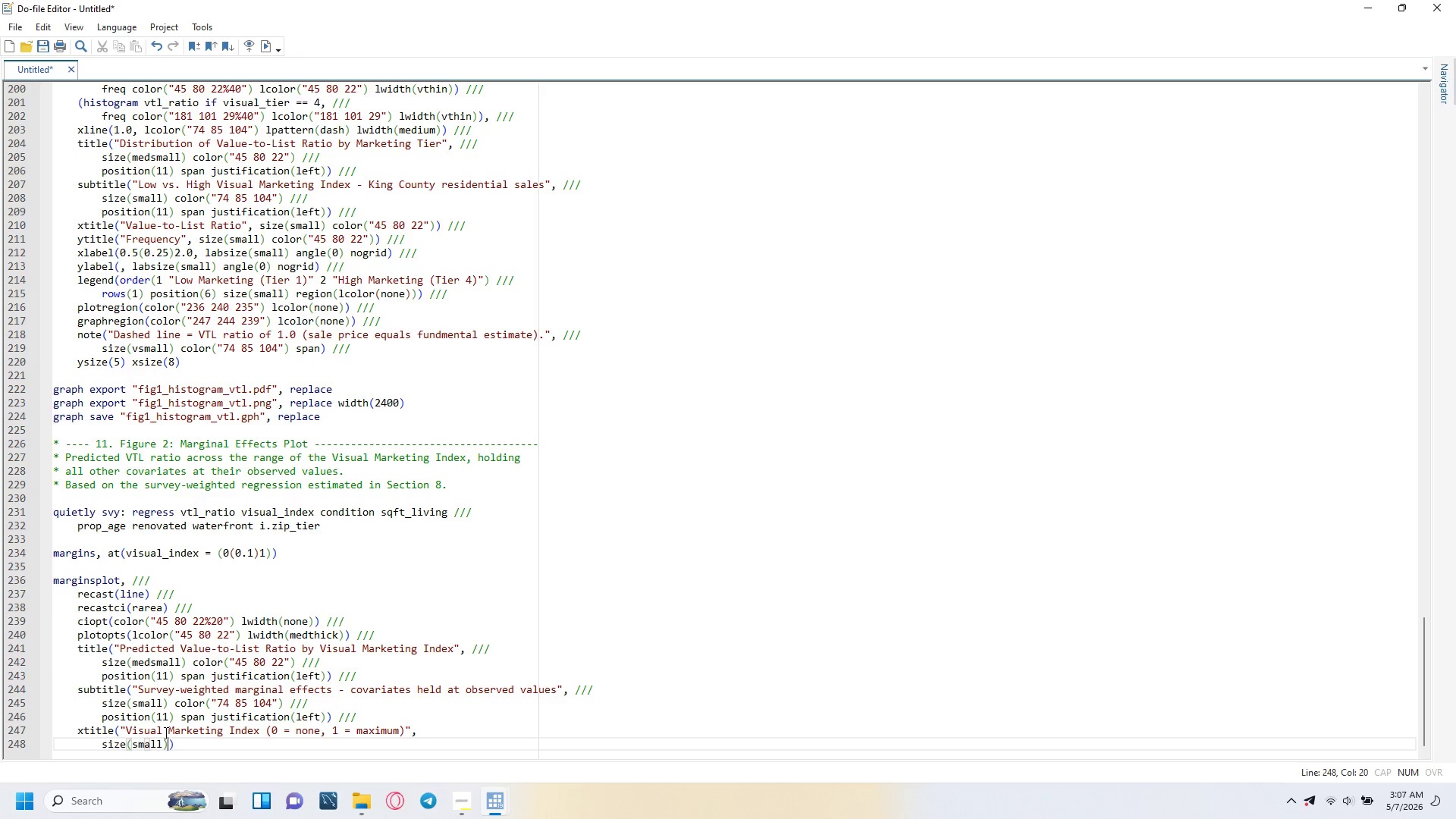 
 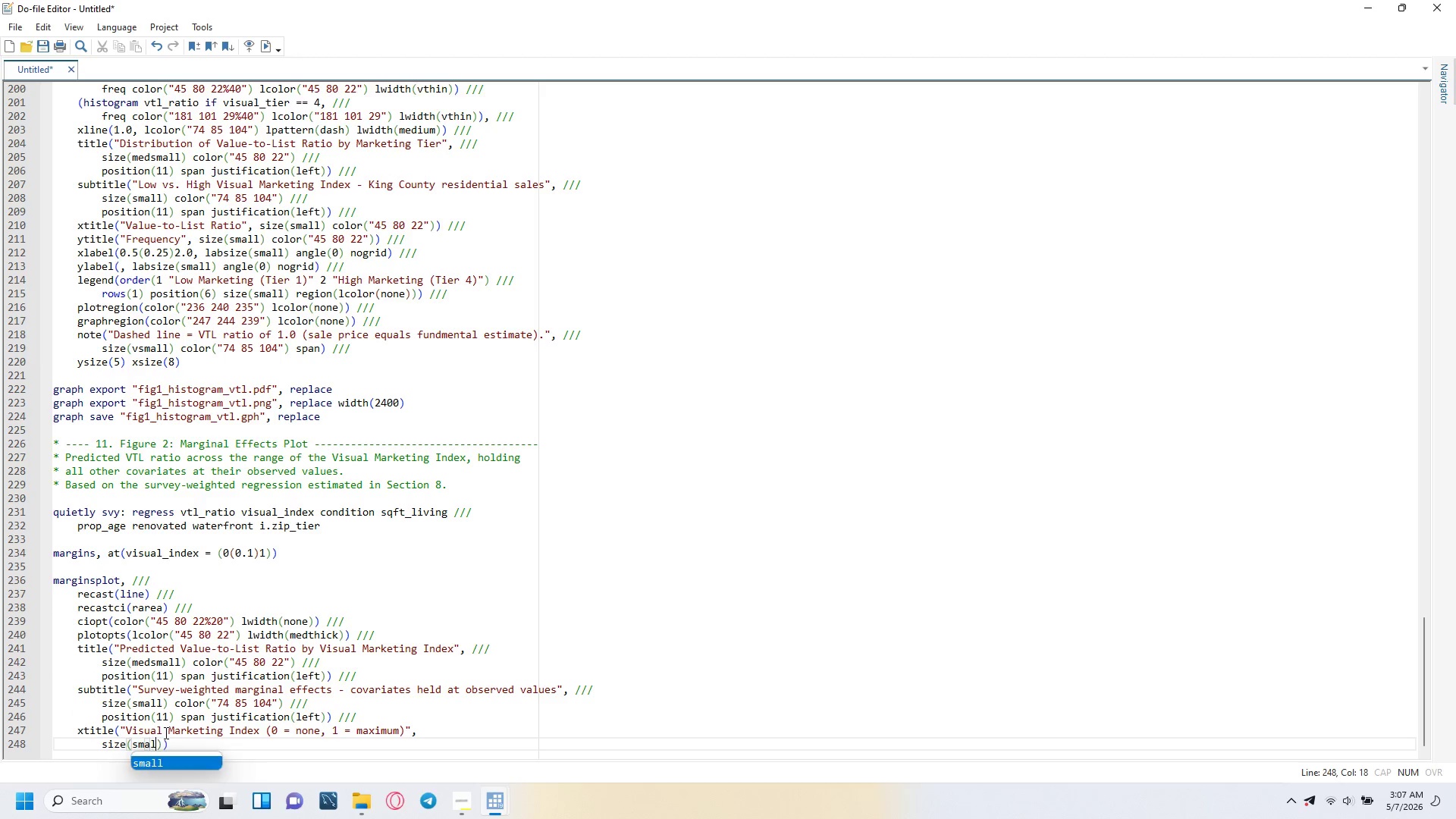 
key(ArrowRight)
 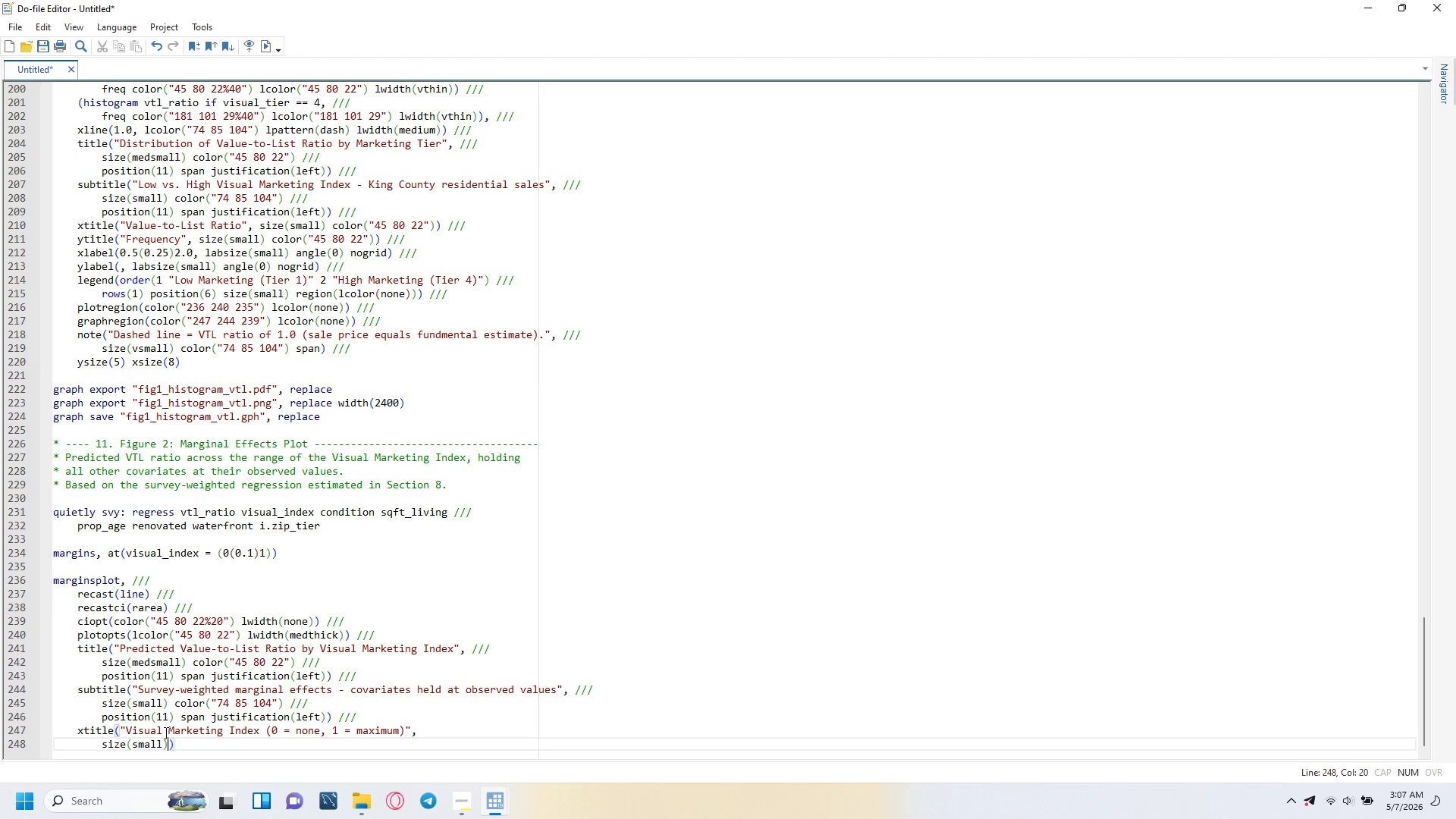 
type( color(")
 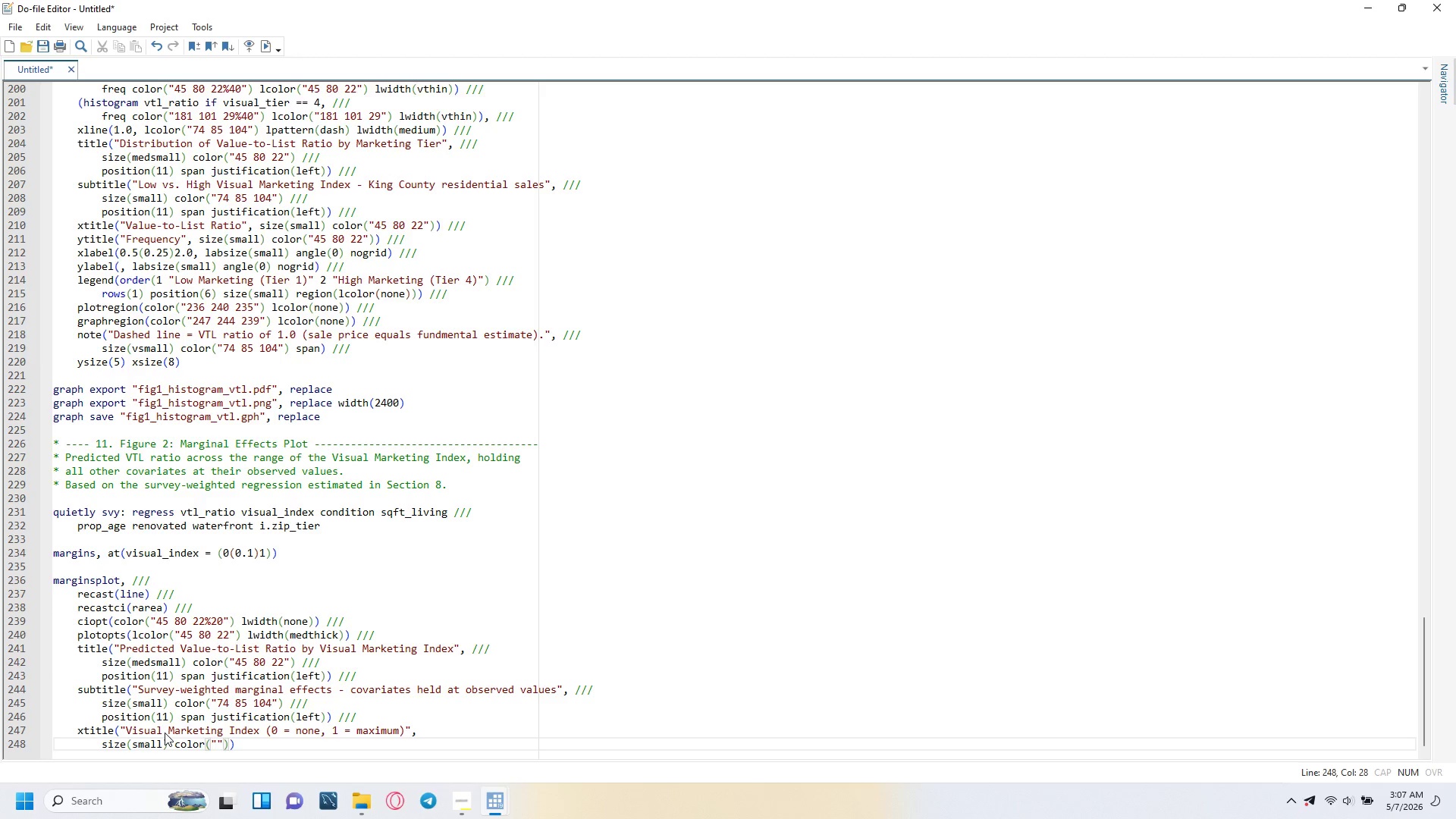 
type(45 8-)
key(Backspace)
type(0 22)
 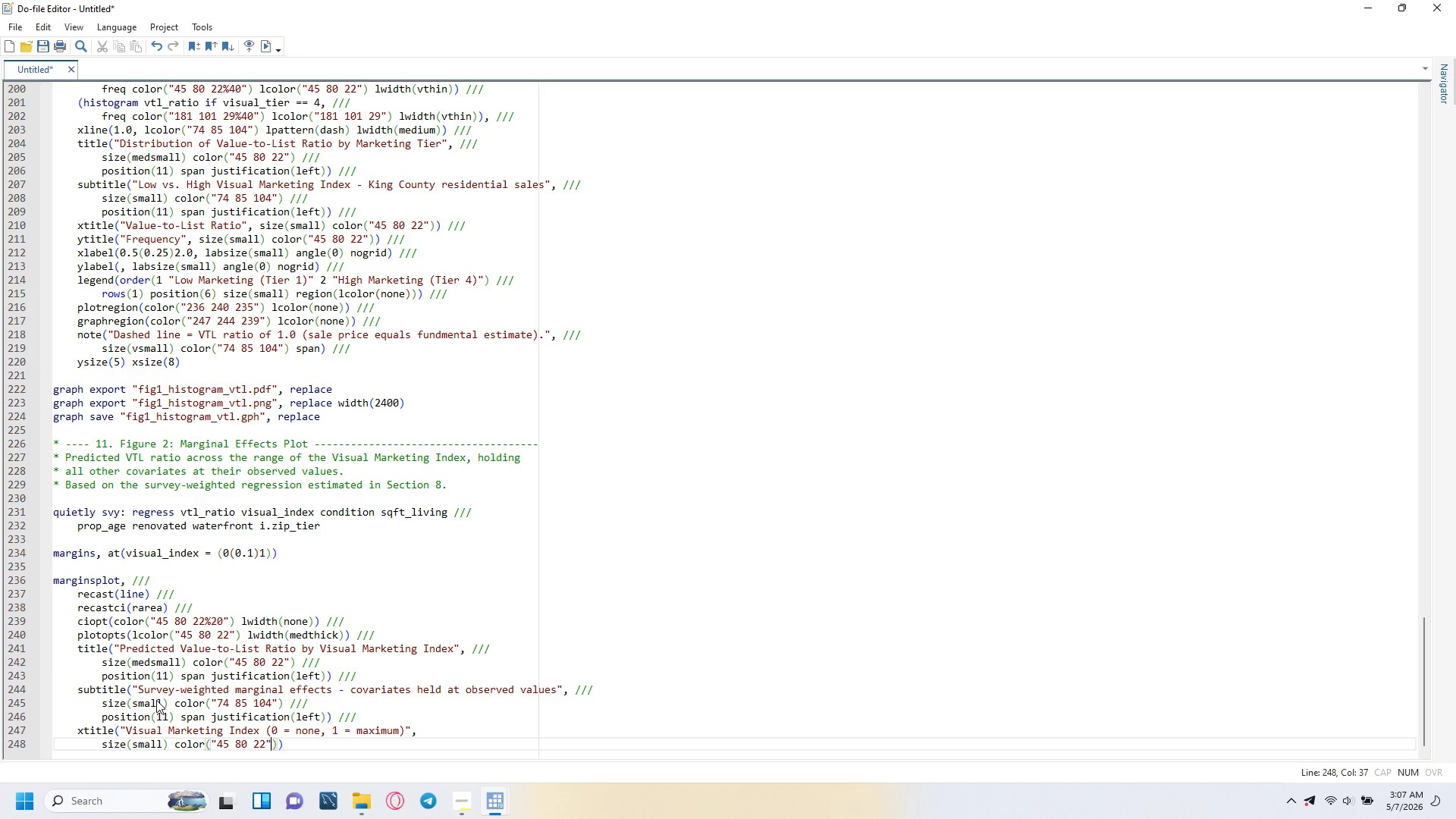 
key(ArrowRight)
 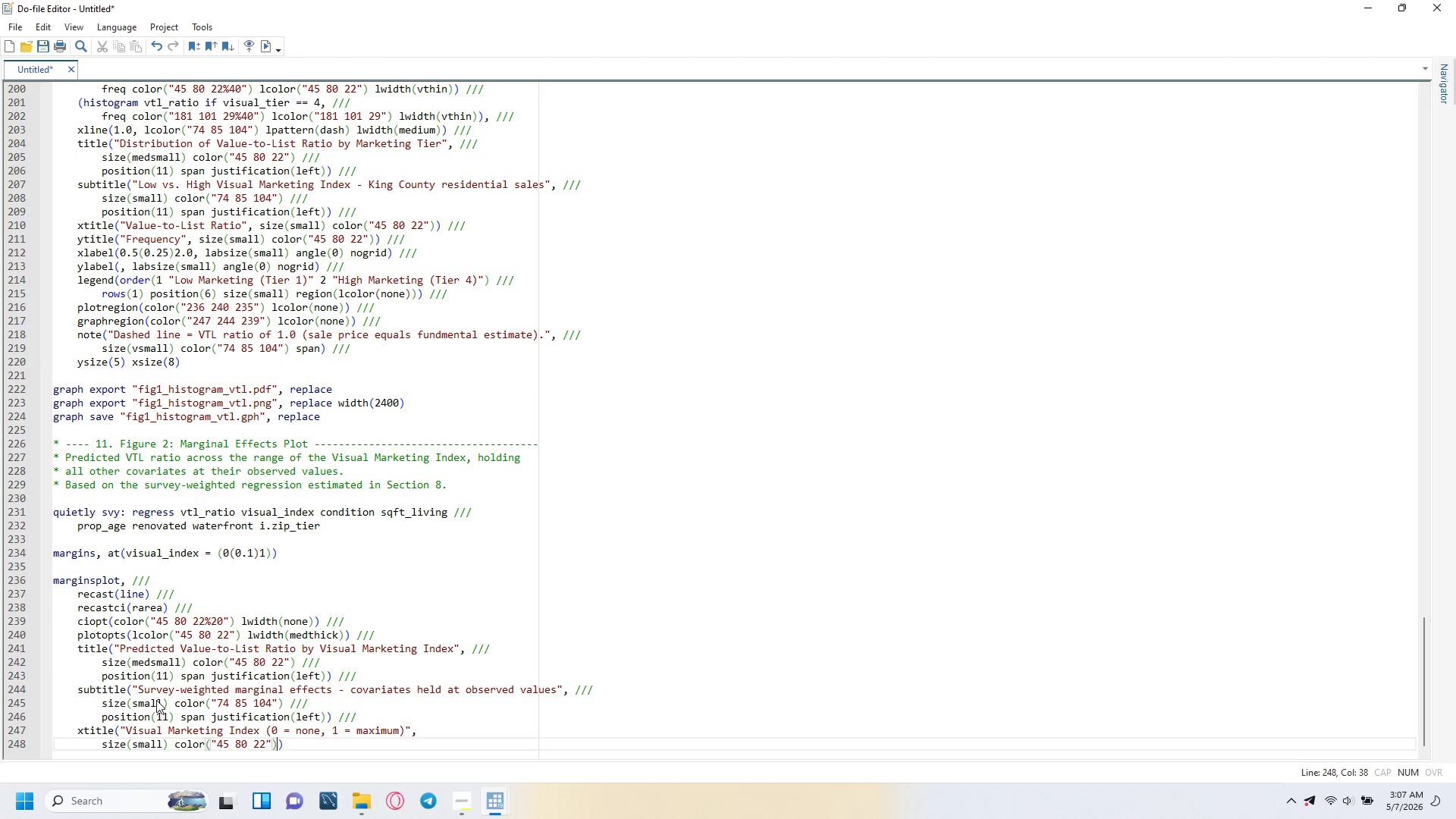 
key(ArrowRight)
 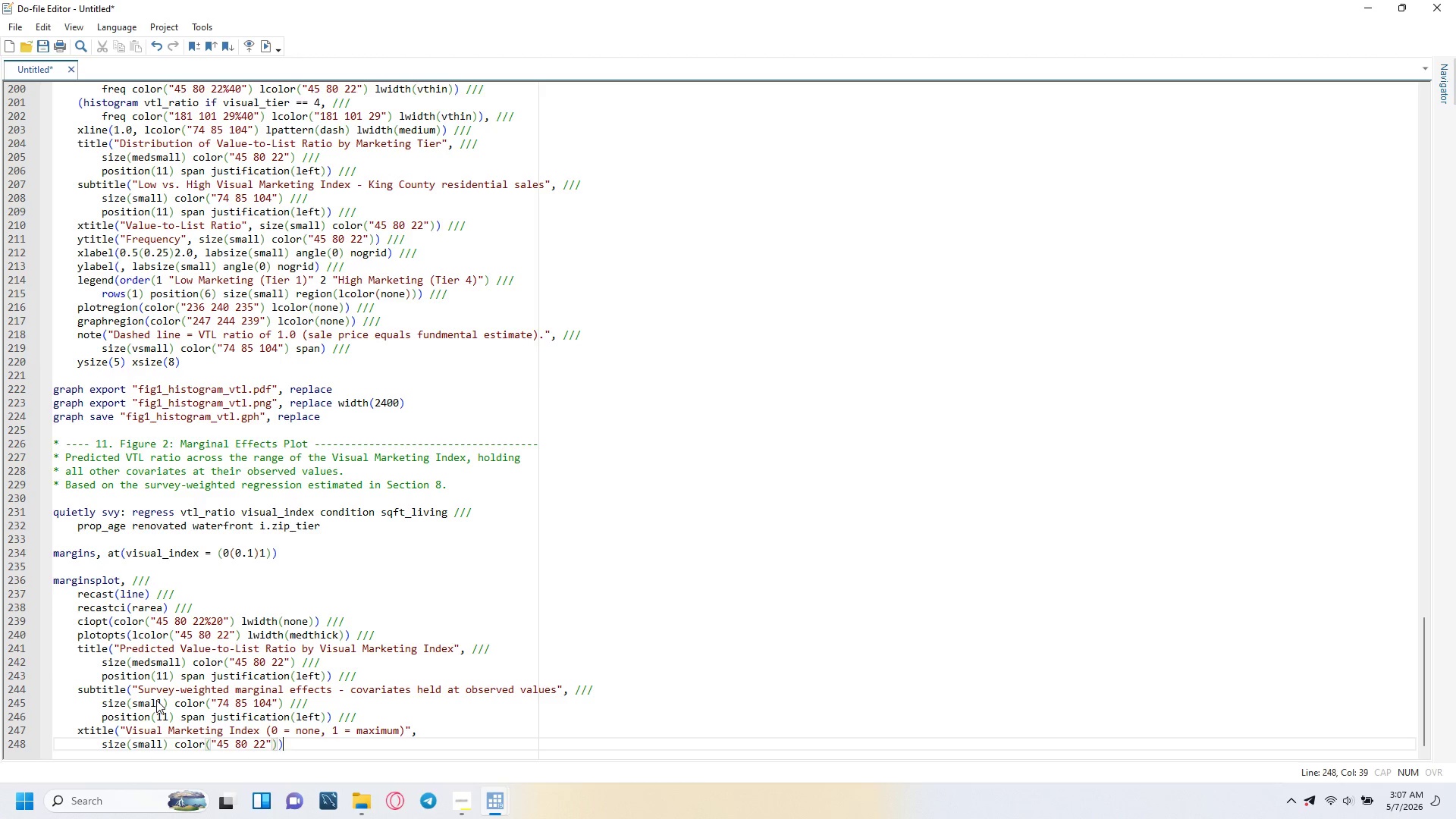 
key(ArrowRight)
 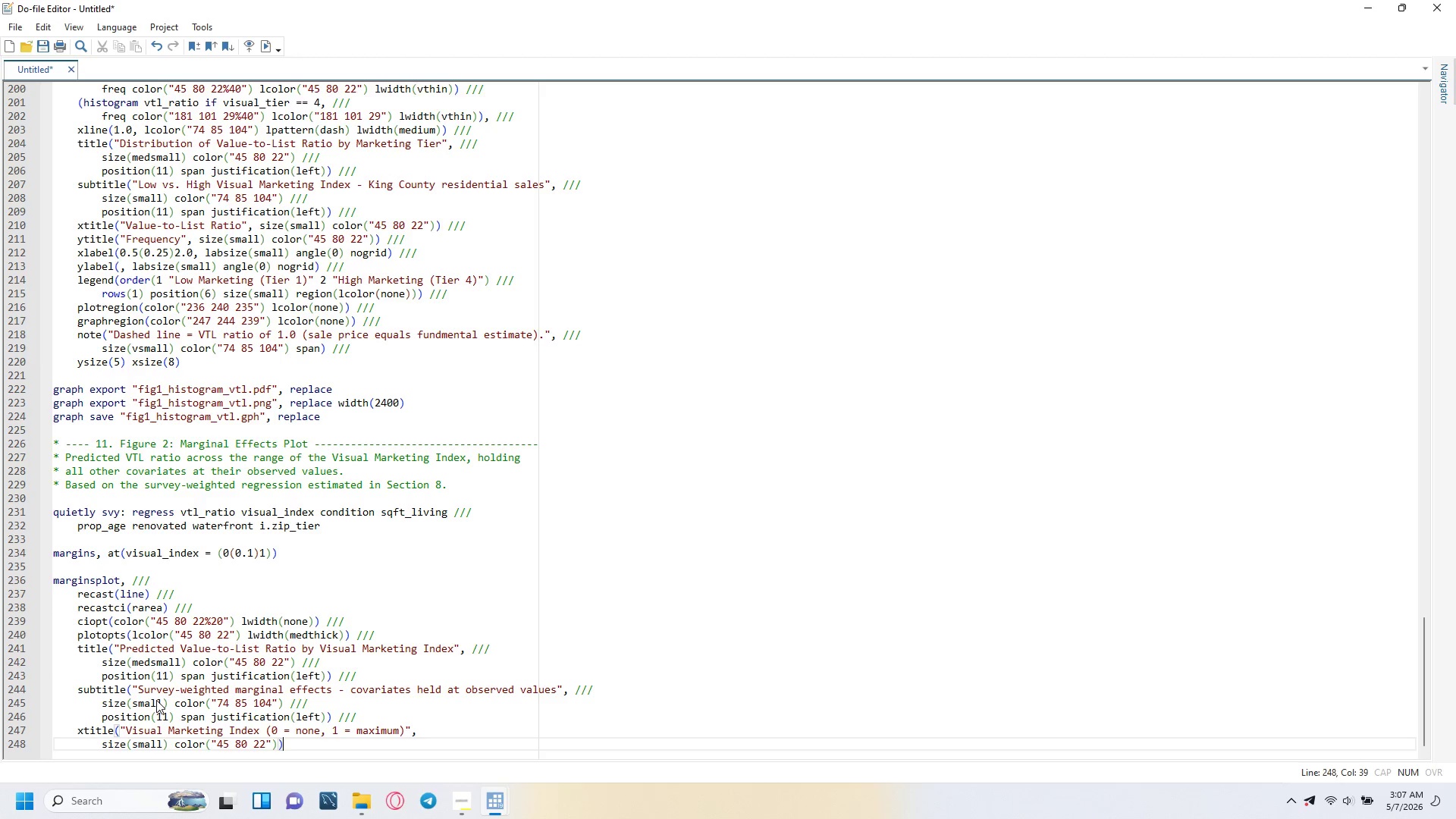 
key(Space)
 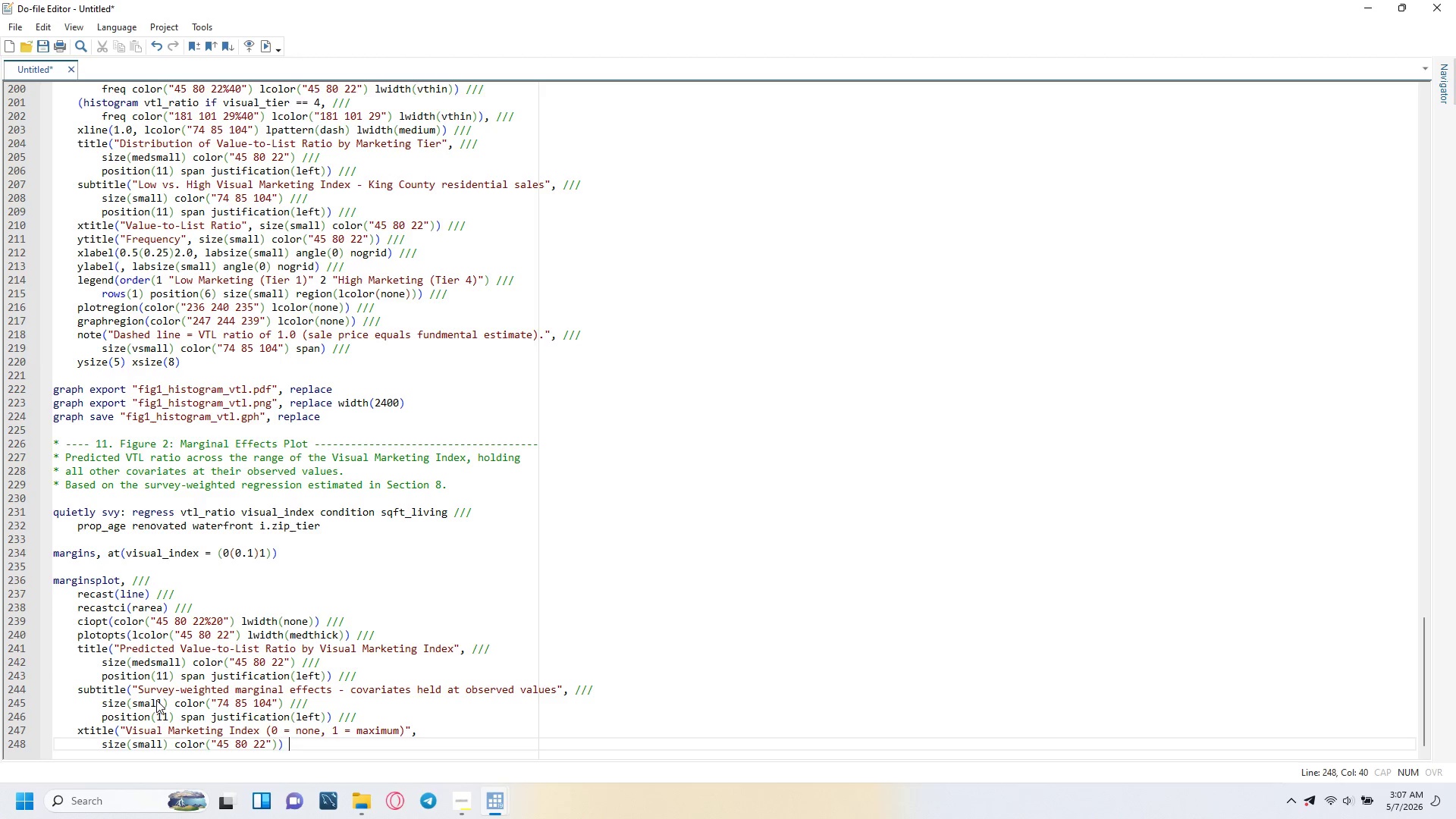 
key(Slash)
 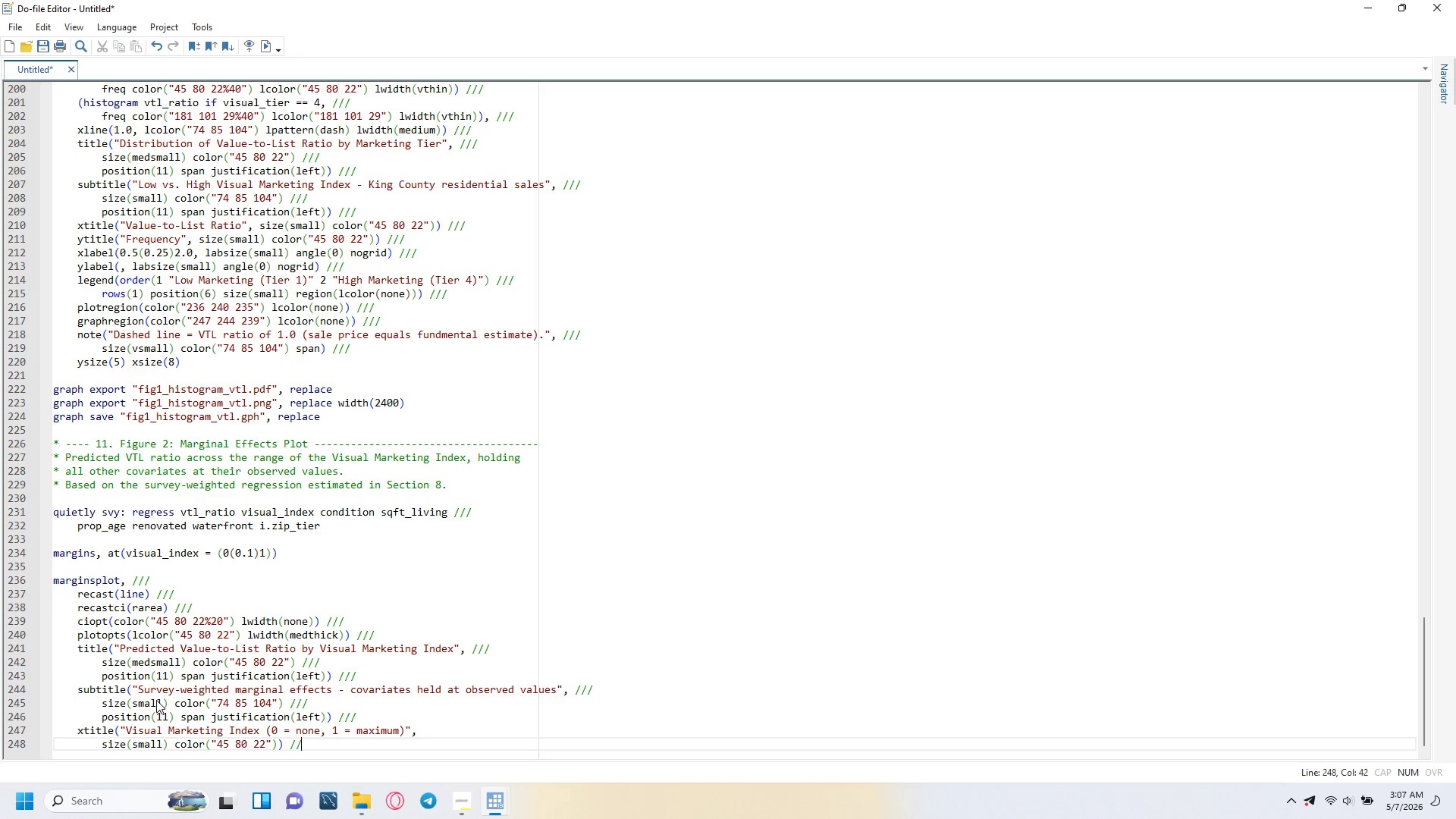 
key(Slash)
 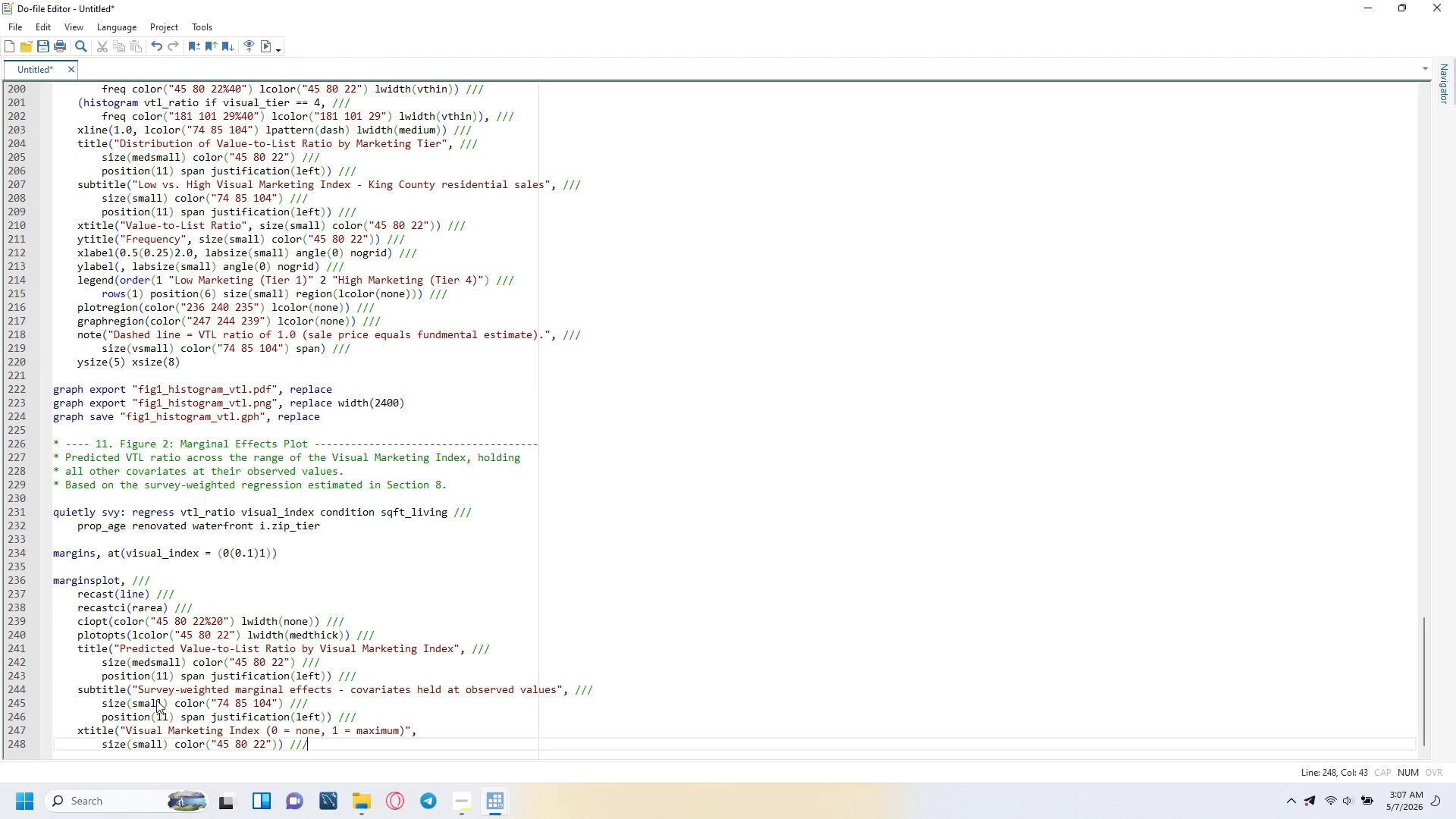 
key(Slash)
 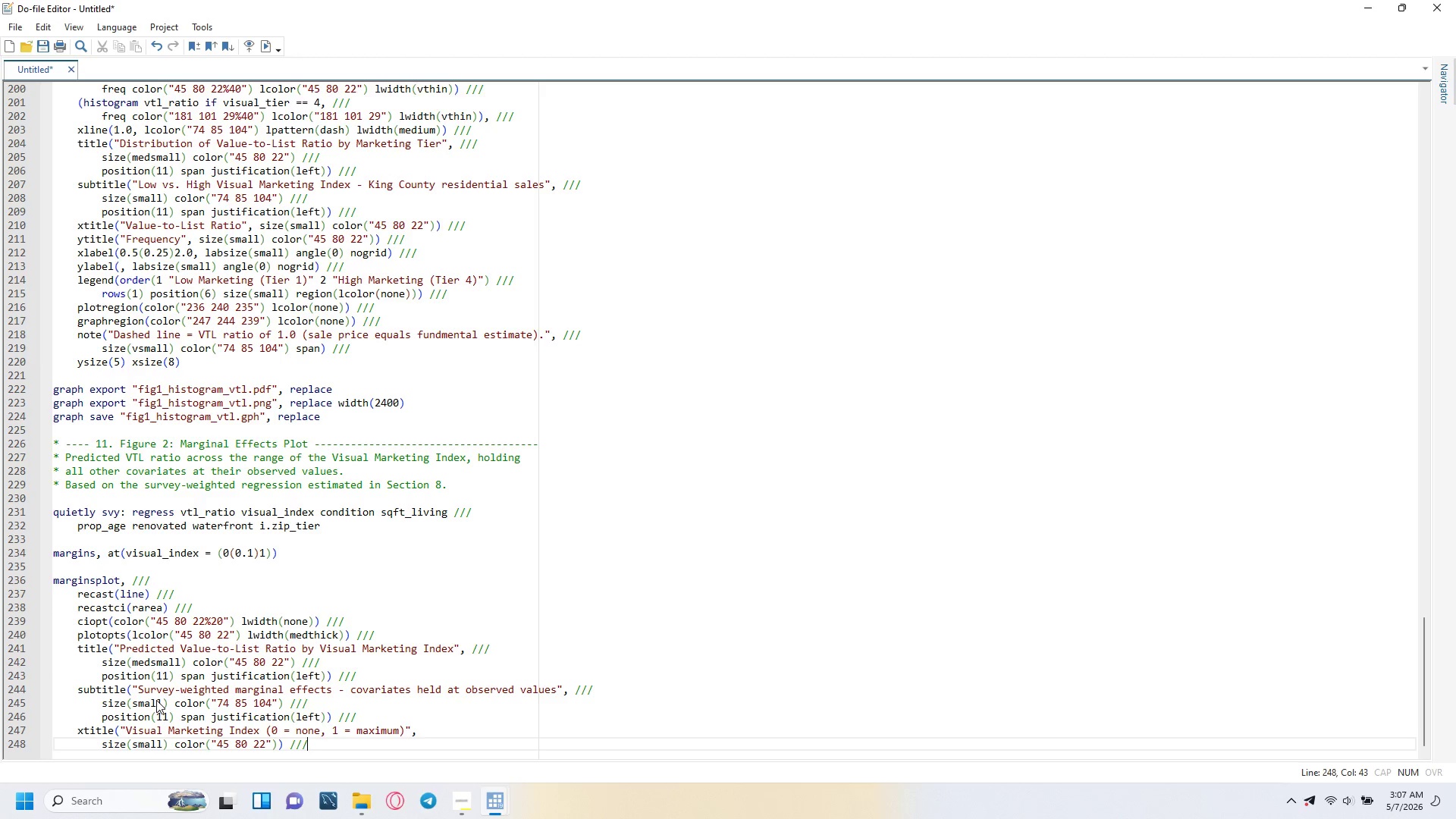 
key(ArrowUp)
 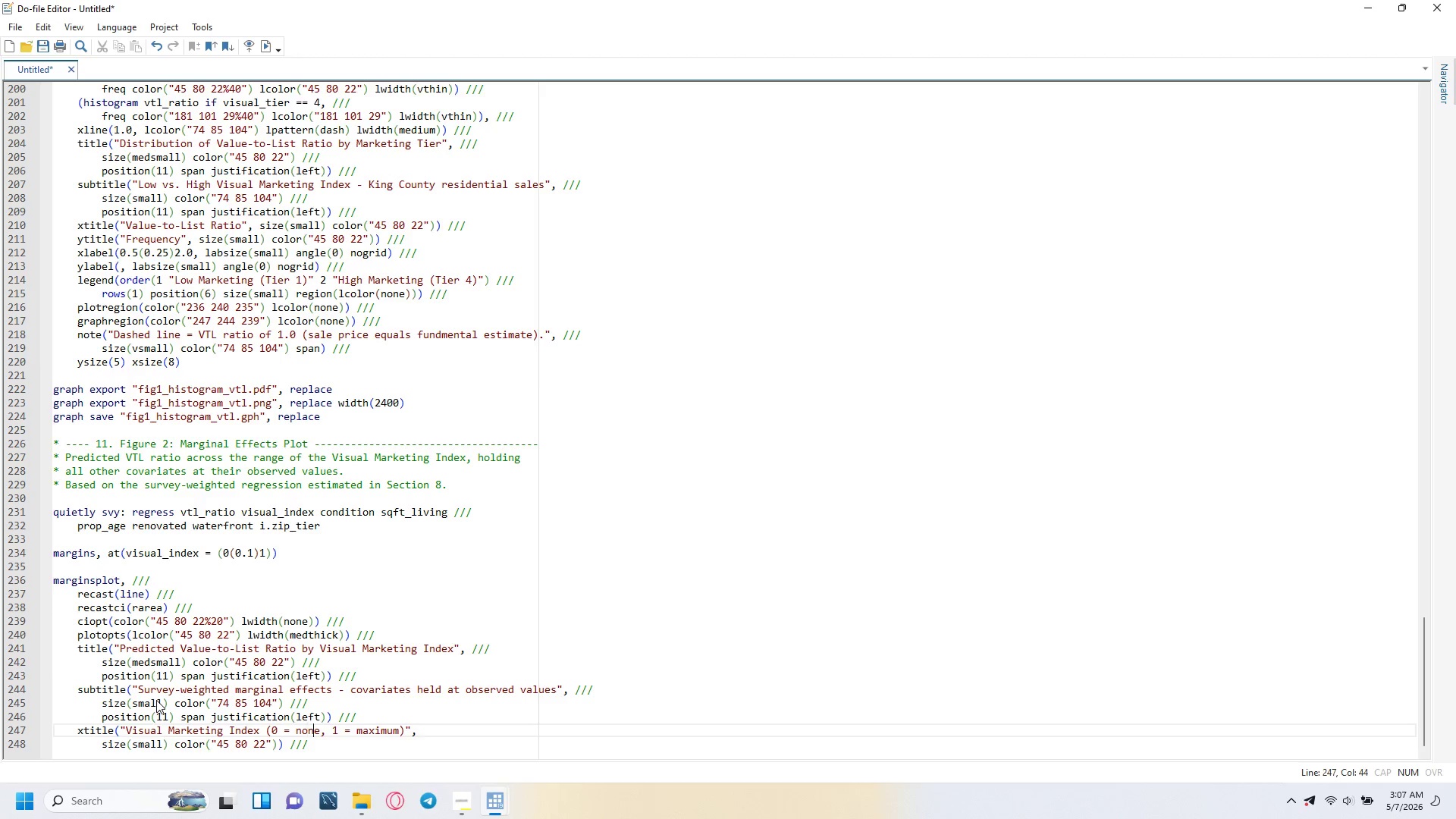 
key(ArrowRight)
 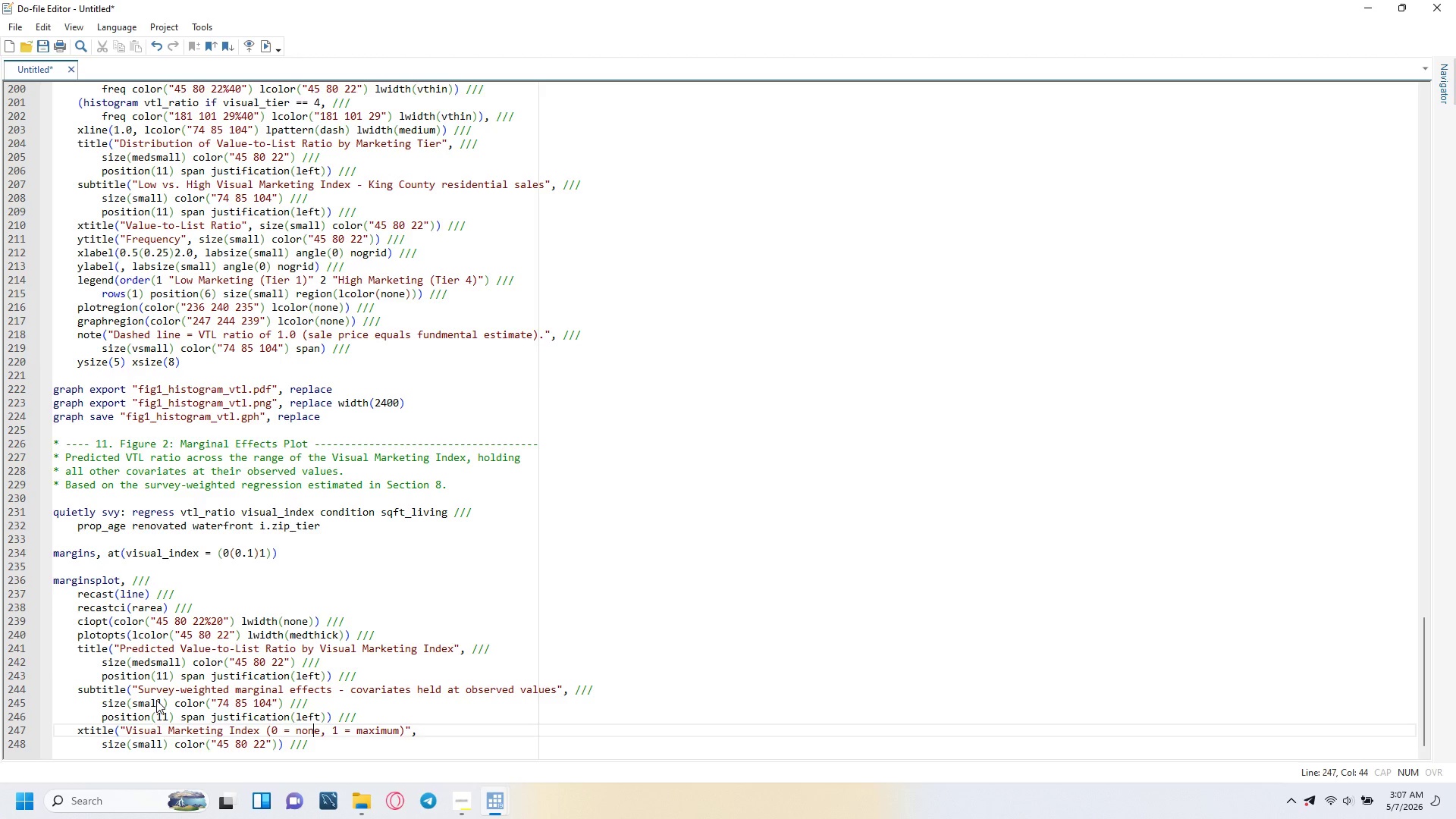 
key(ArrowRight)
 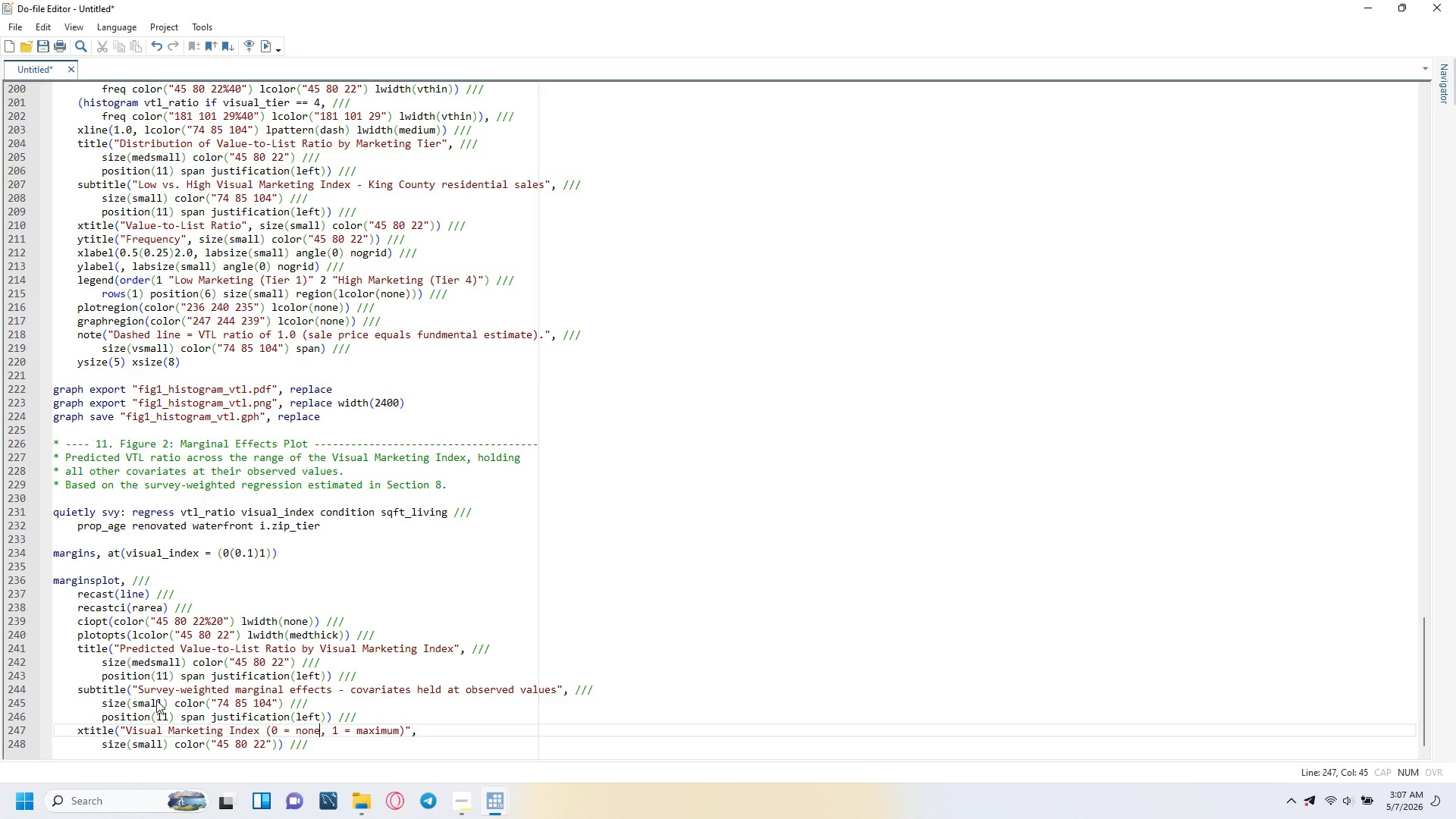 
key(ArrowRight)
 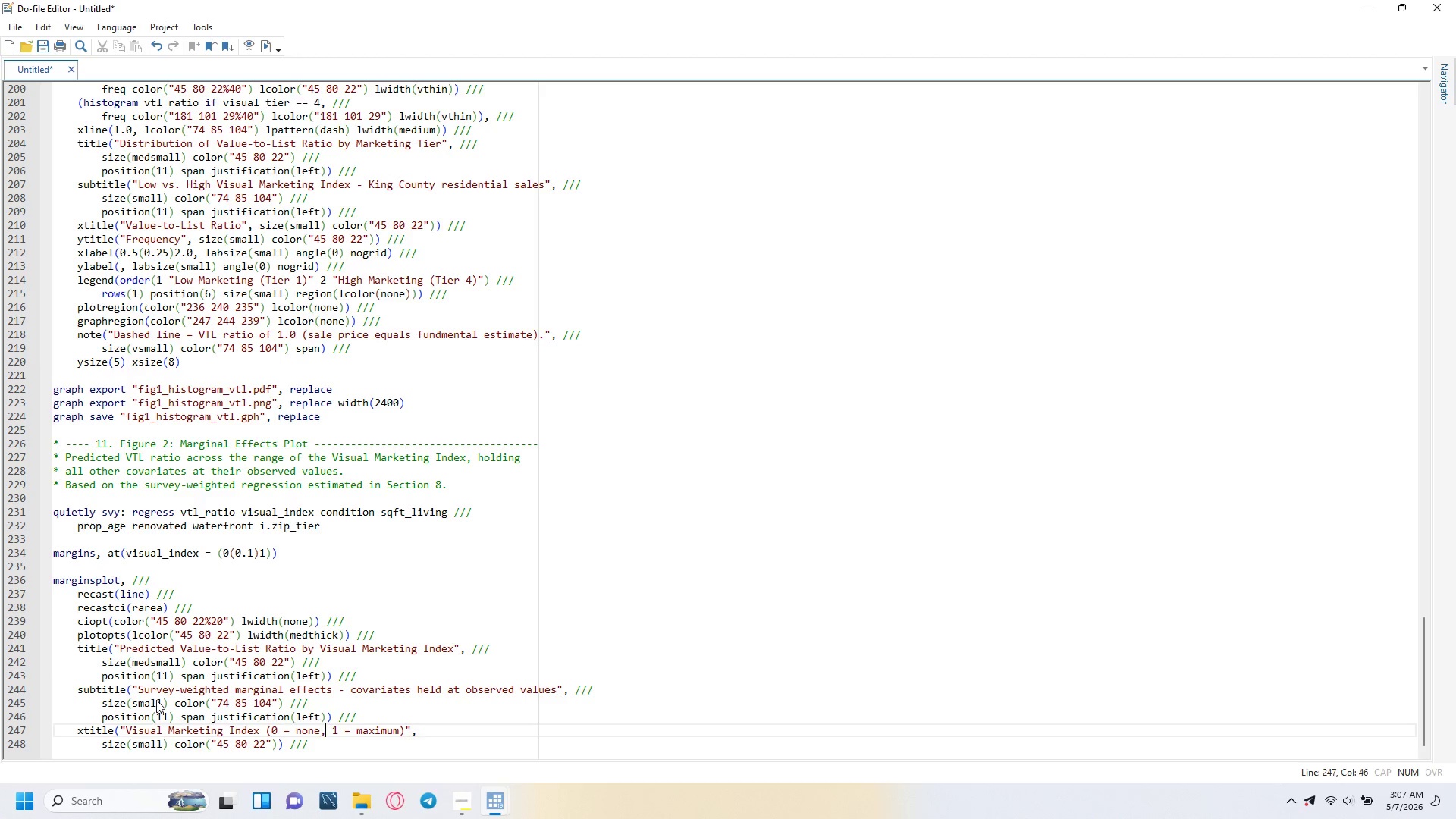 
key(ArrowRight)
 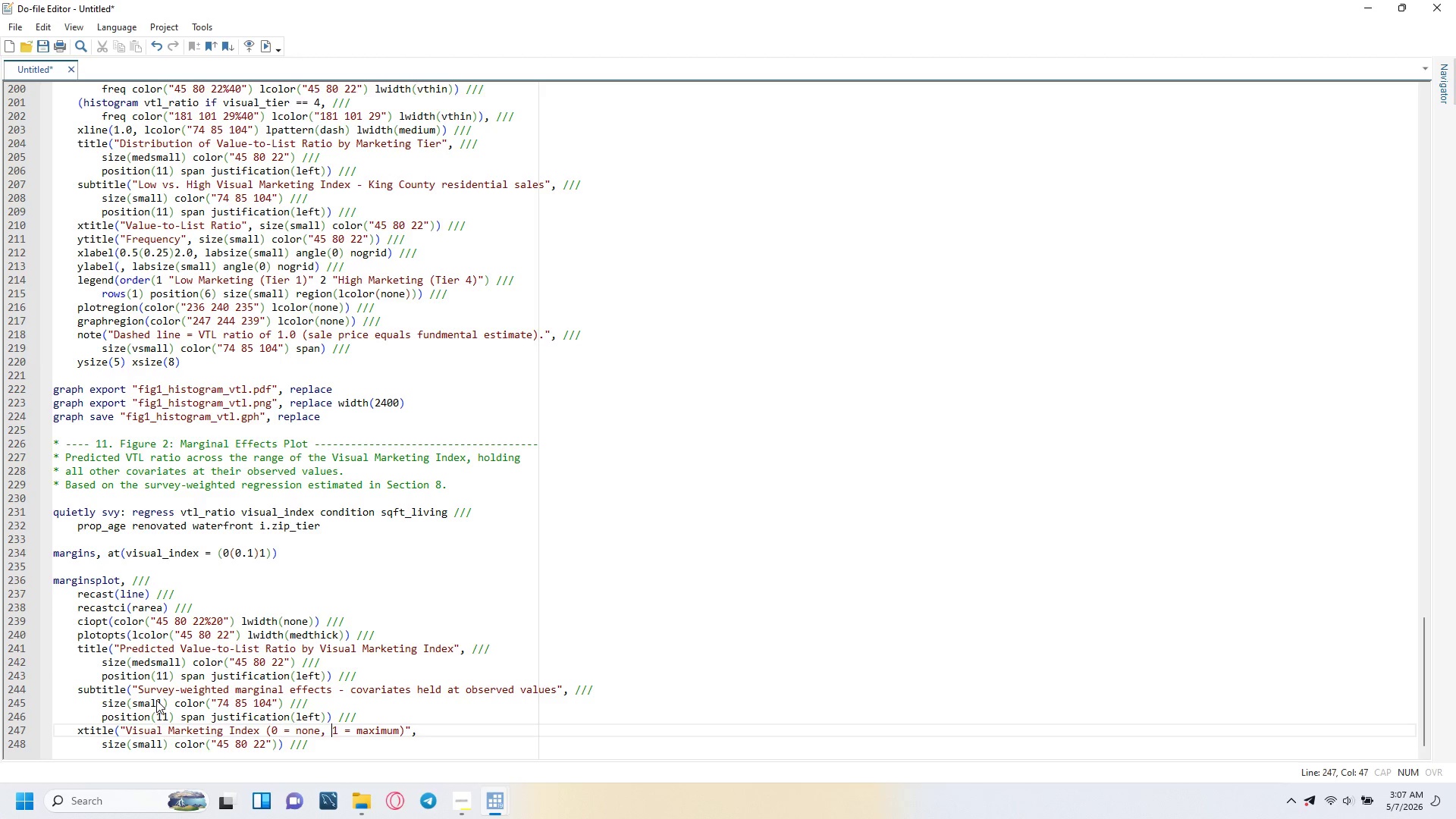 
key(ArrowRight)
 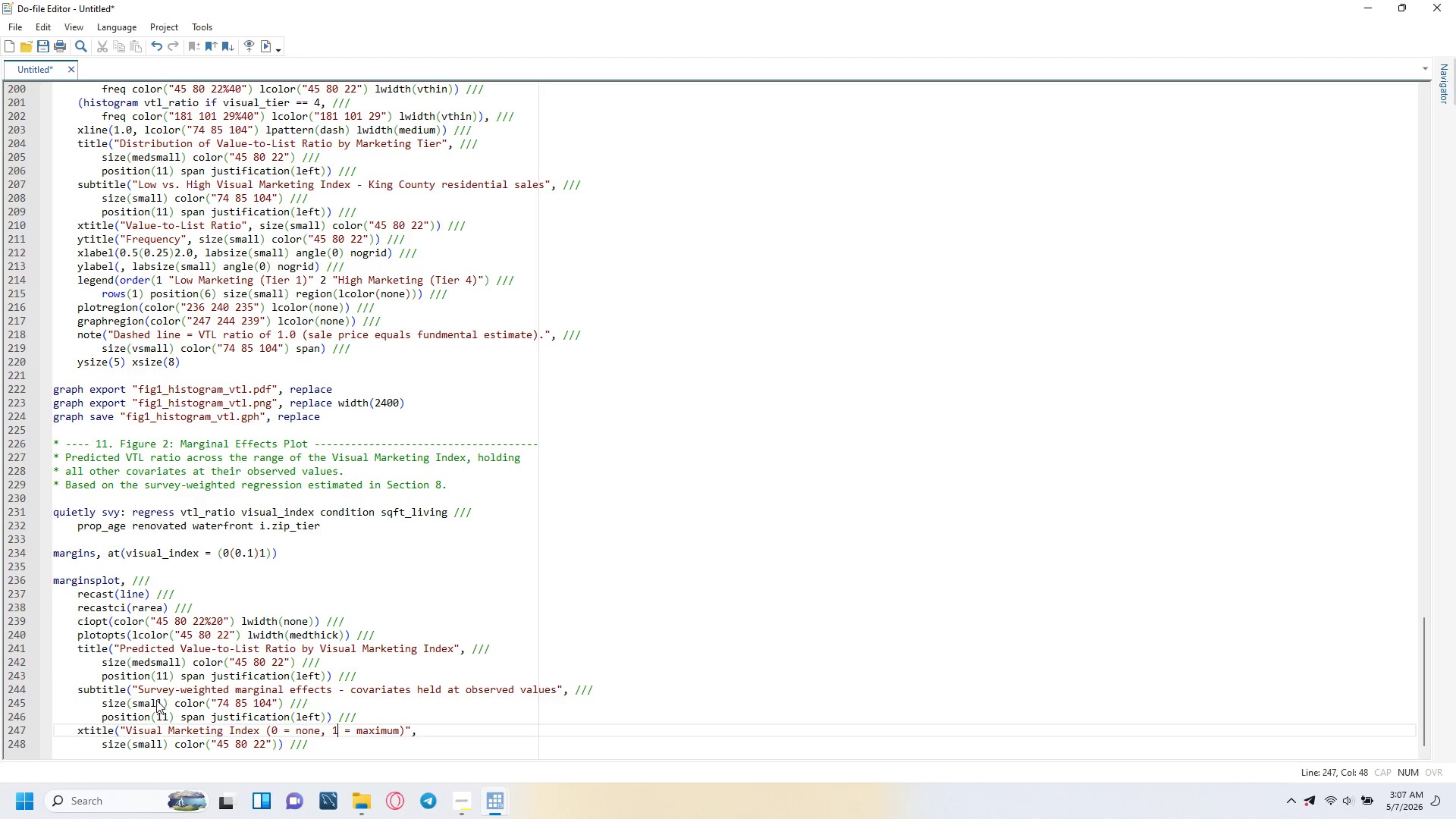 
key(ArrowRight)
 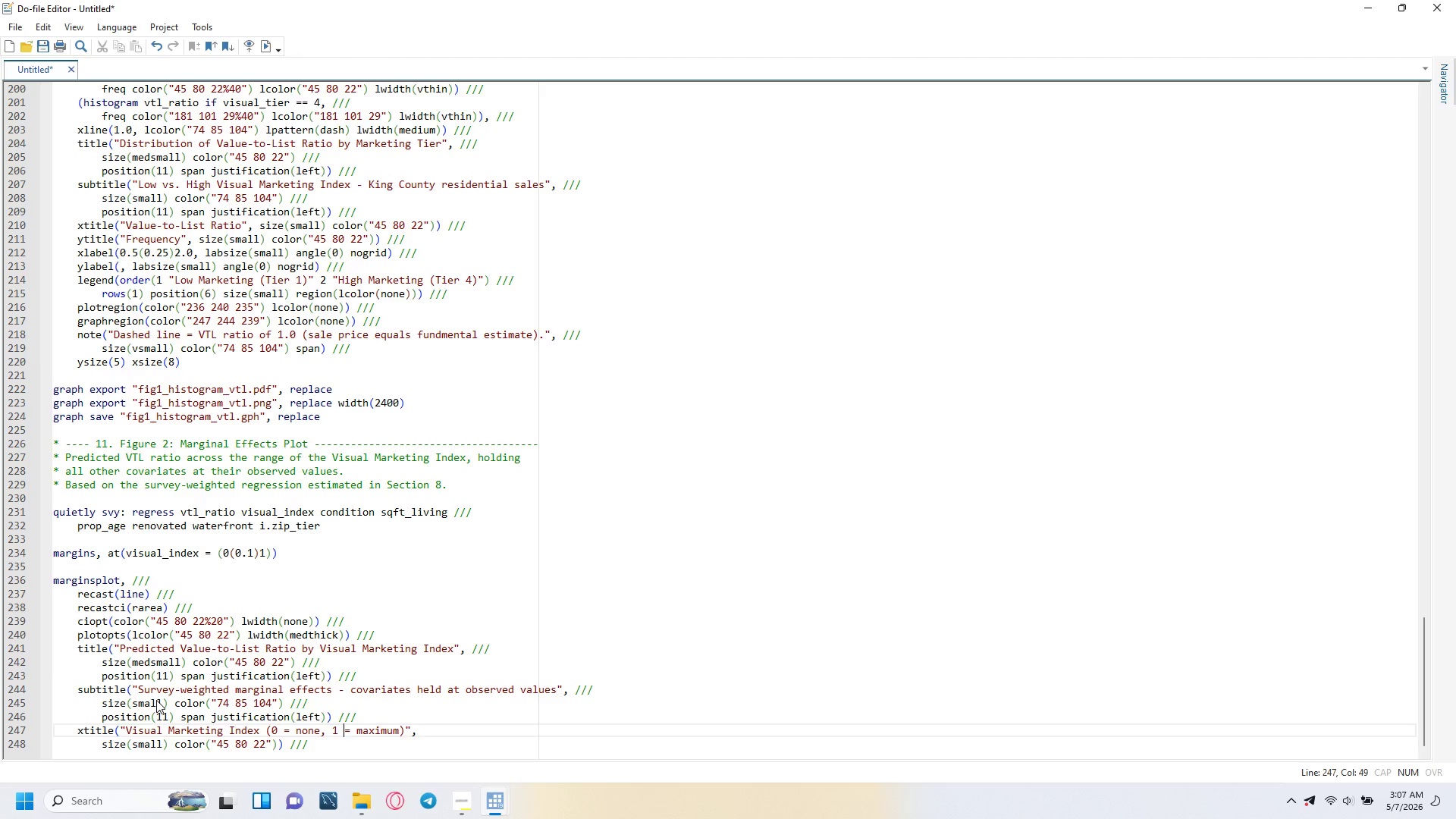 
key(ArrowRight)
 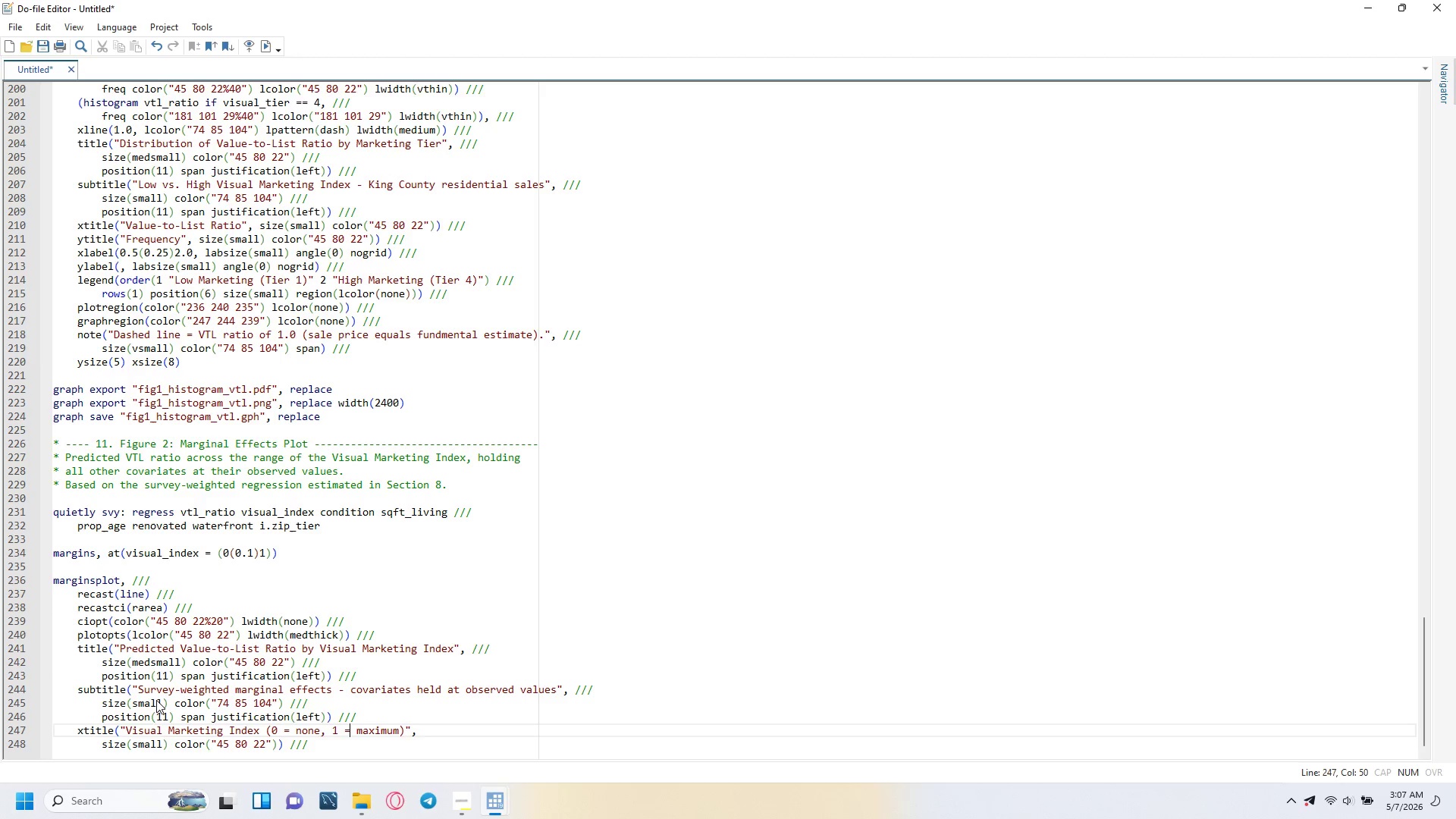 
key(ArrowRight)
 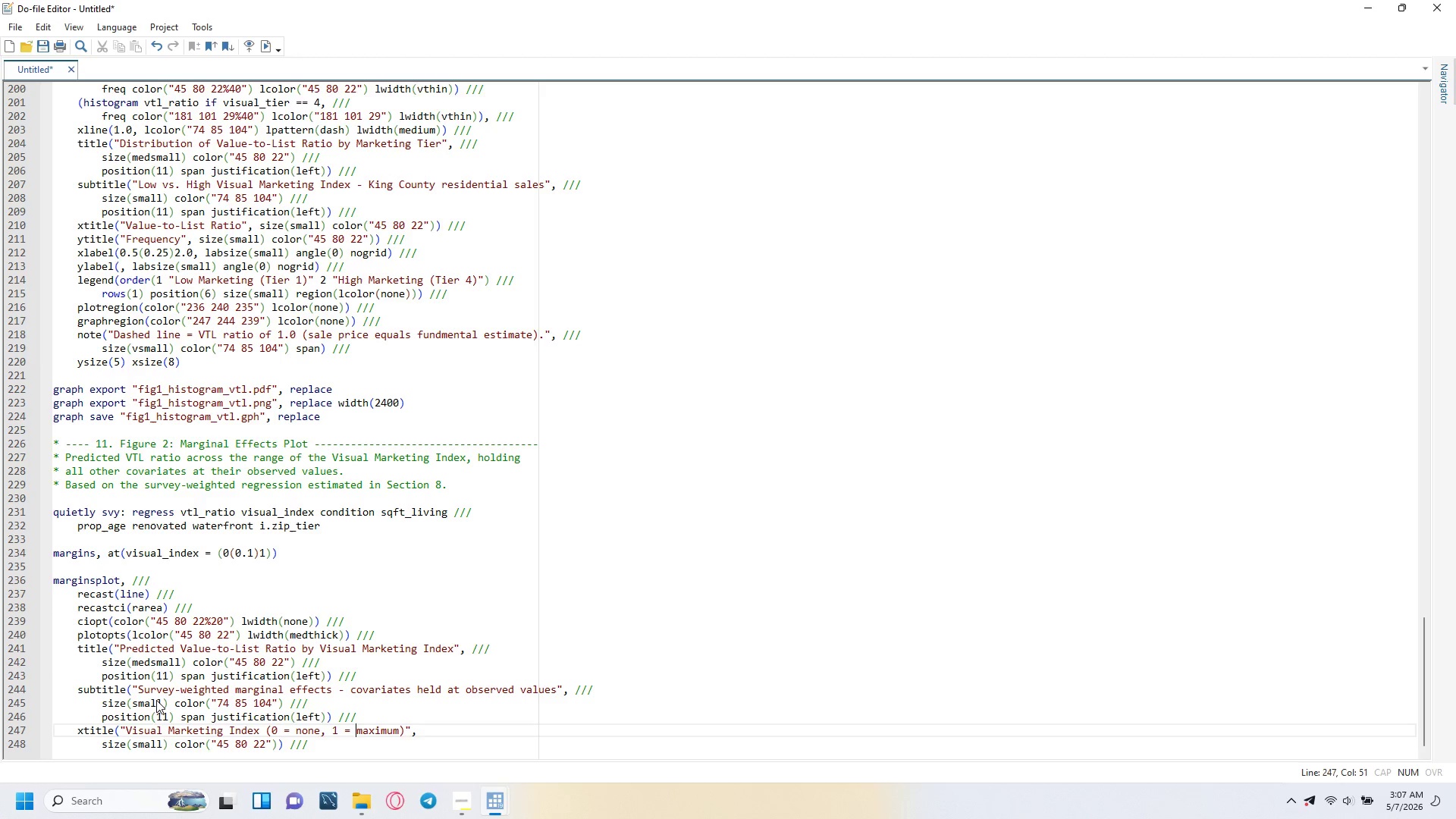 
key(ArrowRight)
 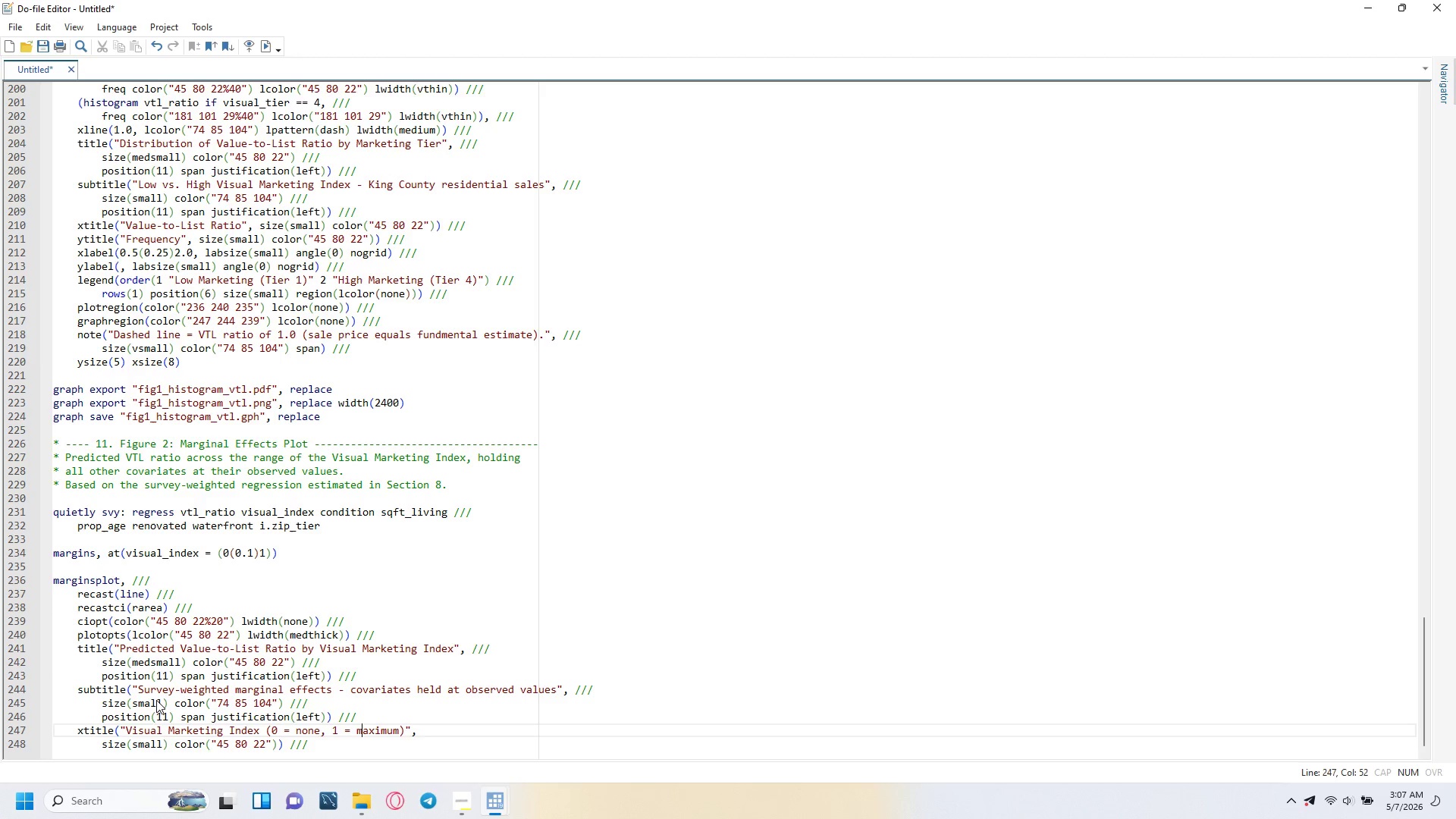 
key(ArrowRight)
 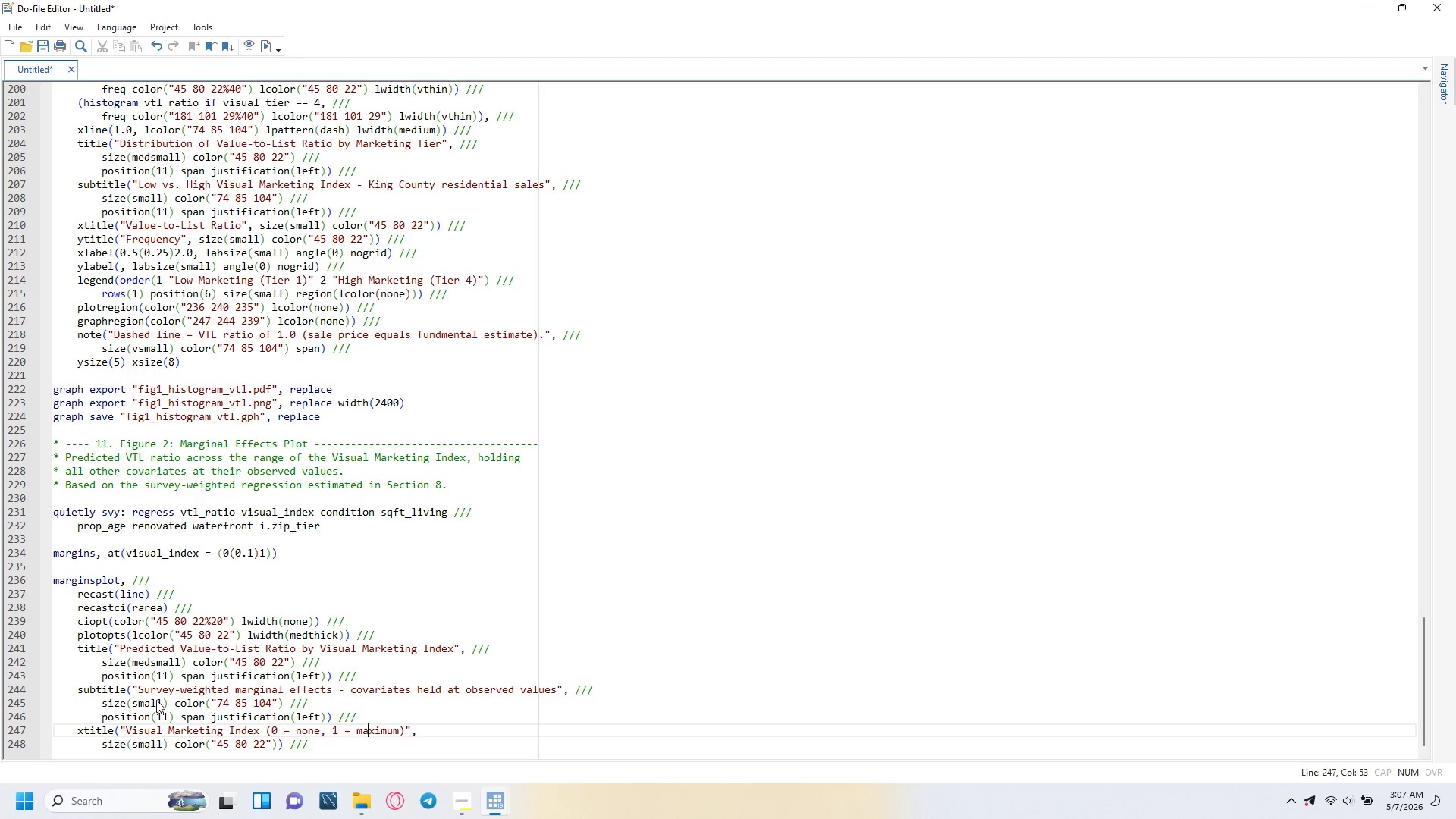 
key(ArrowRight)
 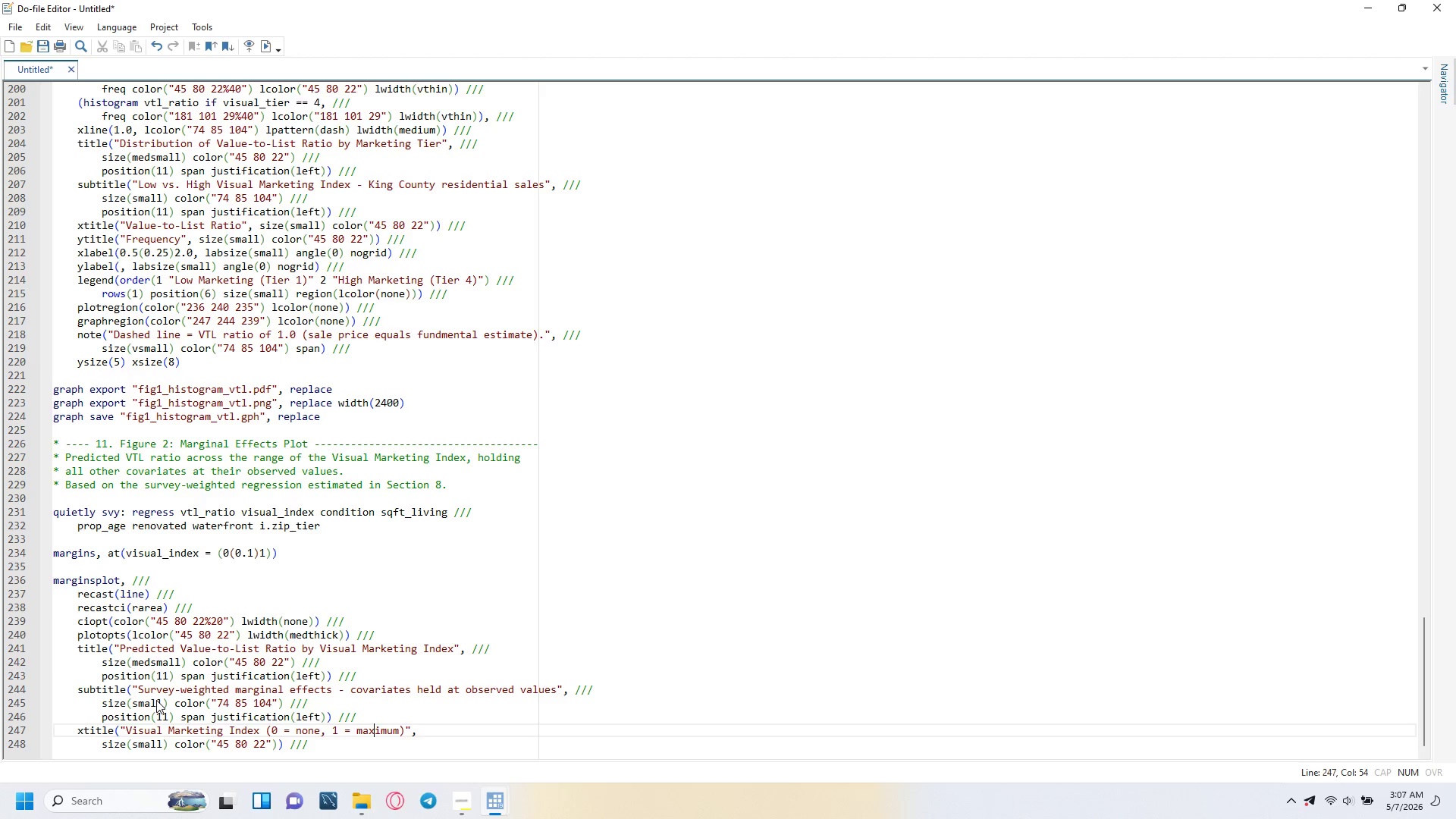 
key(ArrowRight)
 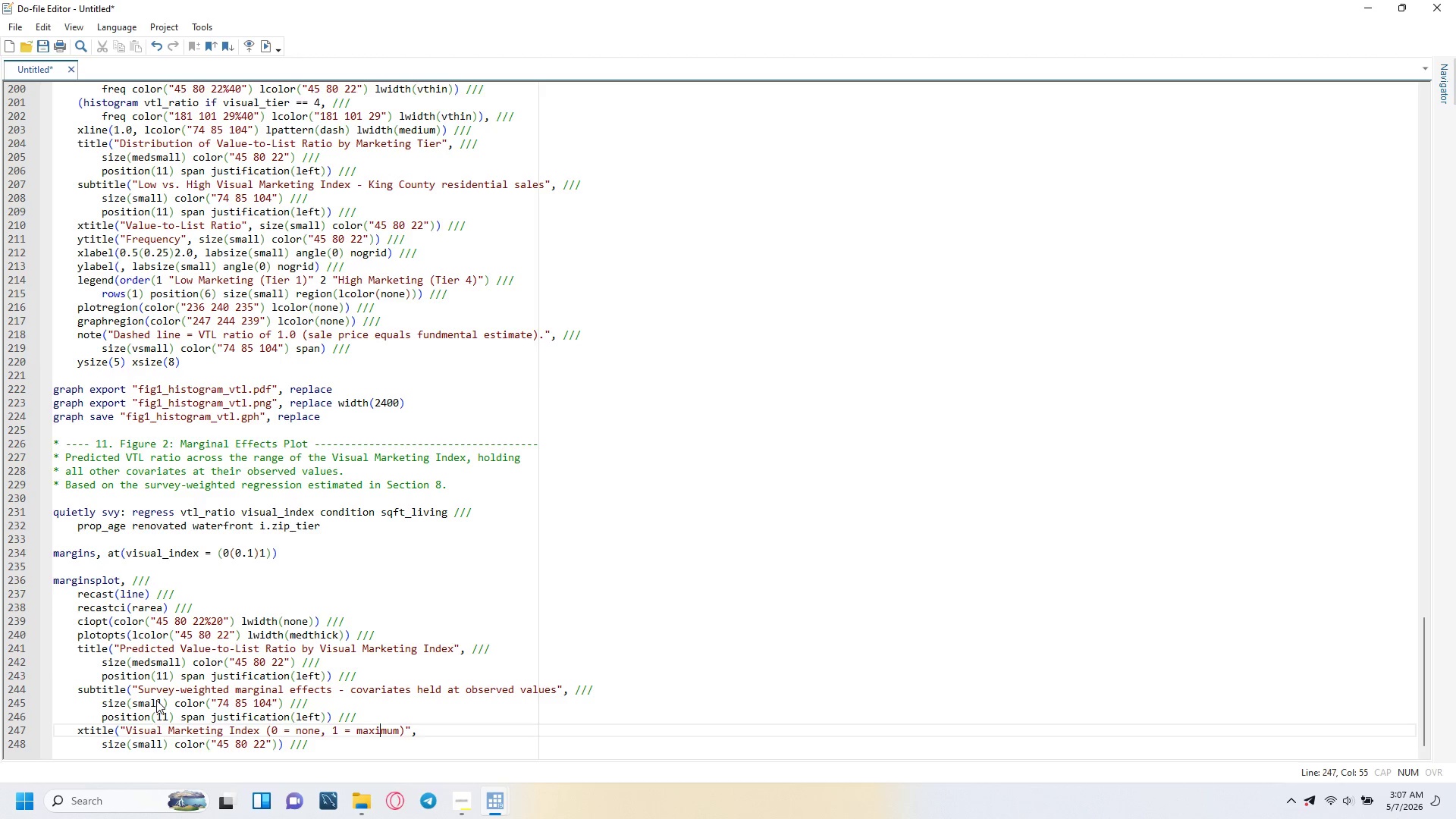 
key(ArrowRight)
 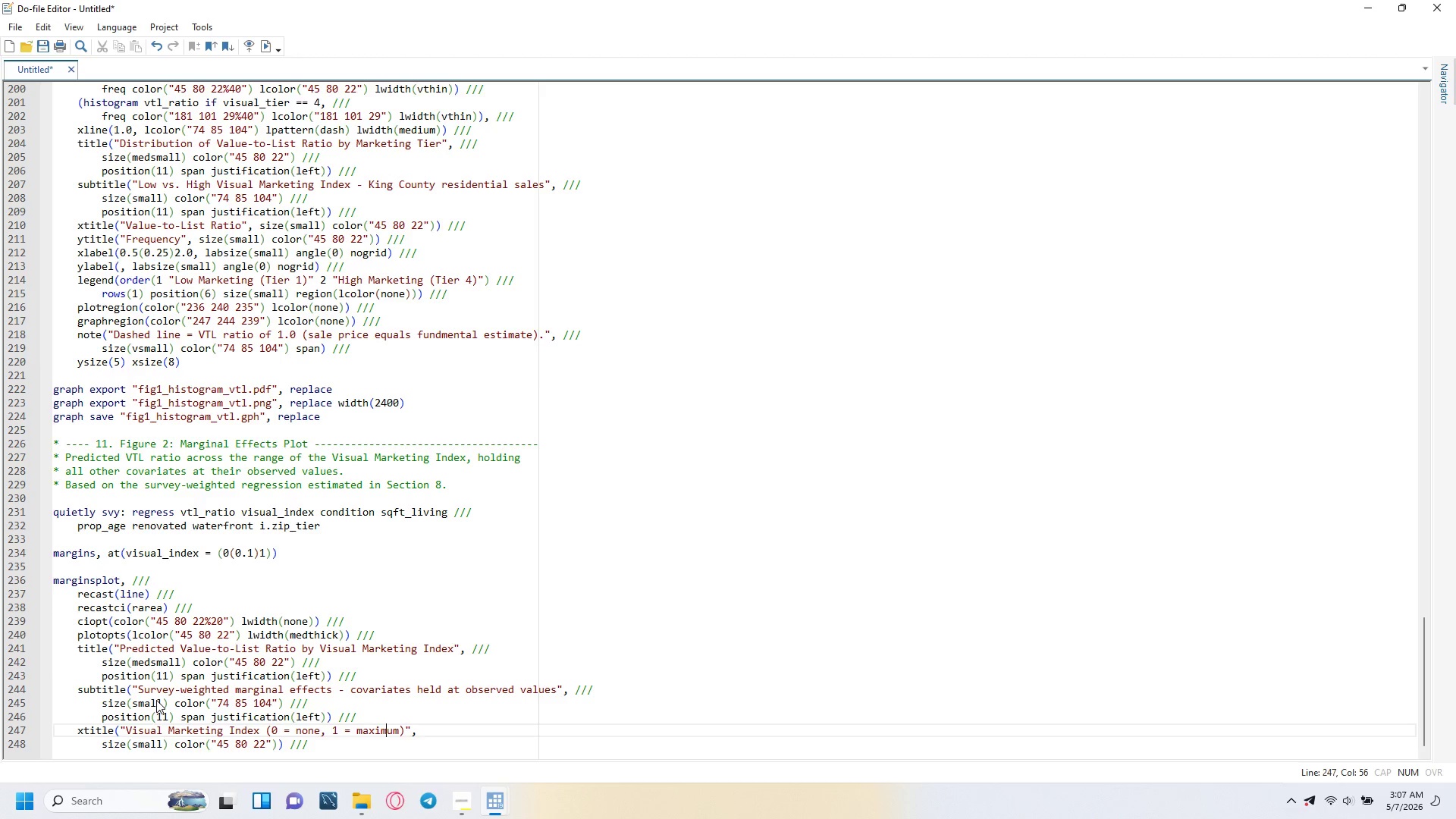 
key(ArrowRight)
 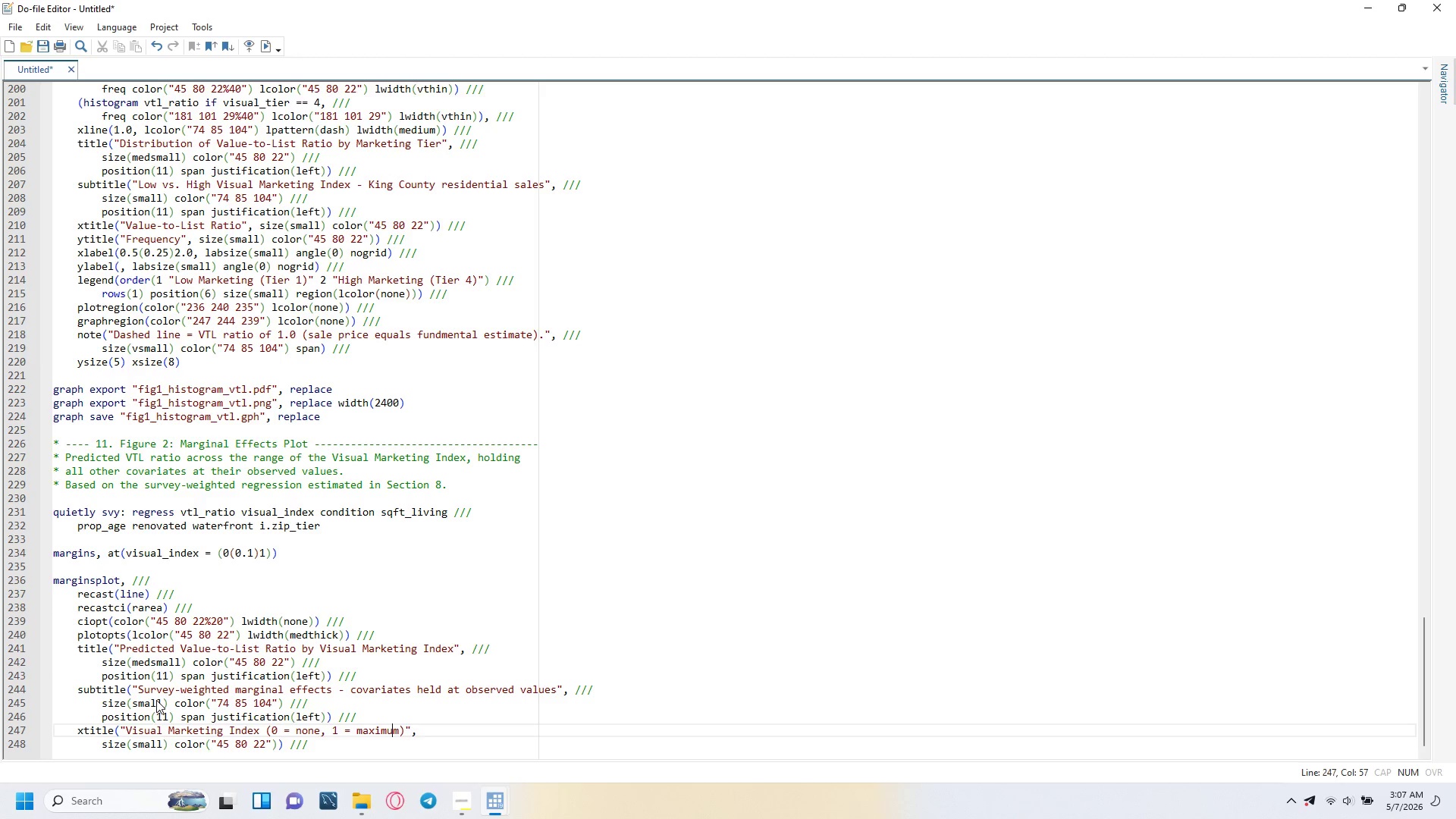 
key(ArrowRight)
 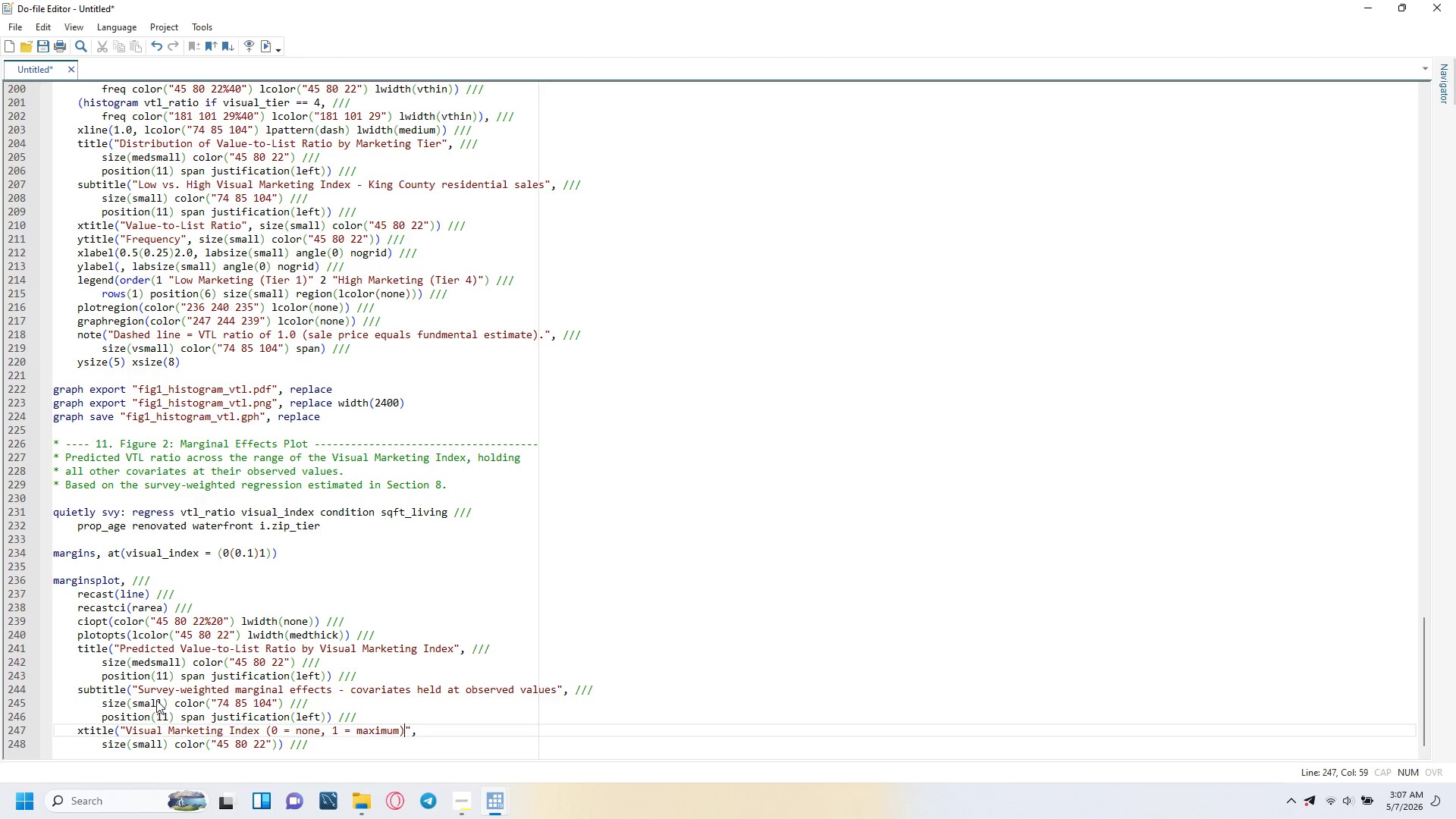 
key(ArrowRight)
 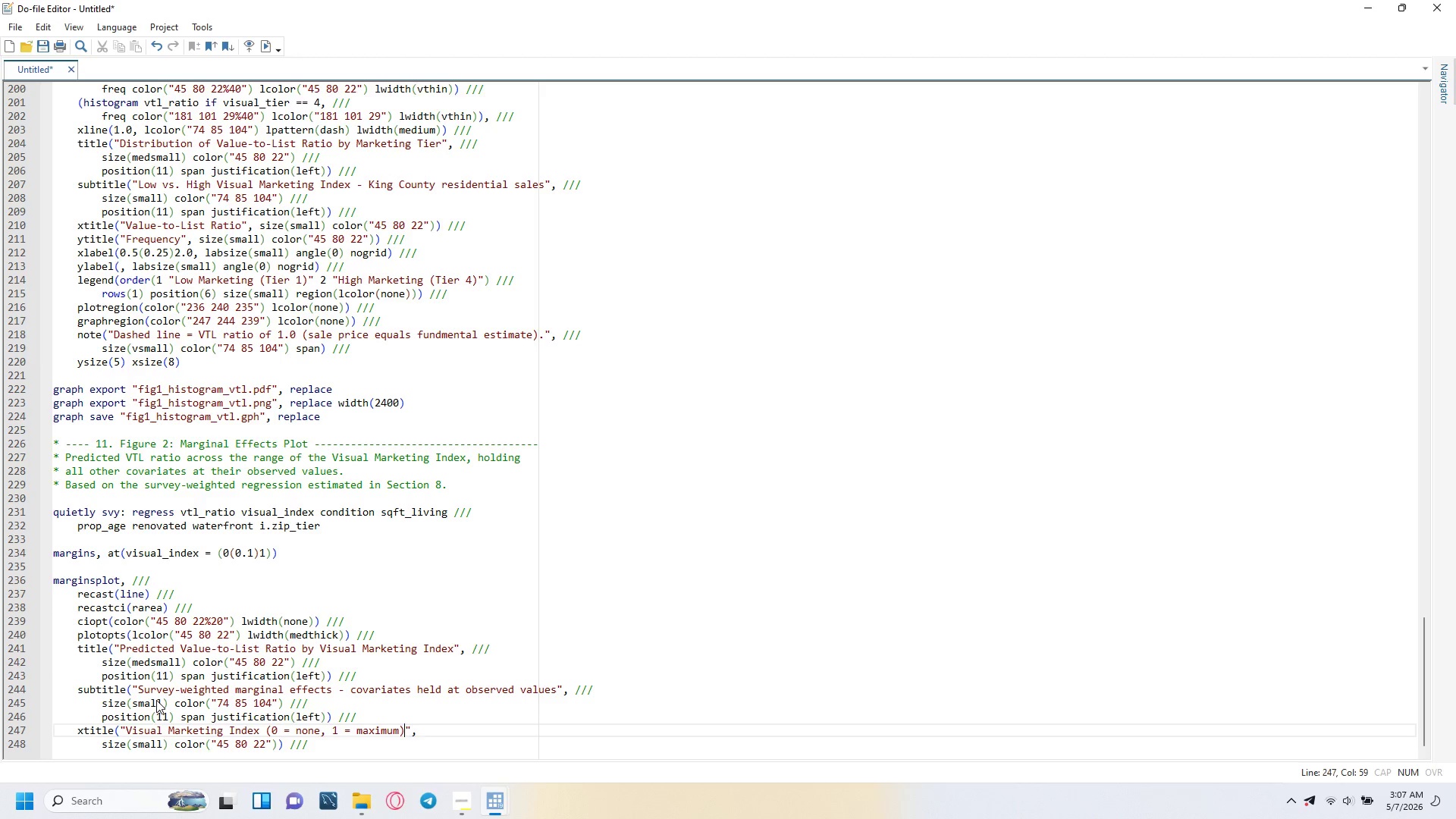 
key(ArrowRight)
 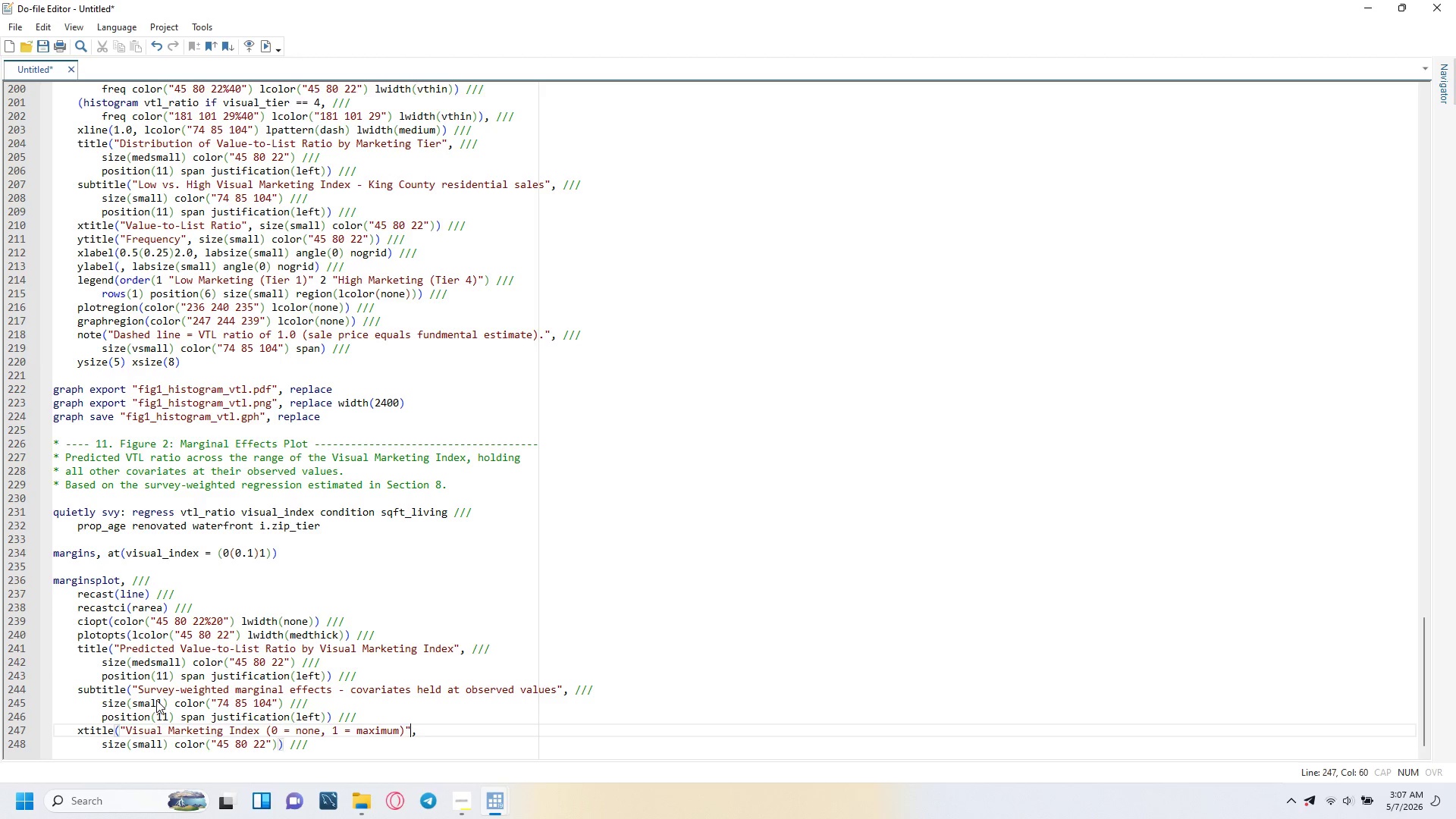 
key(ArrowRight)
 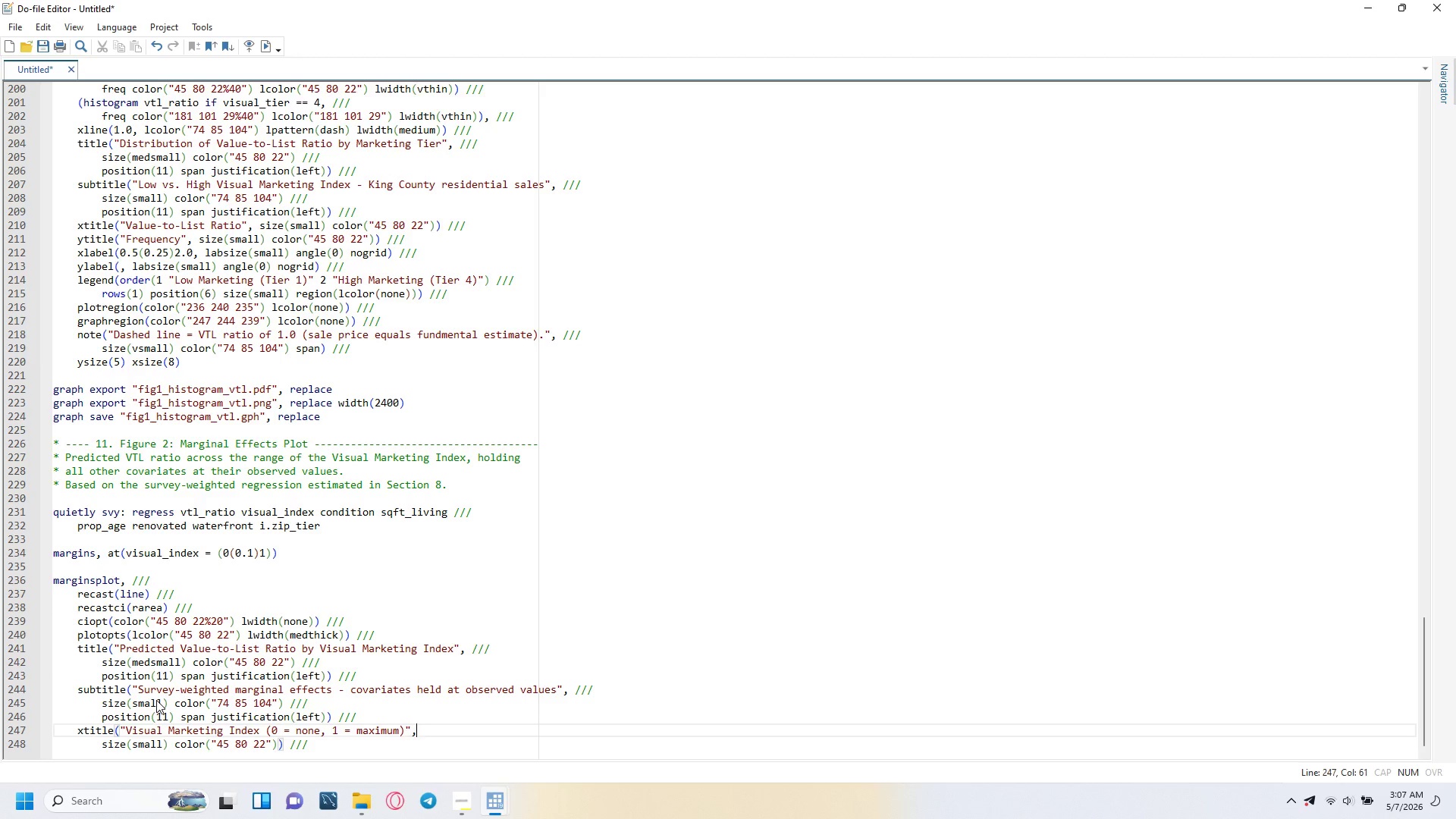 
key(Space)
 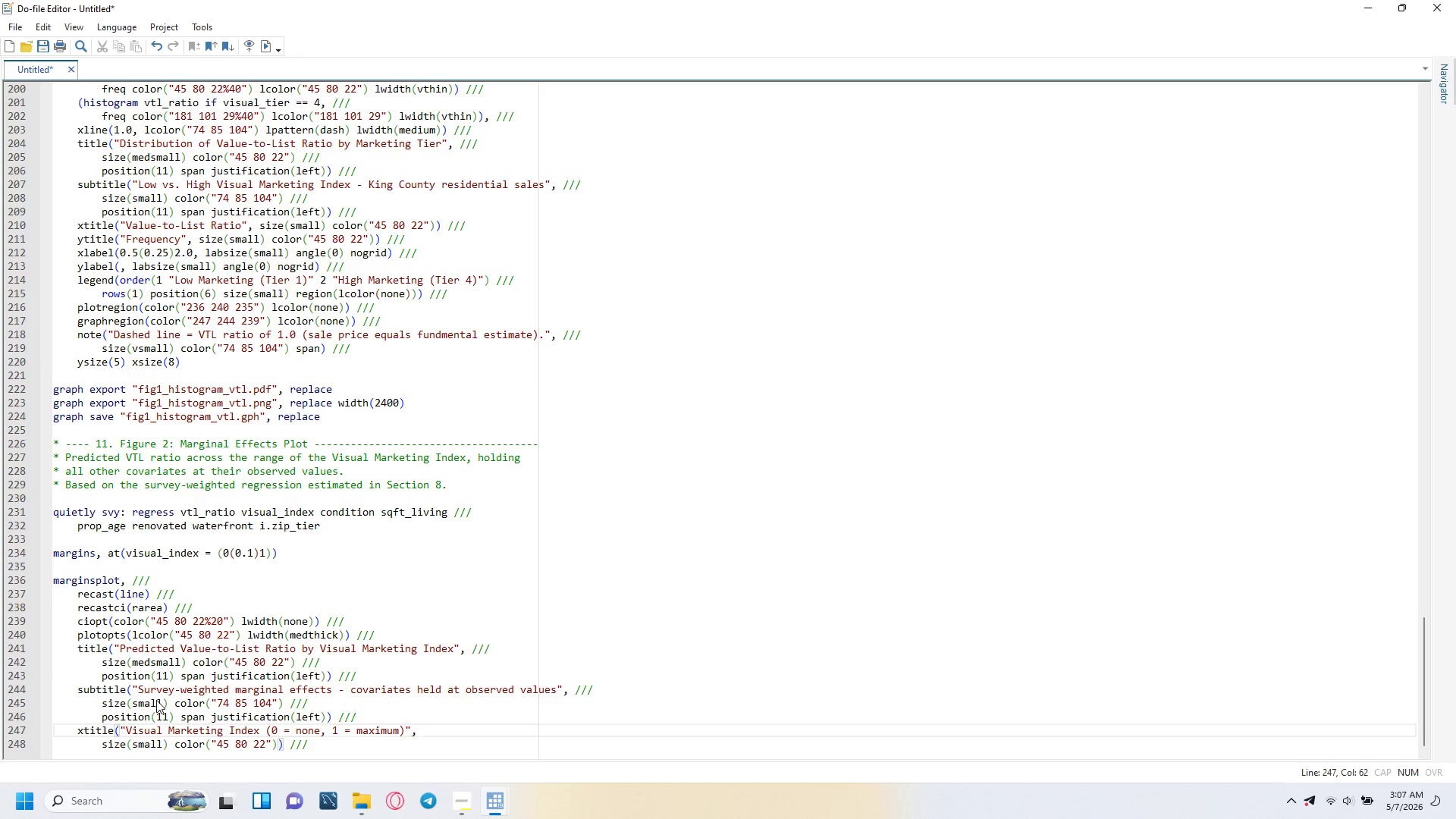 
key(Slash)
 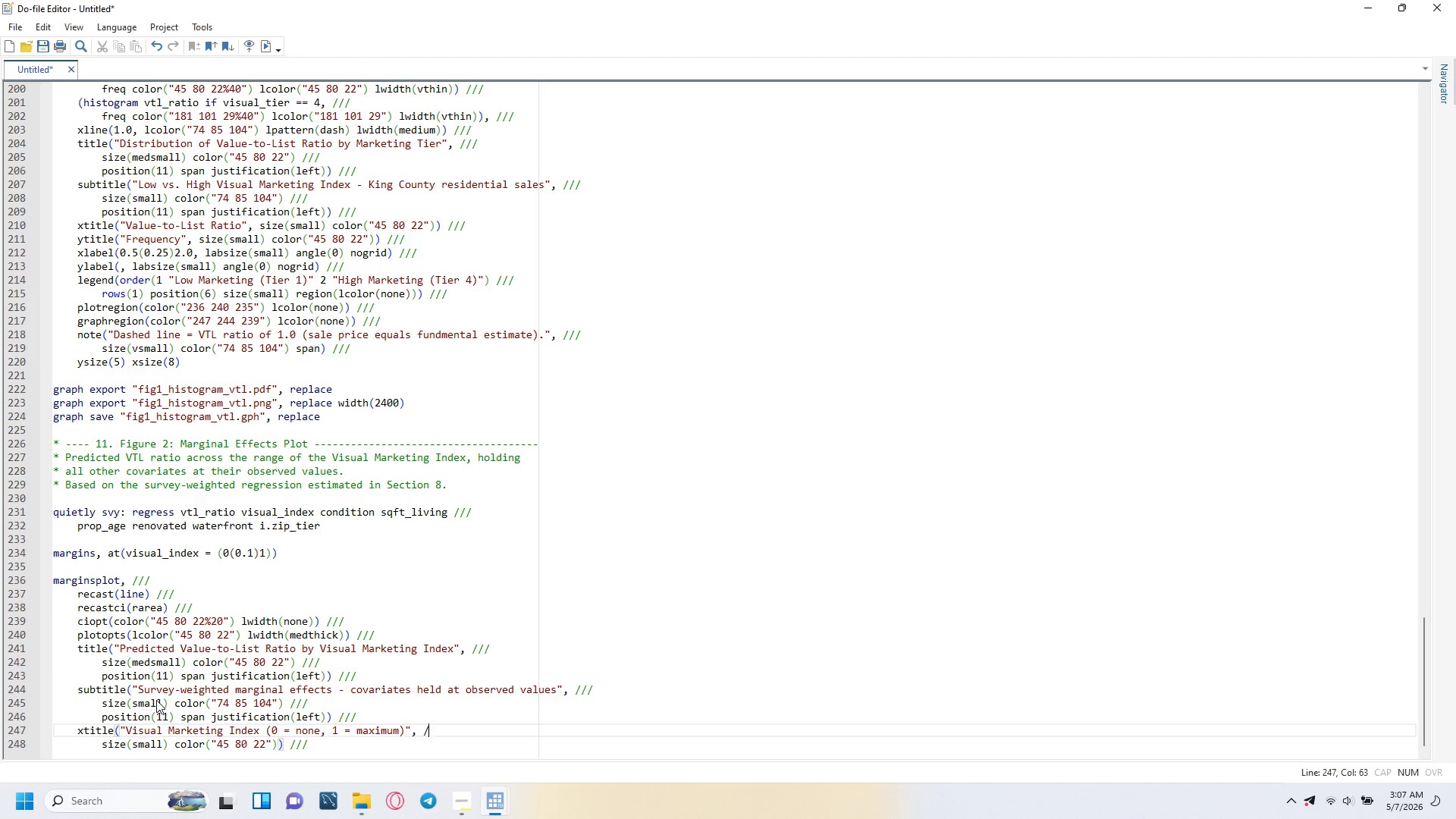 
key(Slash)
 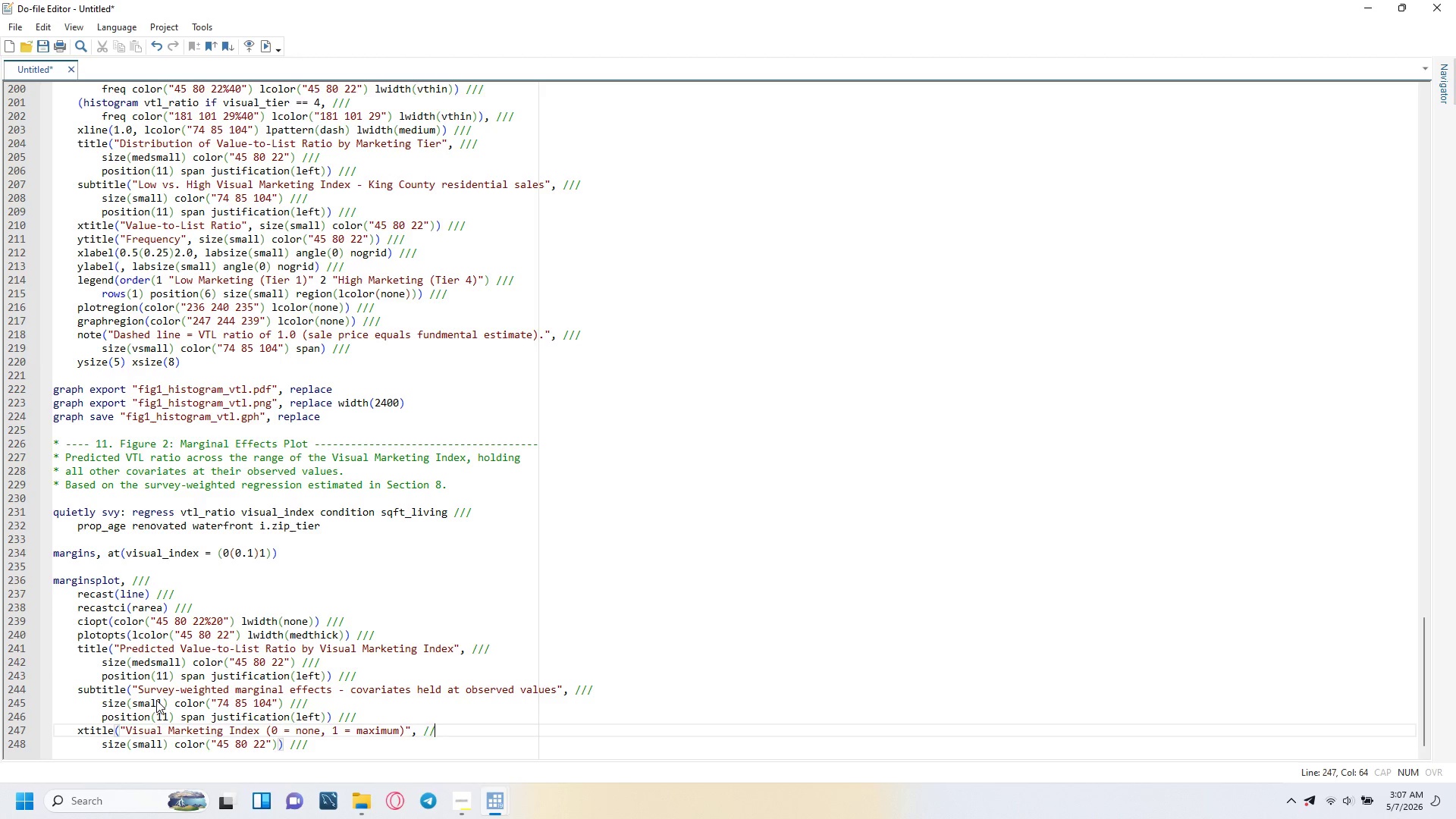 
key(Slash)
 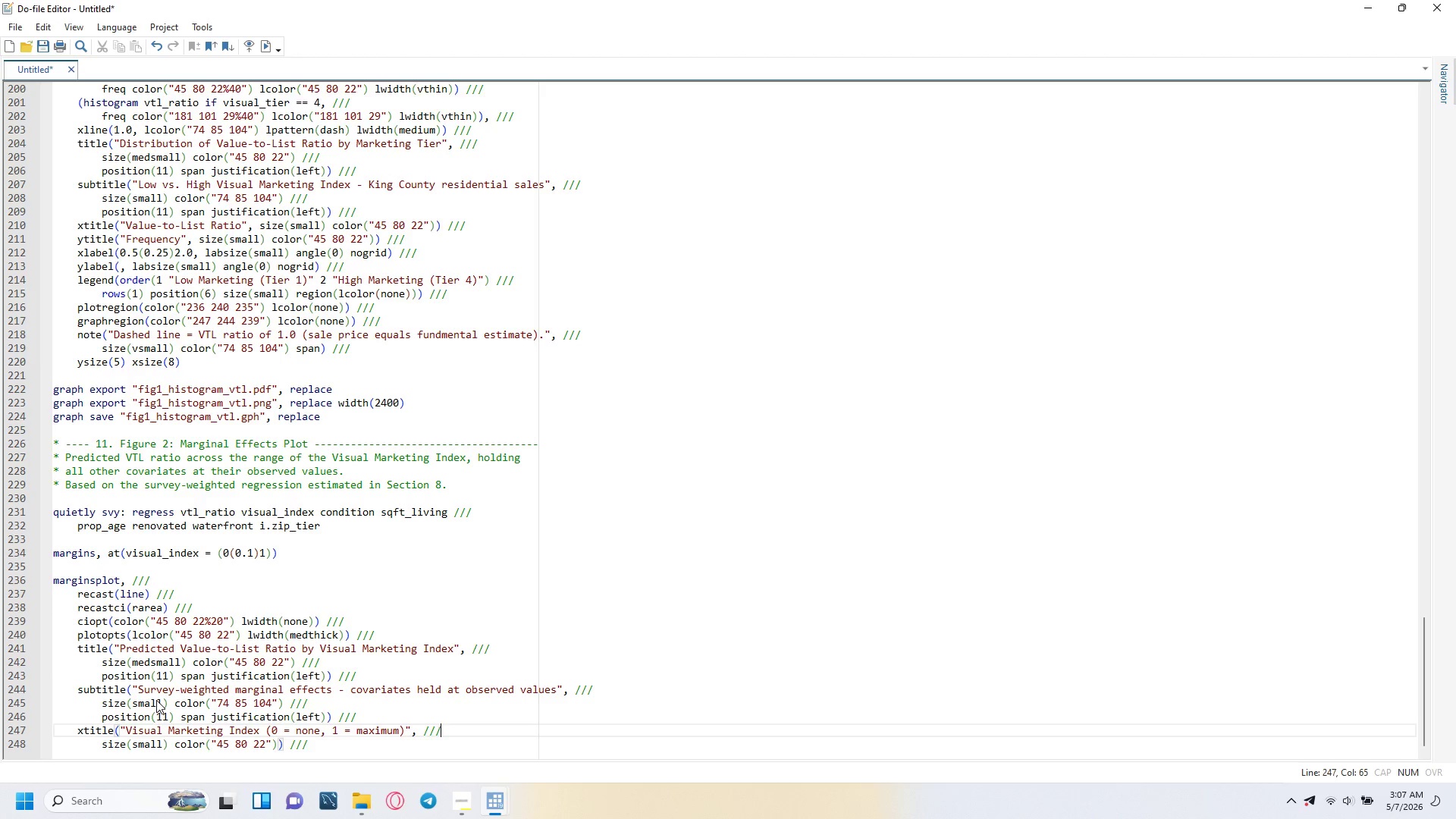 
key(ArrowDown)
 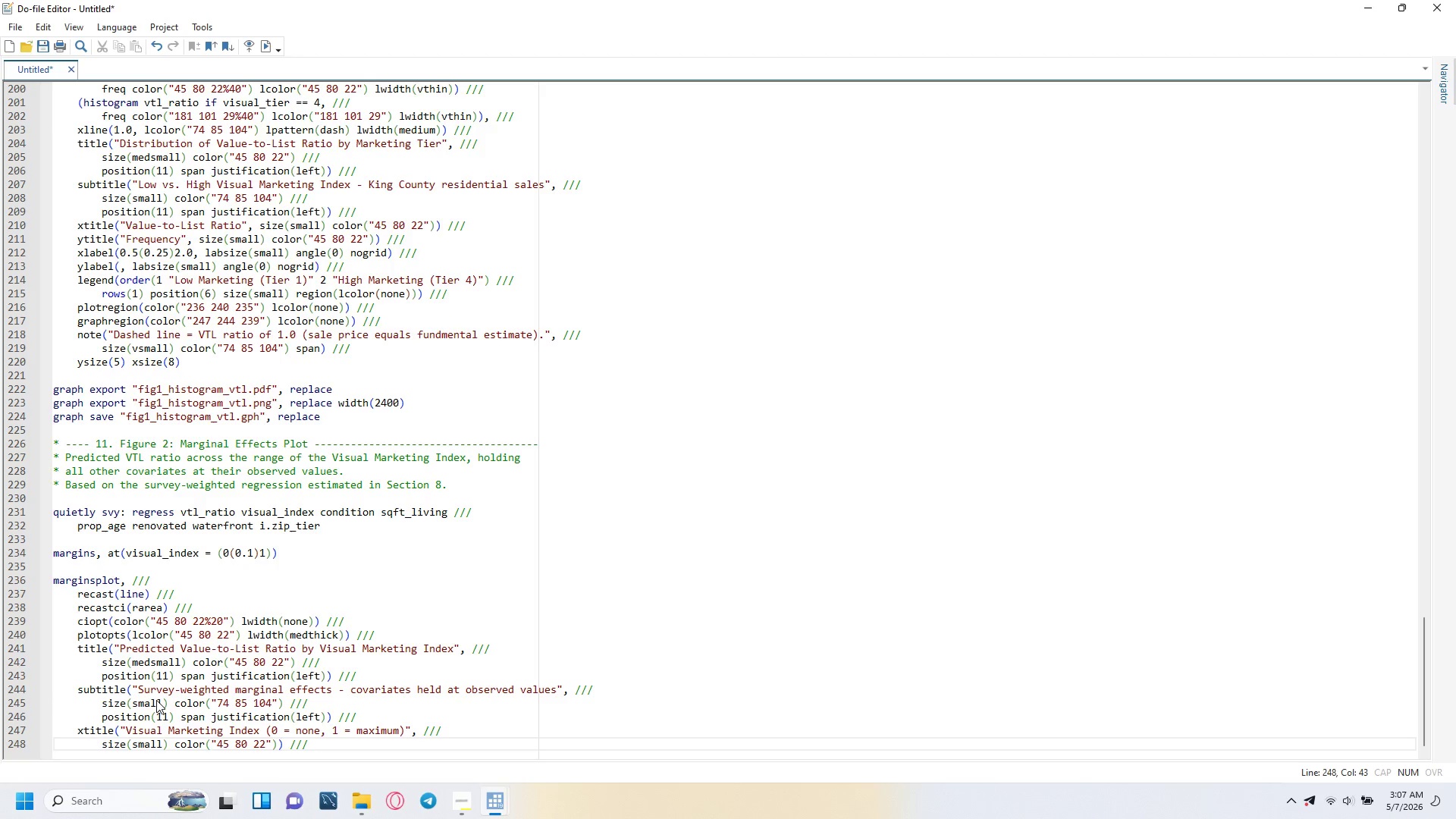 
key(Enter)
 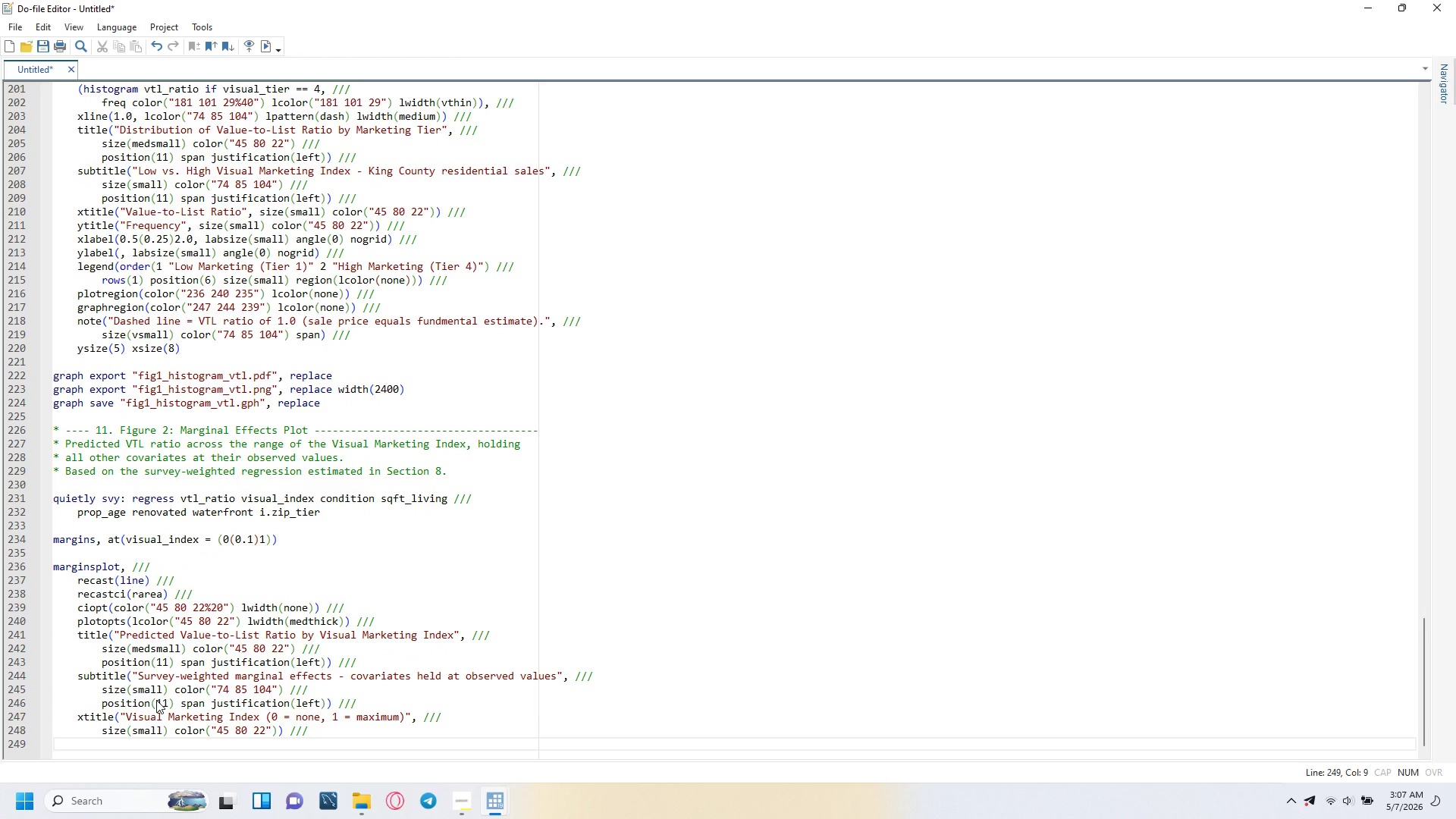 
key(Backspace)
type(ytitle("Predicted Value-to-List Ratio)
 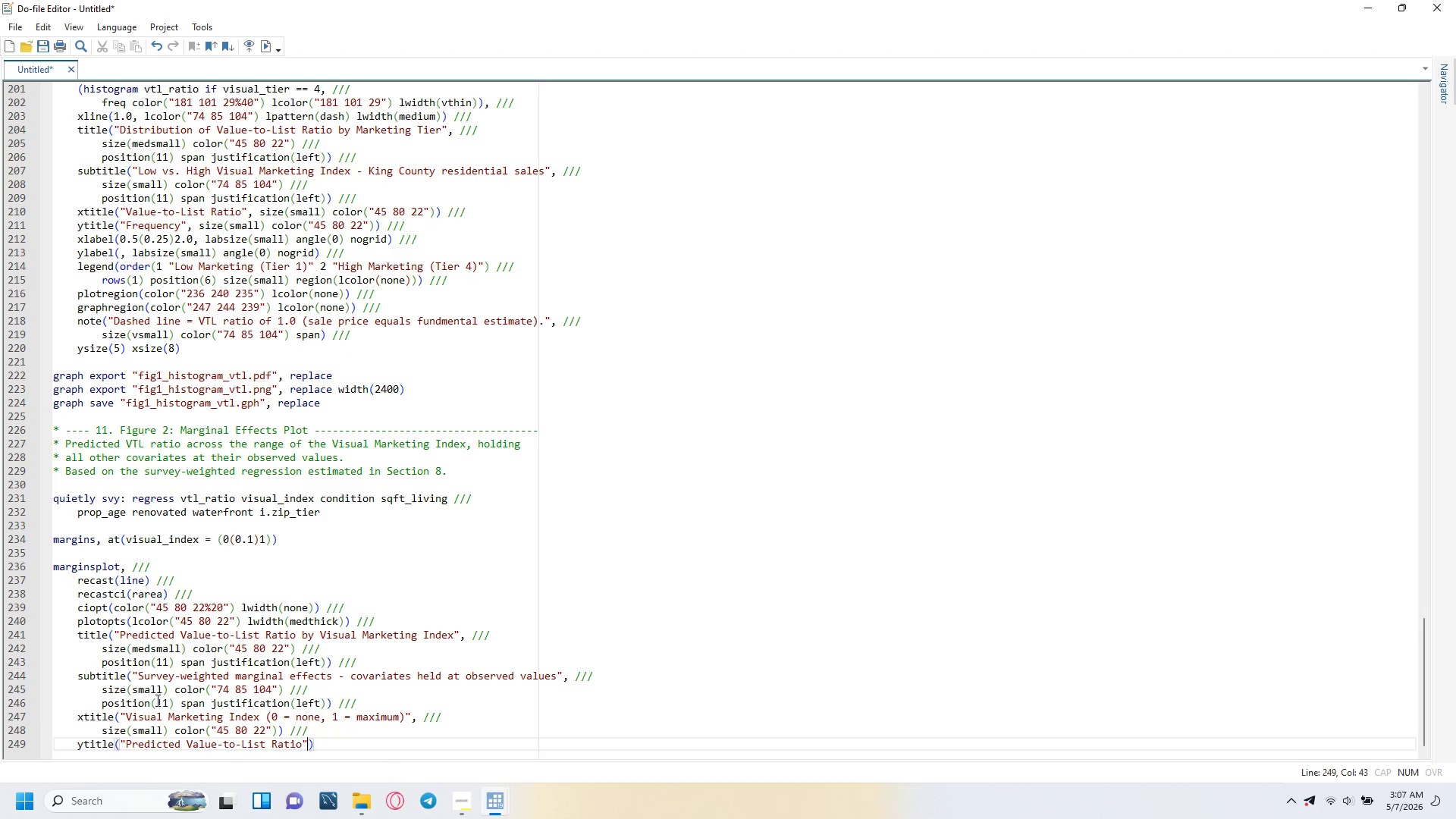 
 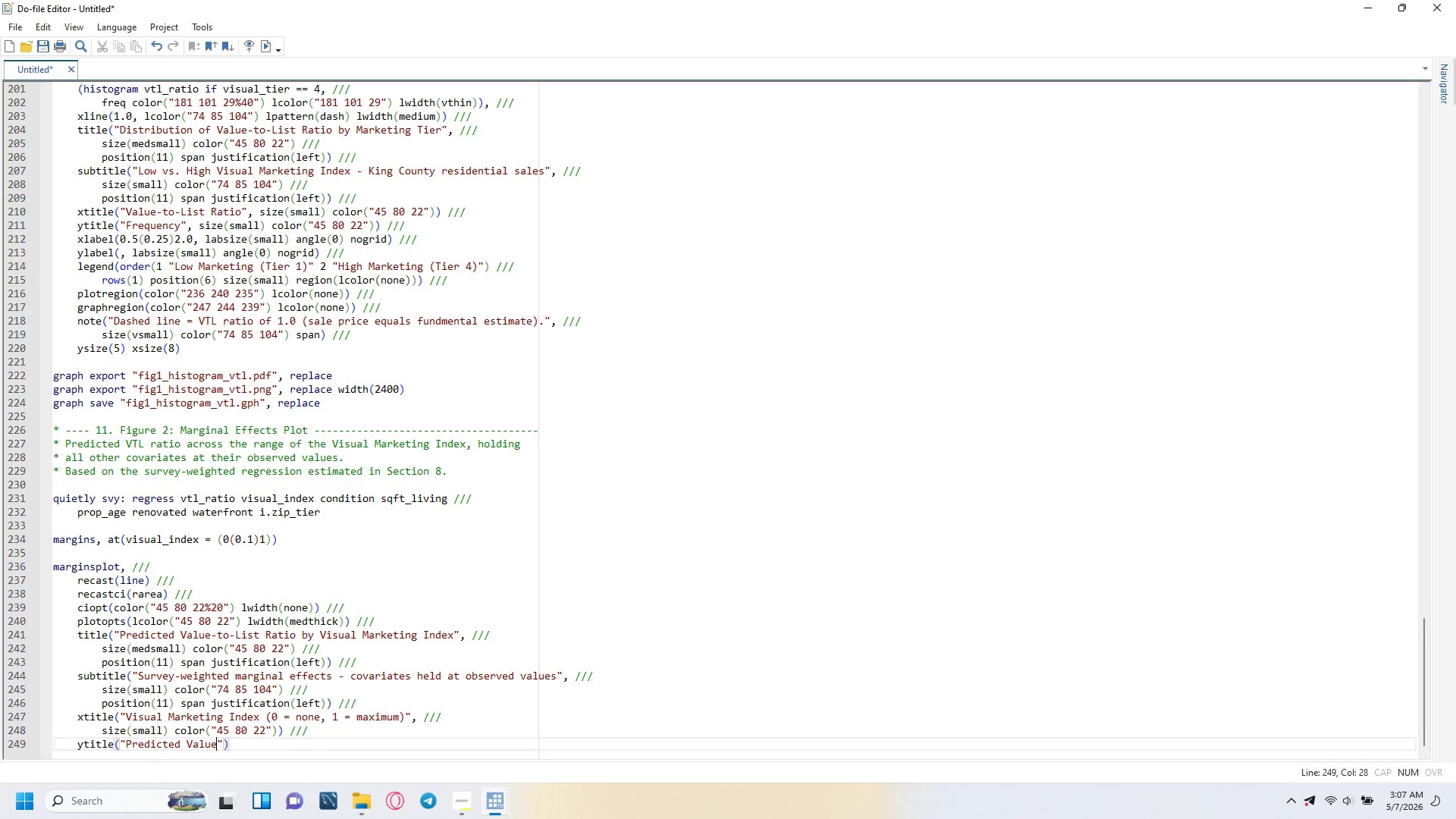 
key(ArrowRight)
 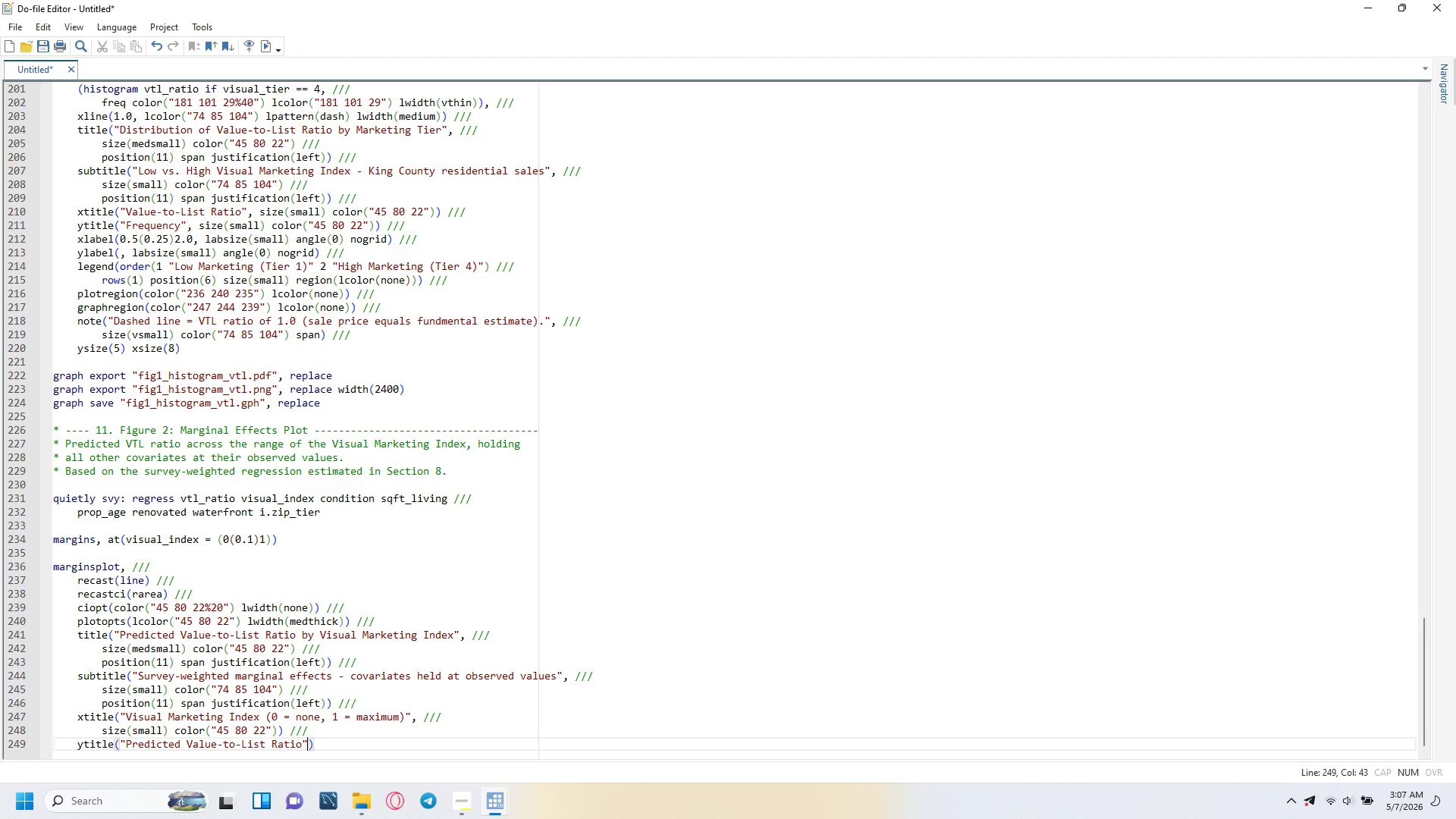 
key(Comma)
 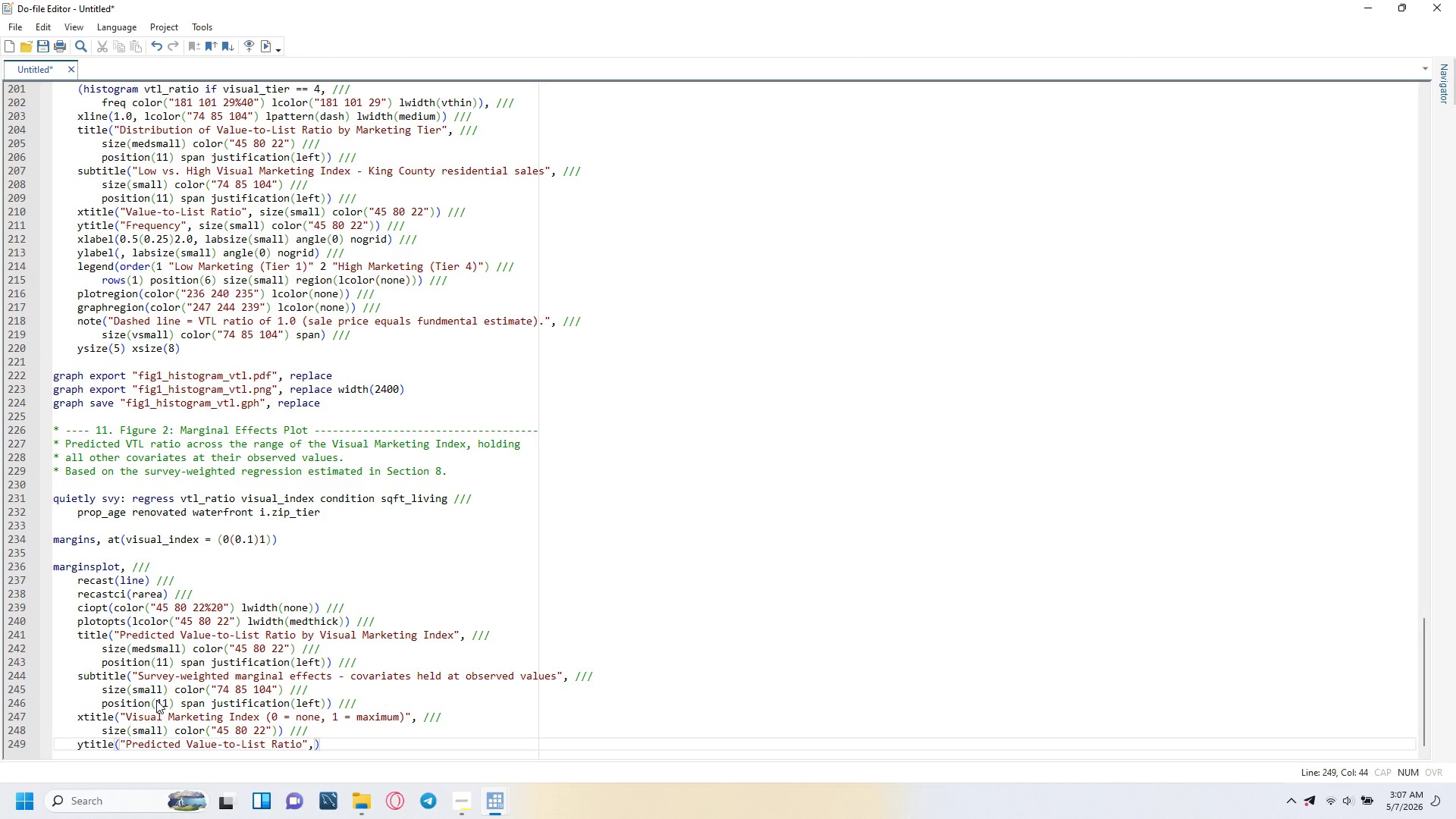 
key(Space)
 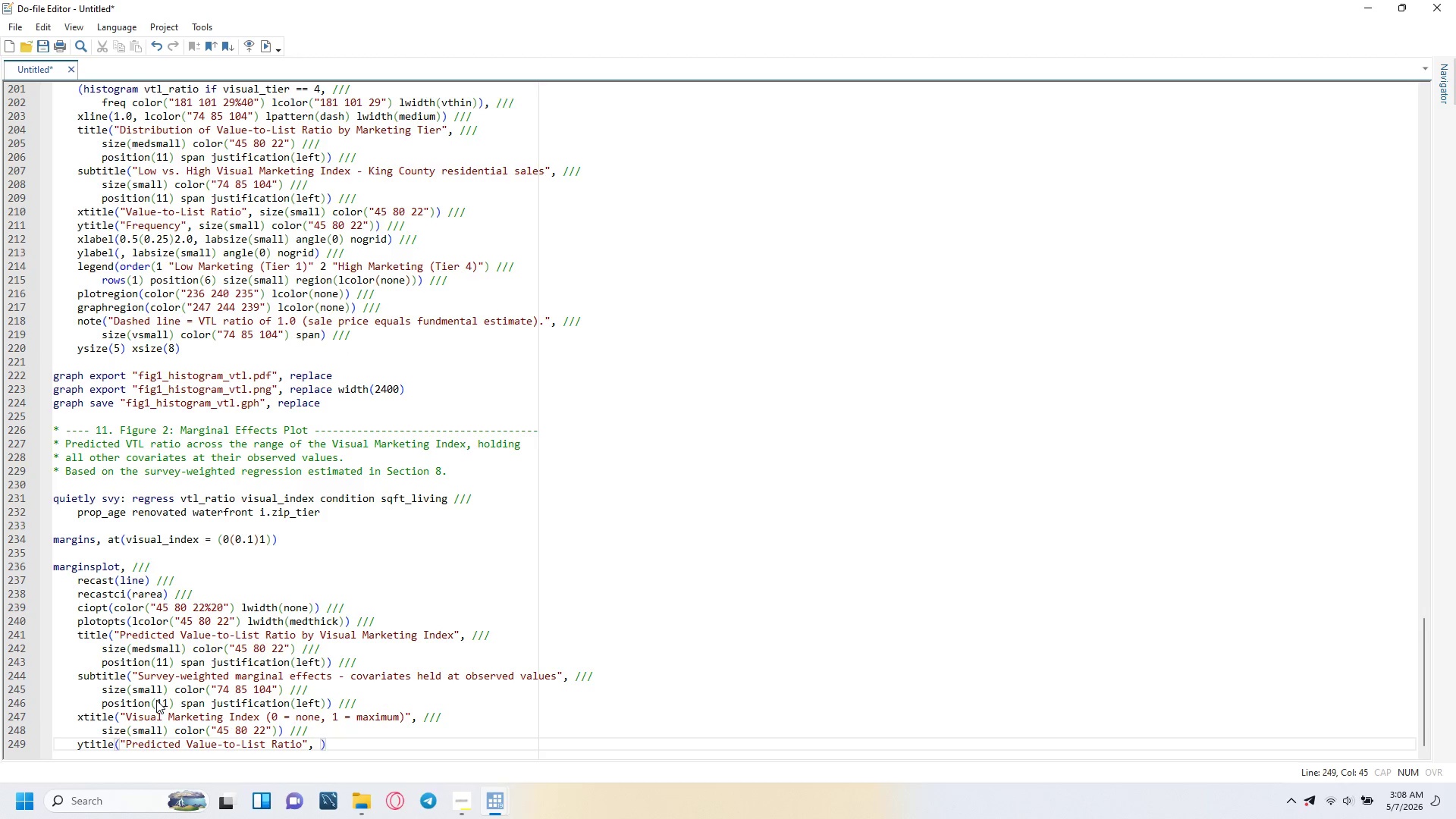 
key(Slash)
 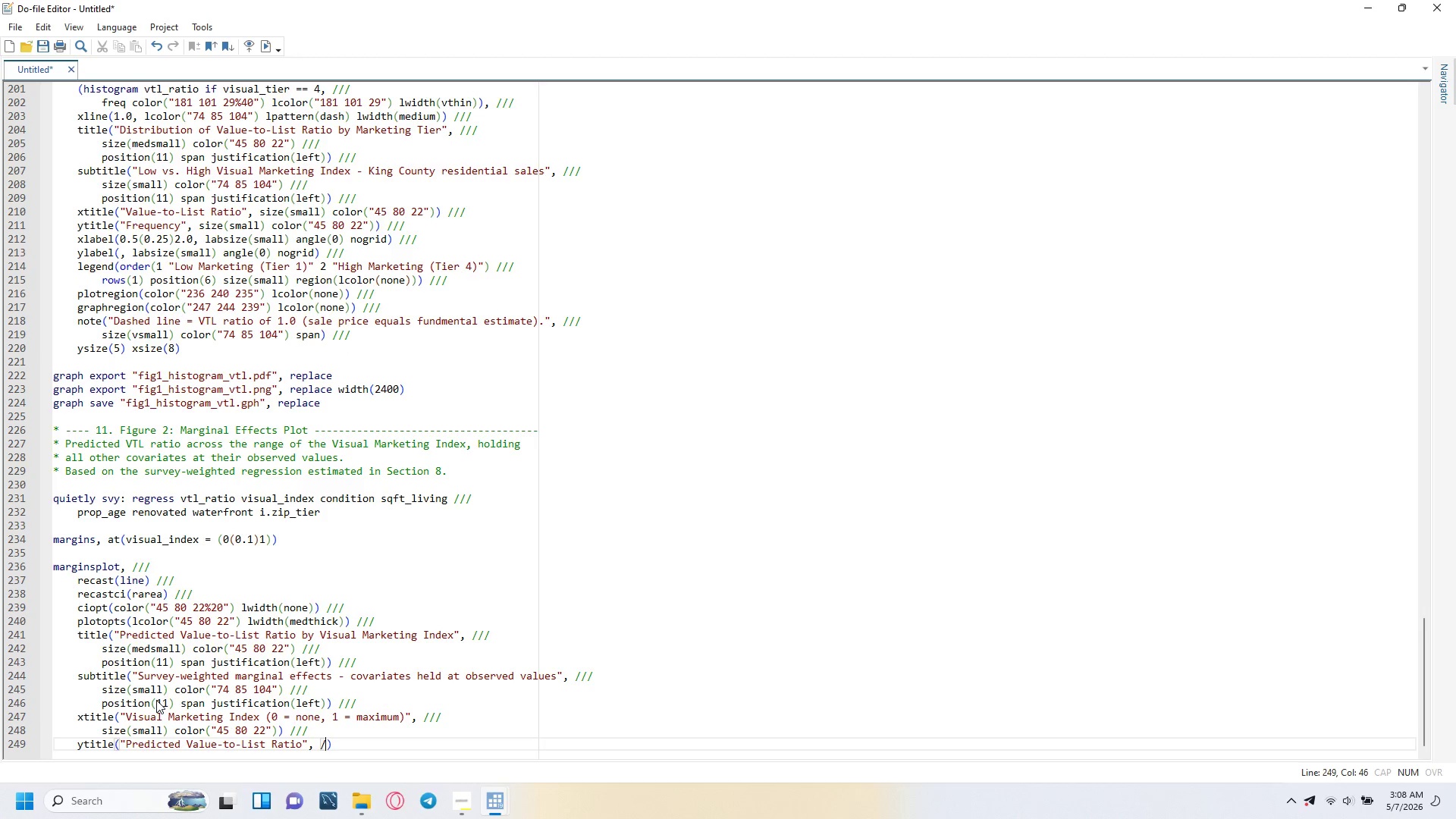 
key(Slash)
 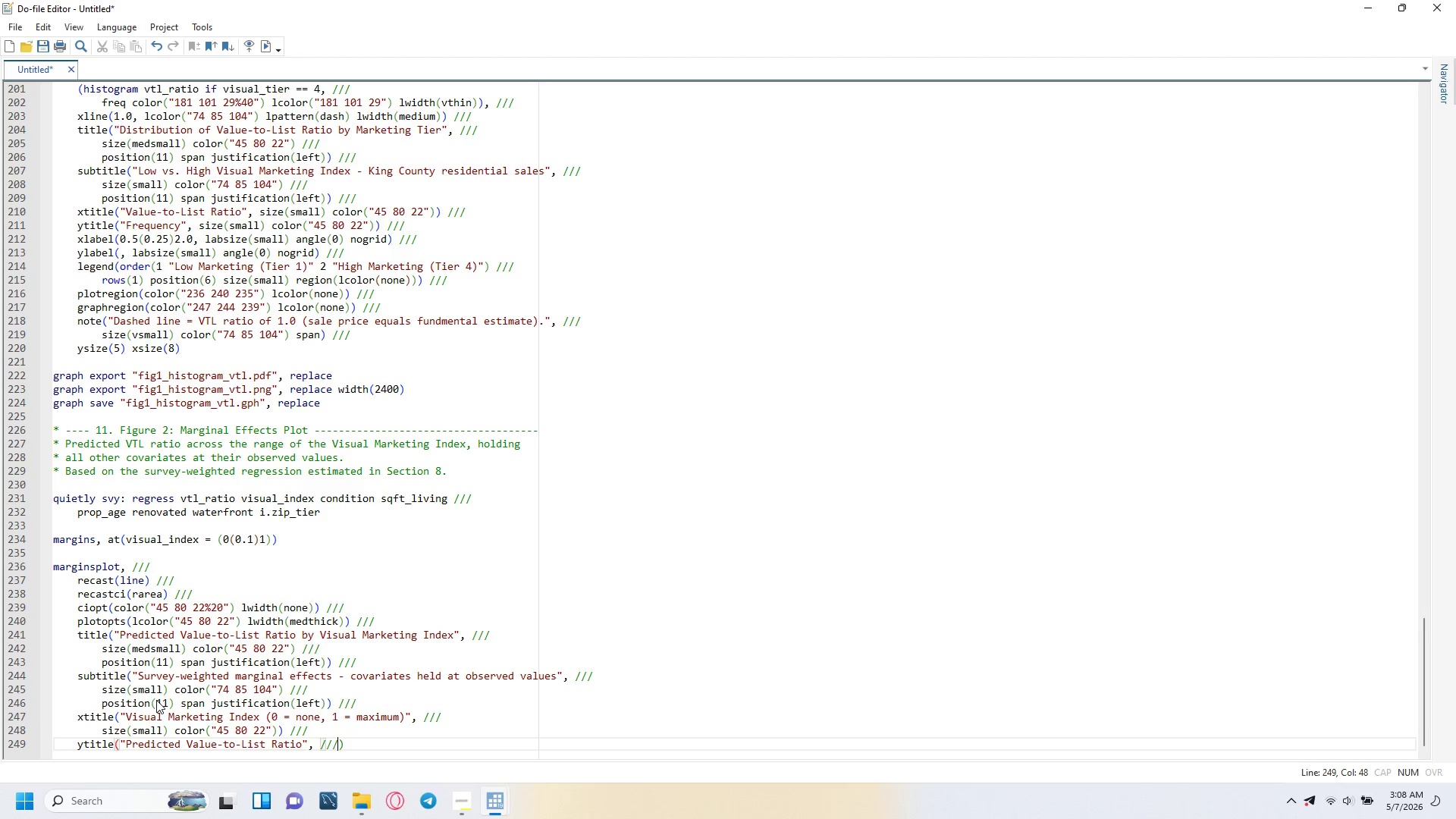 
key(Slash)
 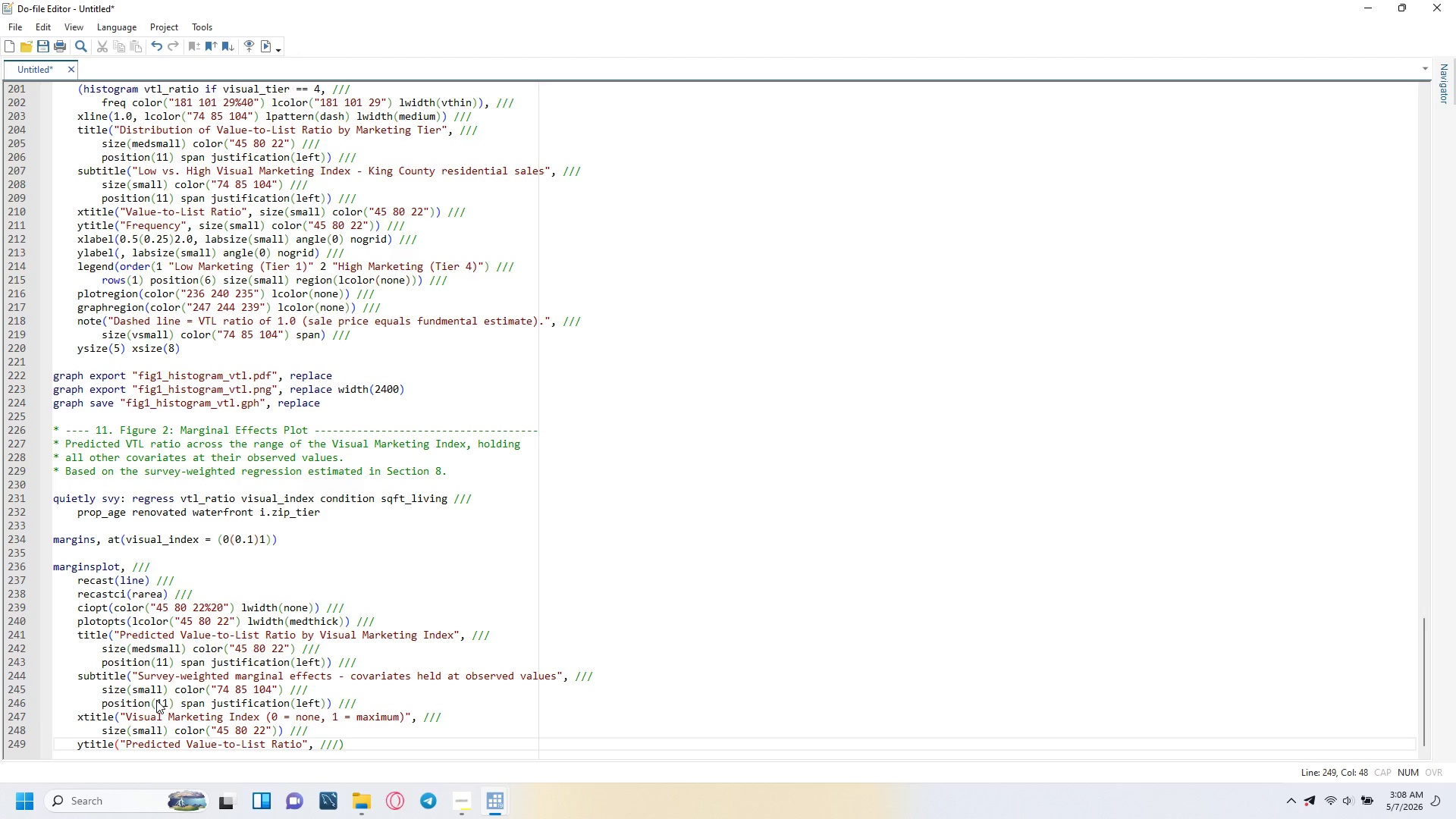 
wait(8.58)
 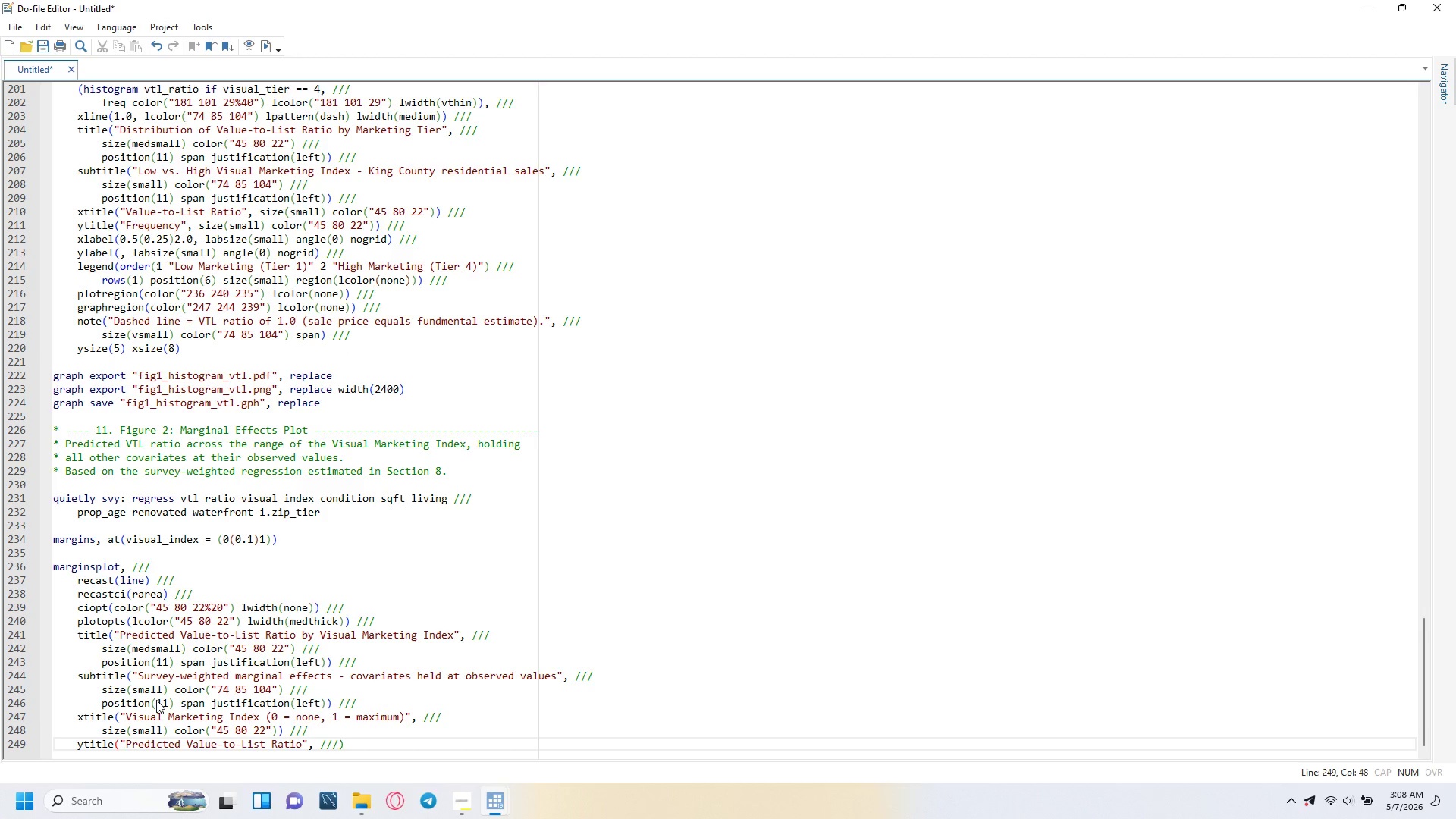 
key(Enter)
 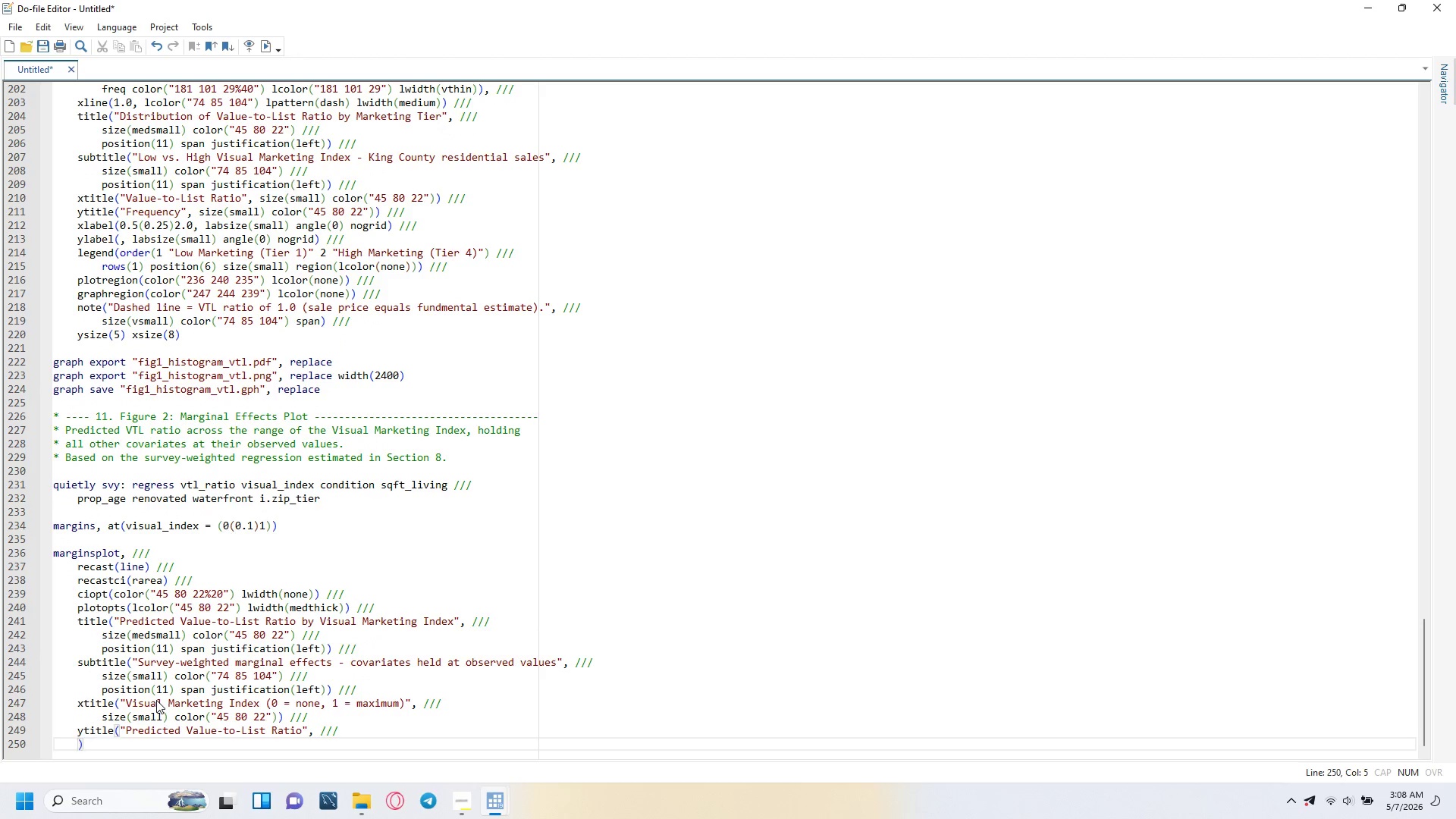 
key(Tab)
type(size(small)
 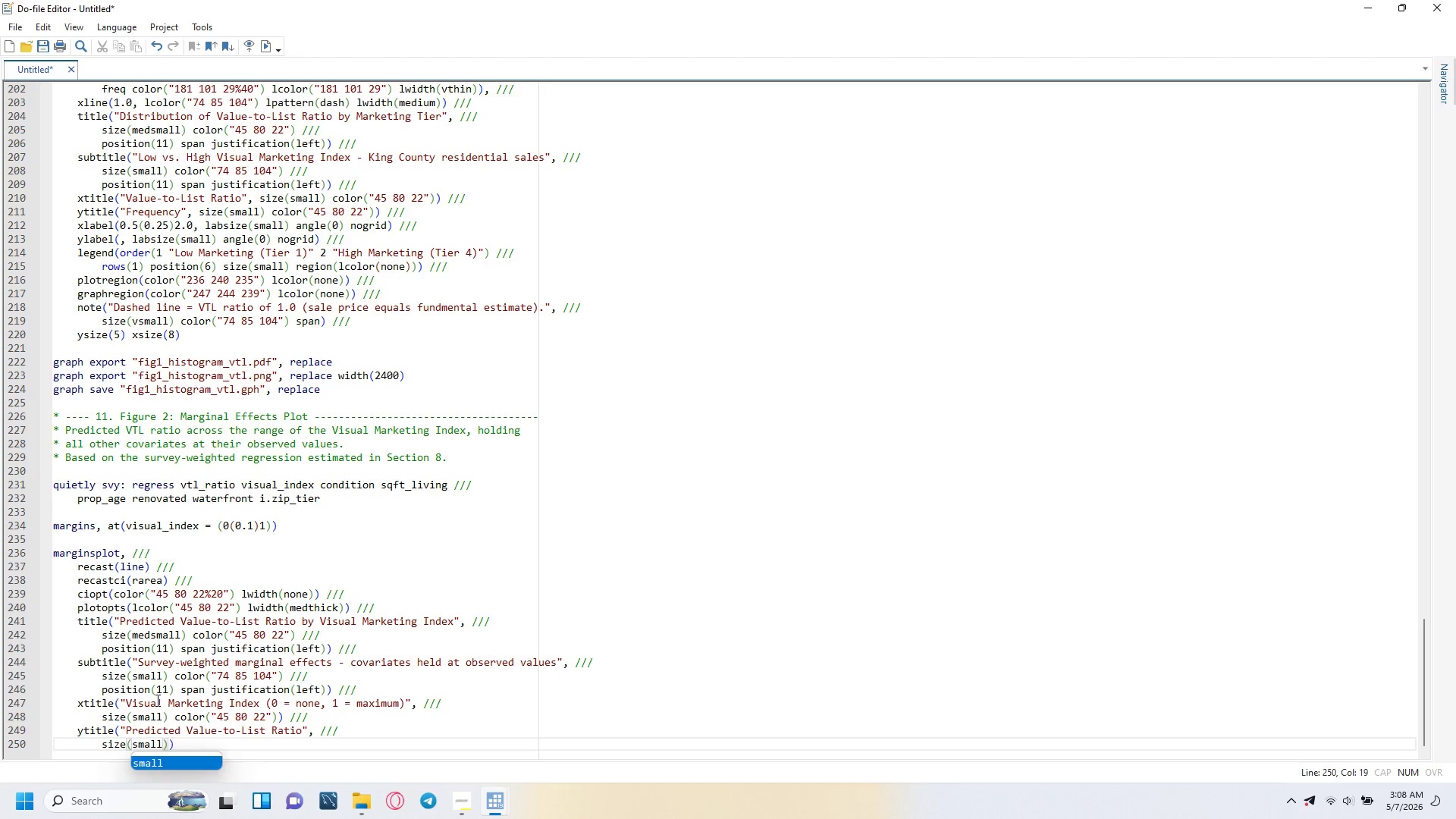 
key(ArrowRight)
 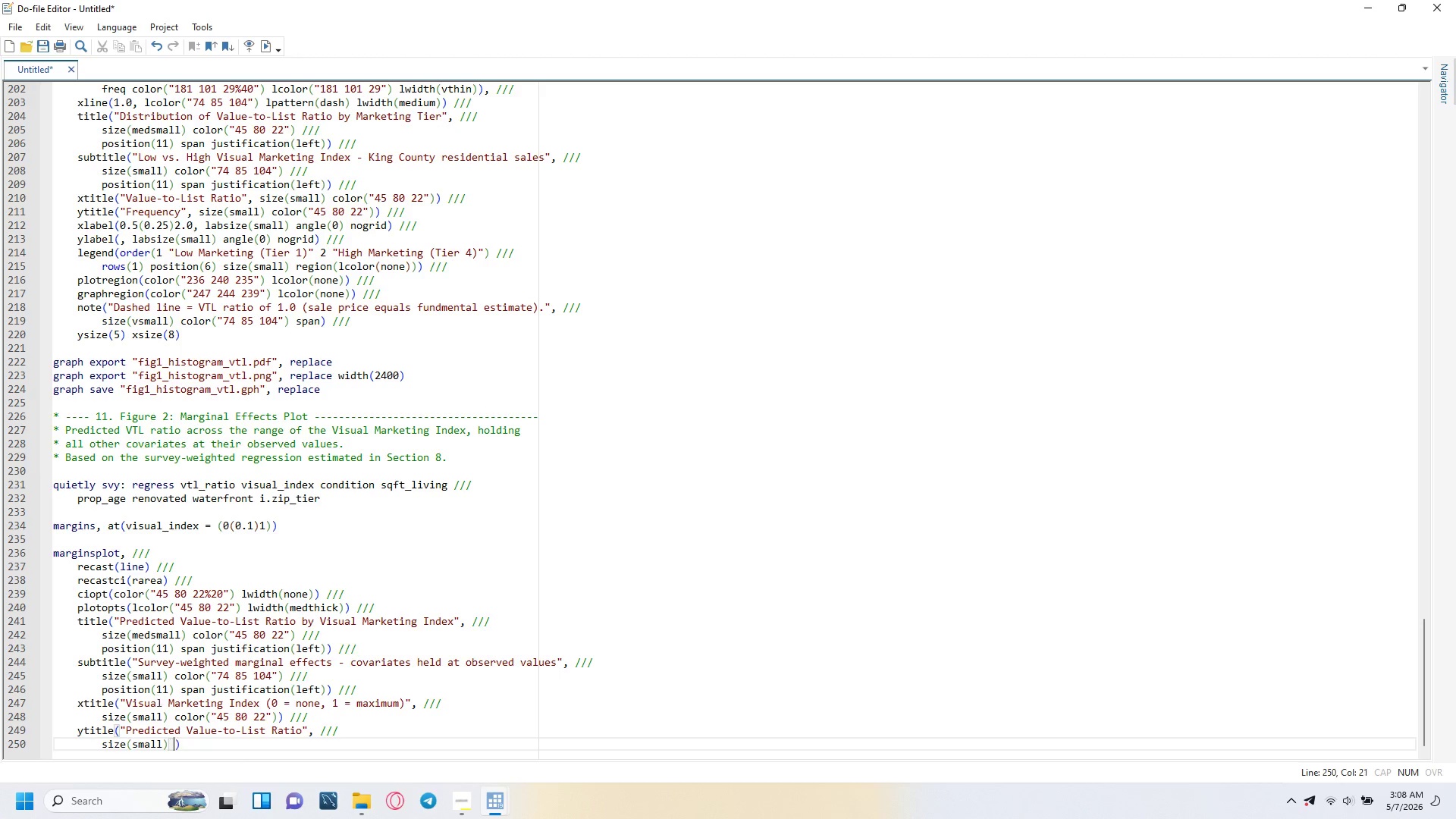 
type( color("45 80 22)
 